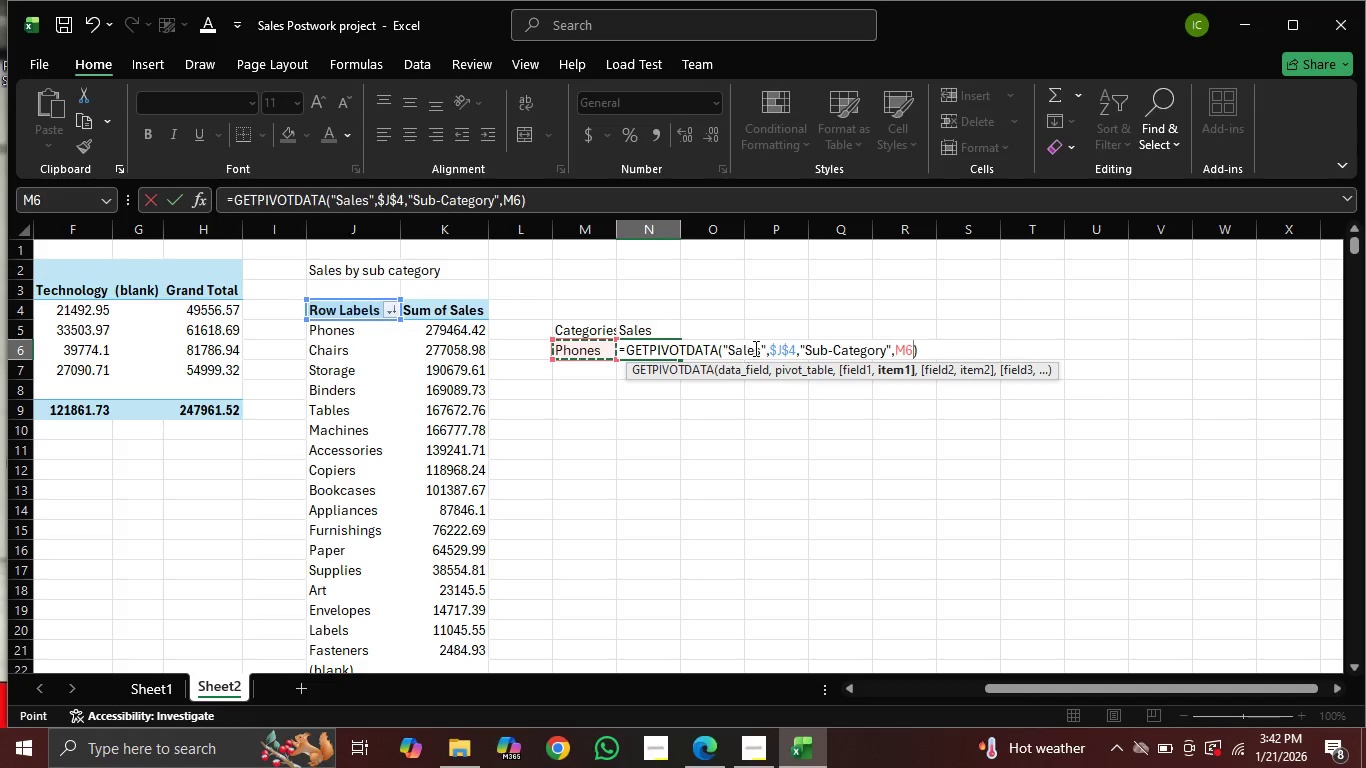 
key(Enter)
 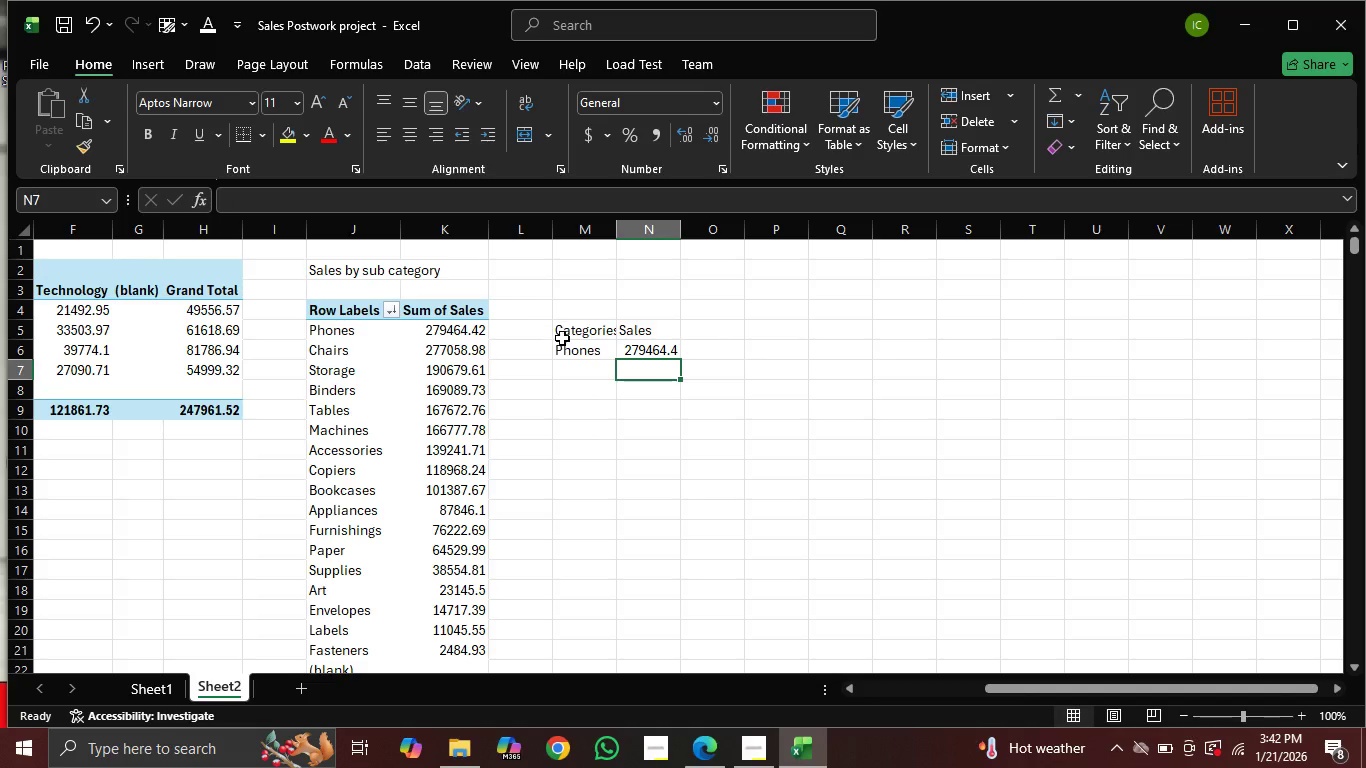 
left_click_drag(start_coordinate=[563, 339], to_coordinate=[654, 356])
 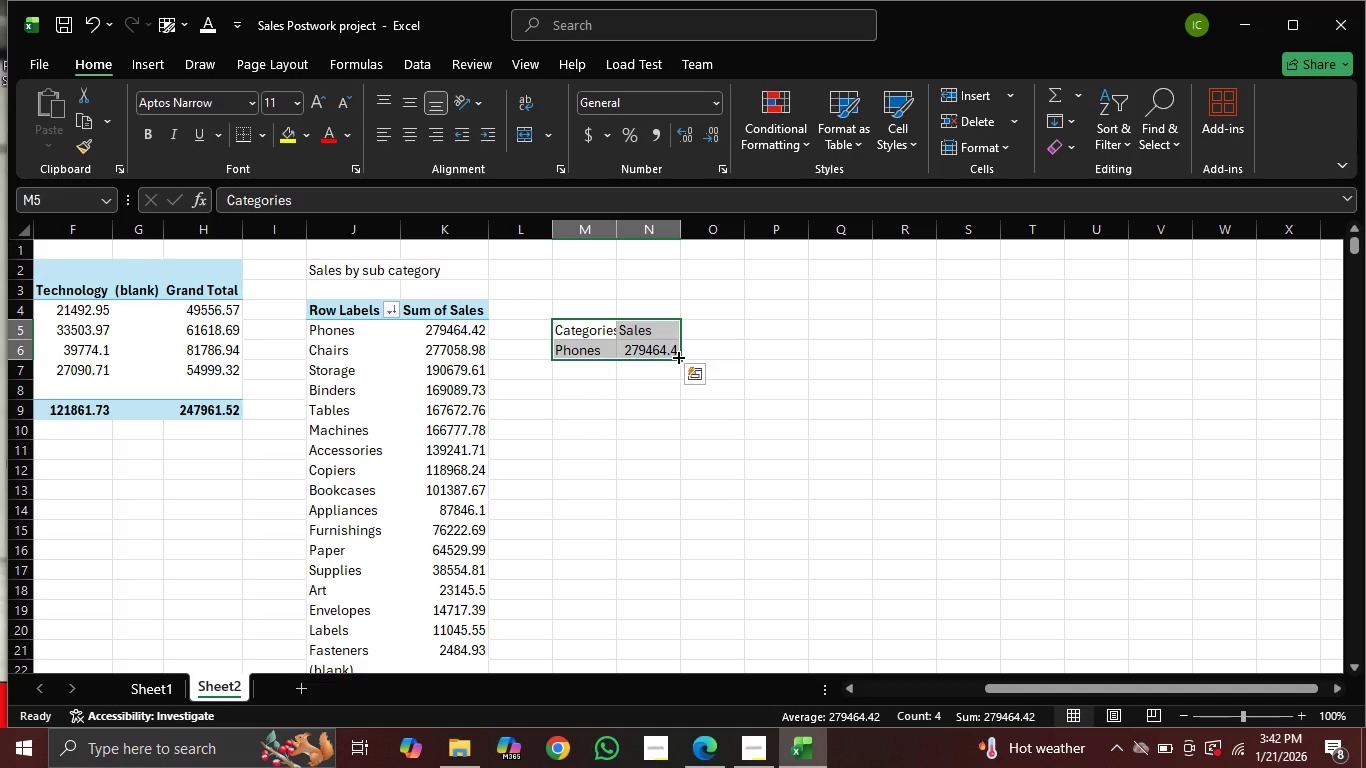 
left_click_drag(start_coordinate=[679, 360], to_coordinate=[678, 546])
 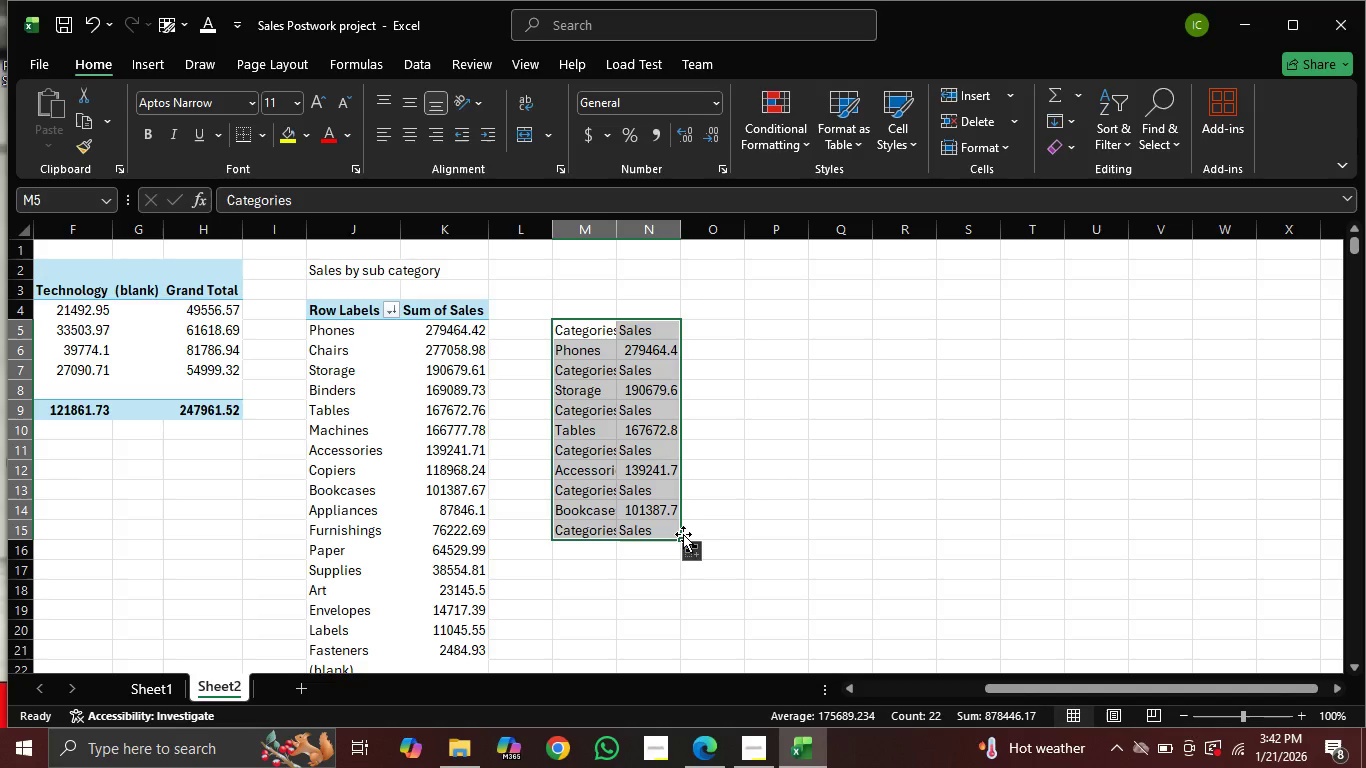 
left_click_drag(start_coordinate=[680, 538], to_coordinate=[660, 358])
 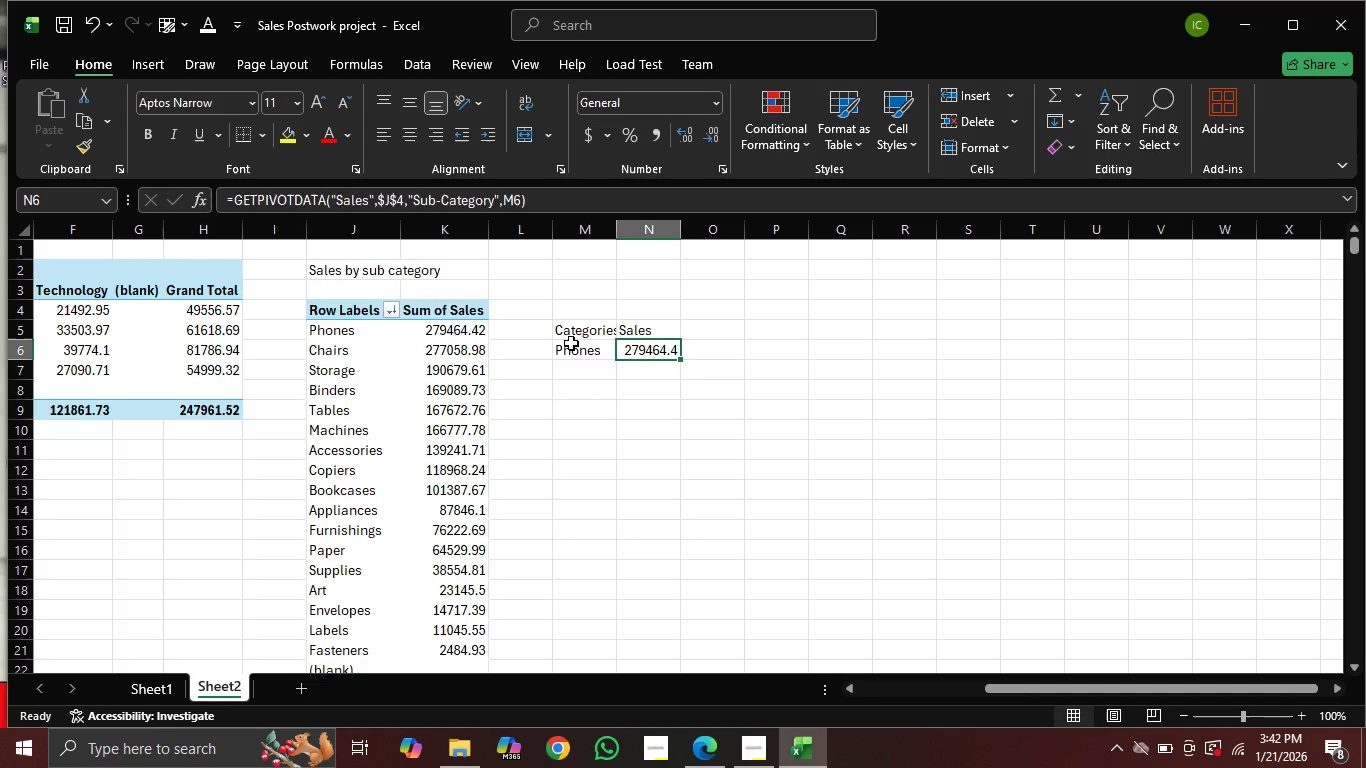 
left_click_drag(start_coordinate=[575, 352], to_coordinate=[650, 355])
 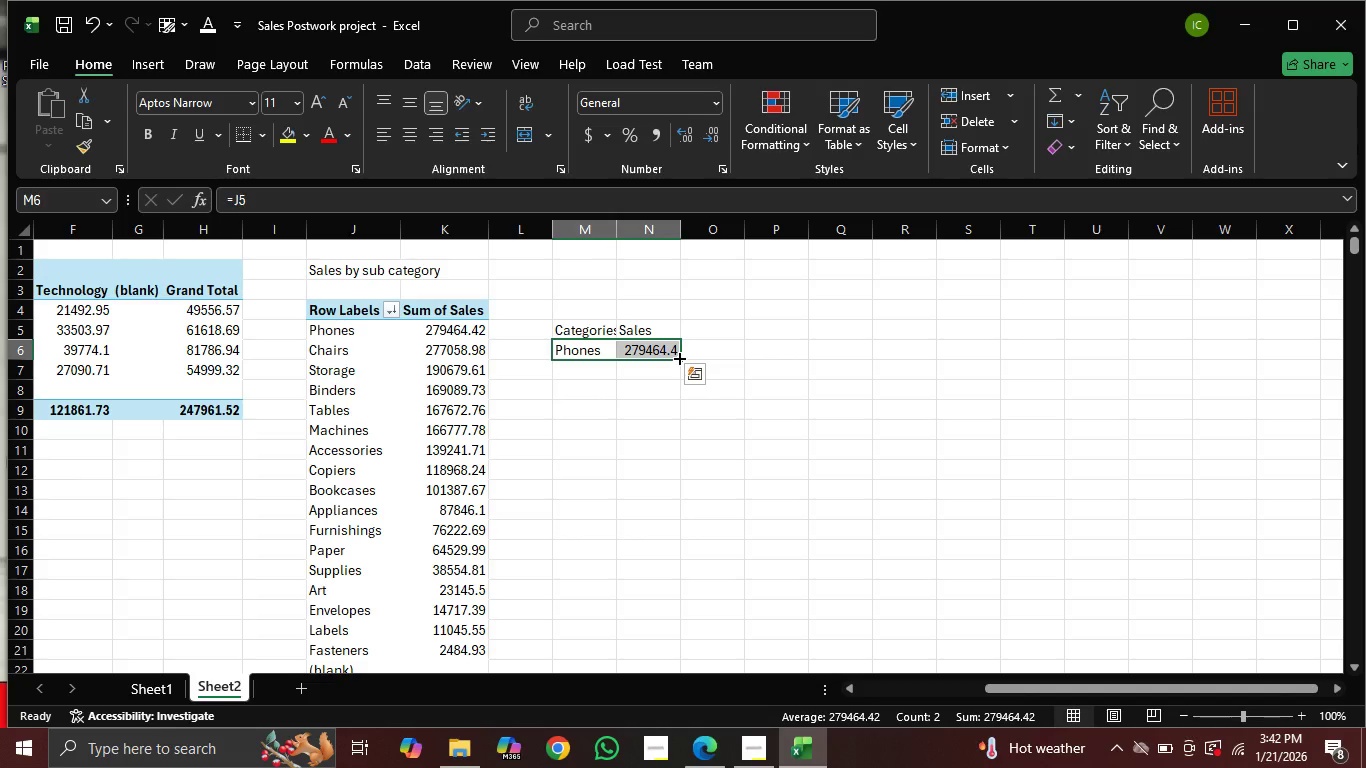 
left_click_drag(start_coordinate=[678, 357], to_coordinate=[680, 417])
 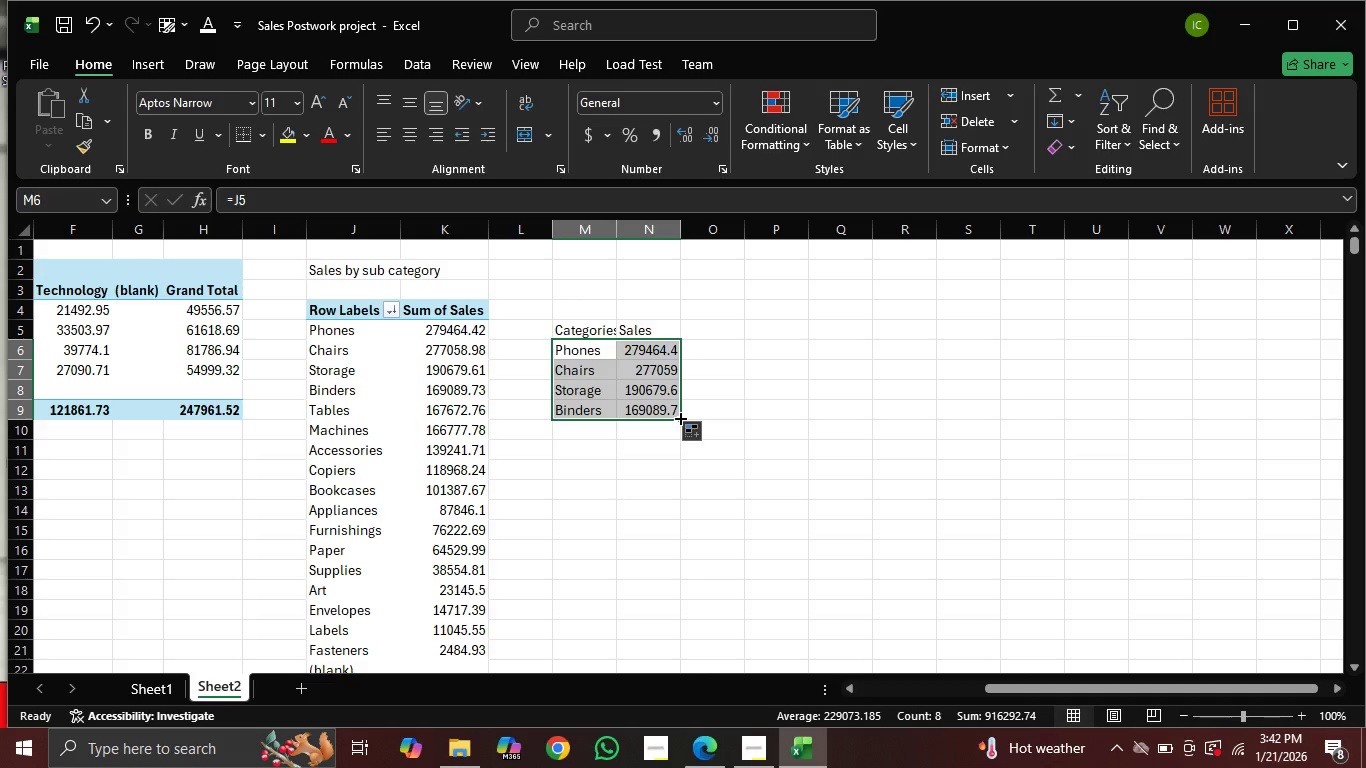 
left_click_drag(start_coordinate=[676, 417], to_coordinate=[723, 520])
 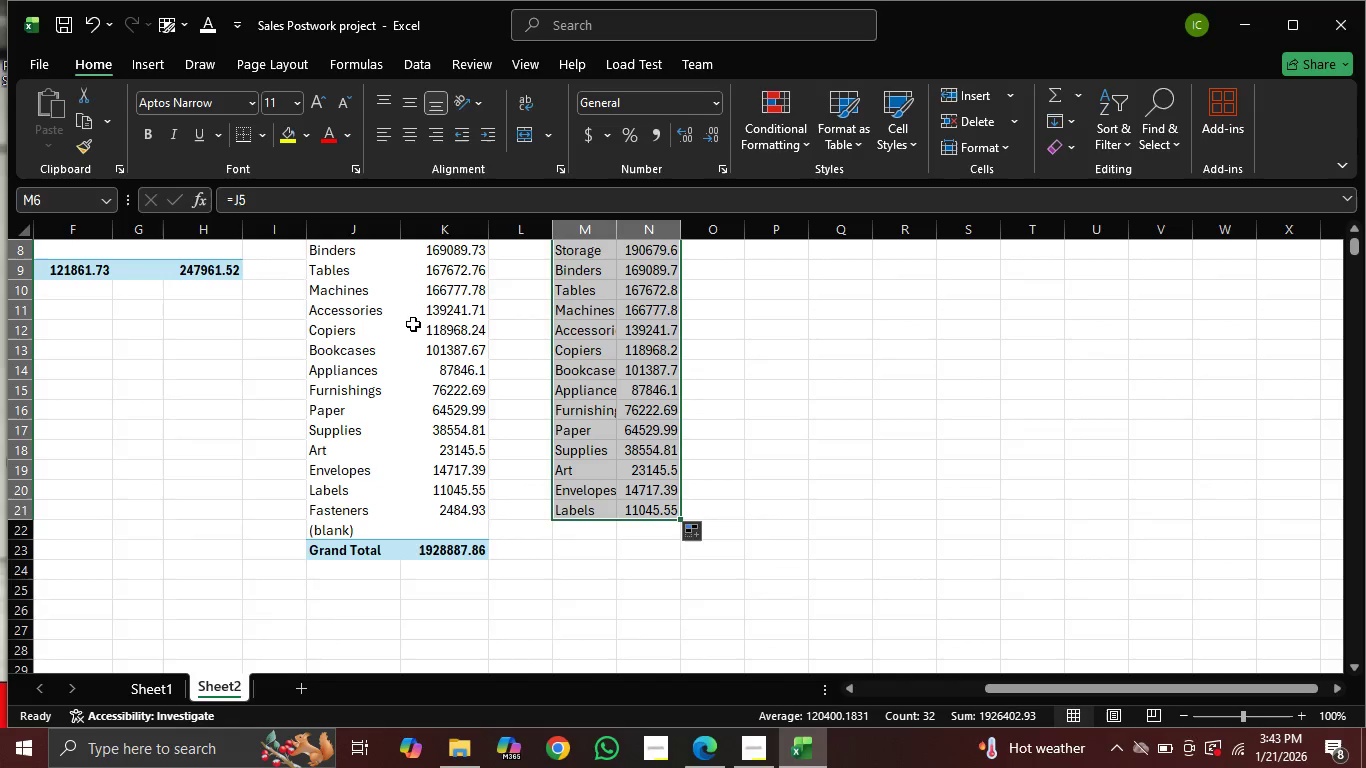 
scroll: coordinate [412, 306], scroll_direction: up, amount: 3.0
 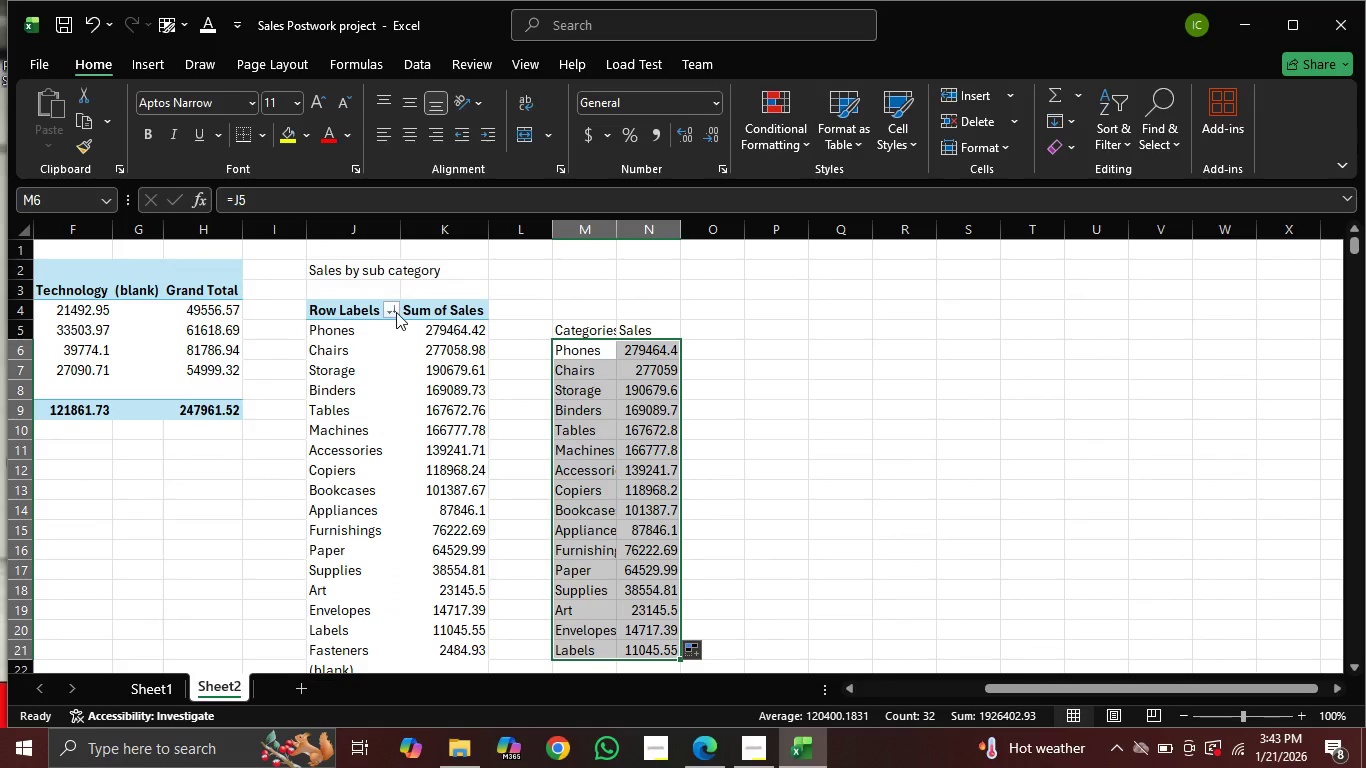 
left_click([396, 312])
 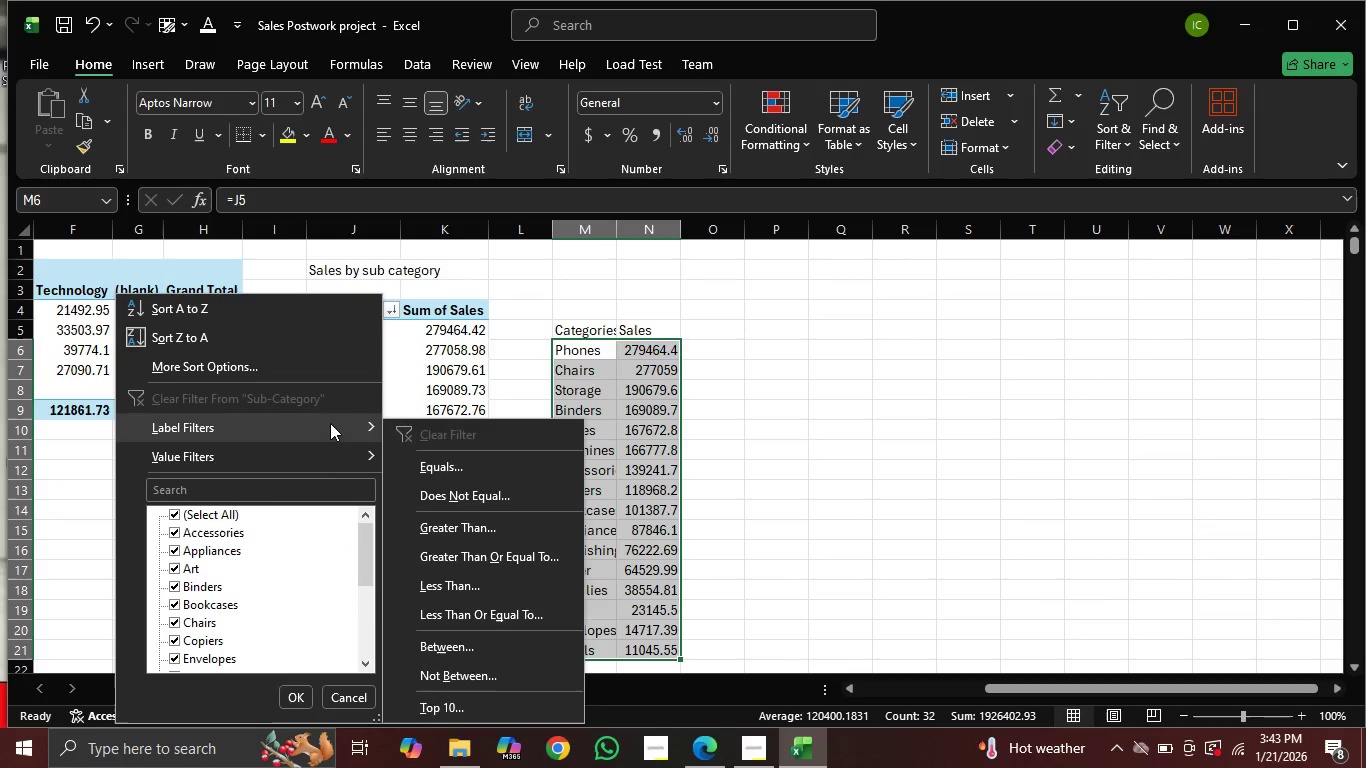 
scroll: coordinate [236, 582], scroll_direction: down, amount: 9.0
 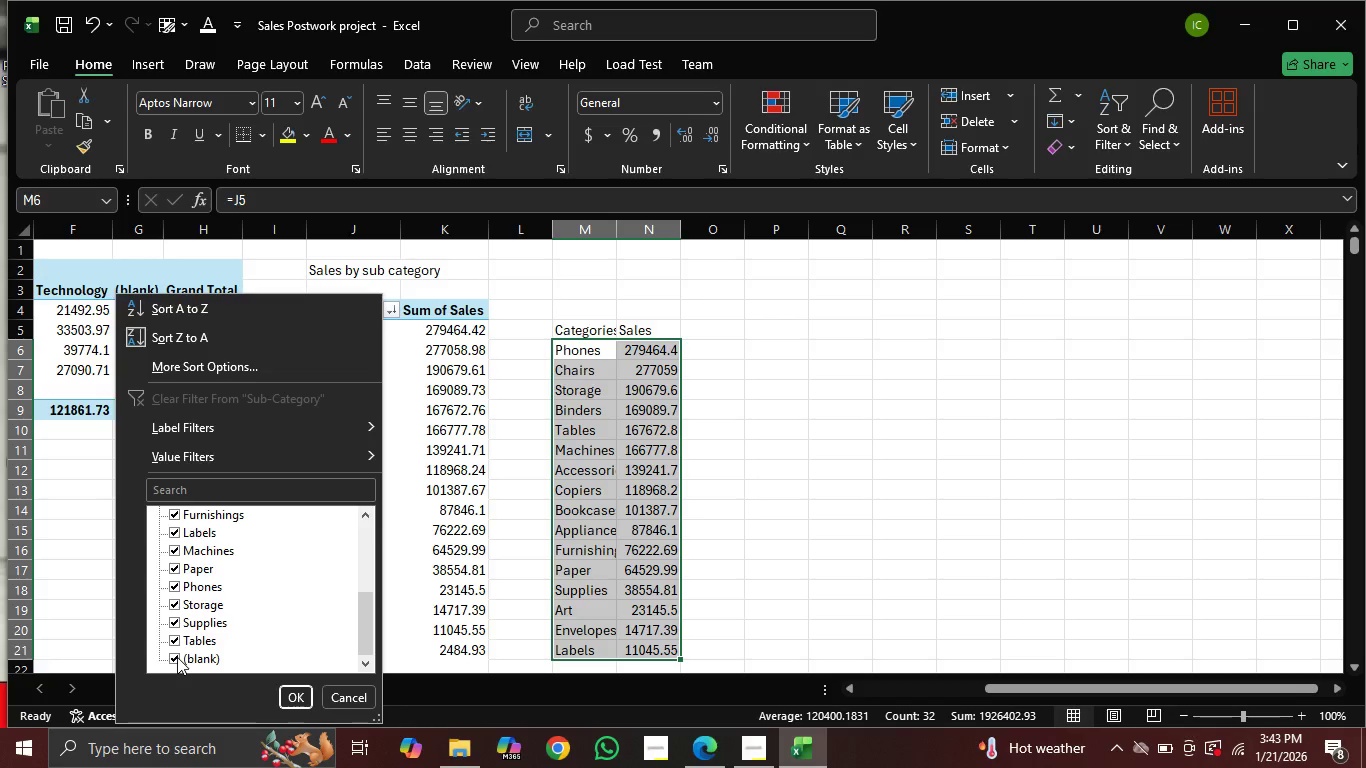 
left_click([177, 657])
 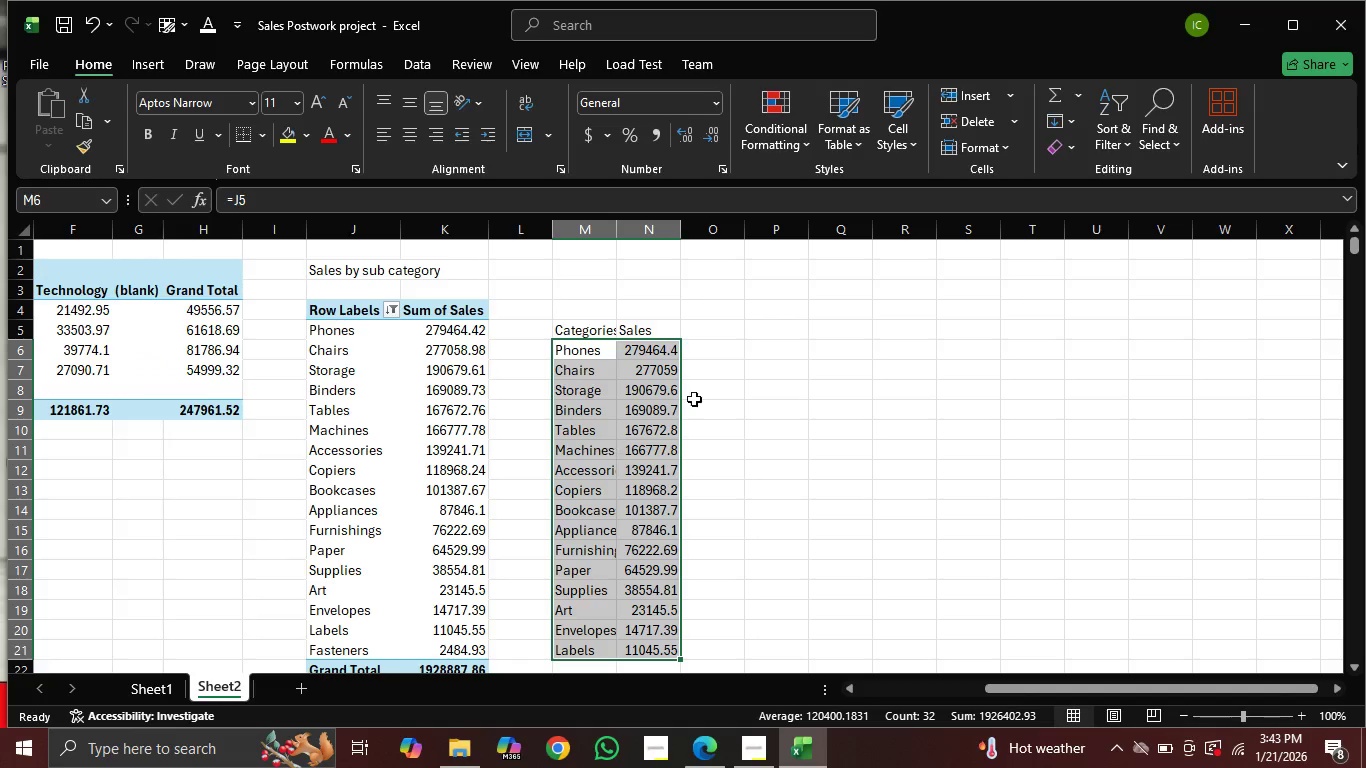 
scroll: coordinate [621, 515], scroll_direction: down, amount: 3.0
 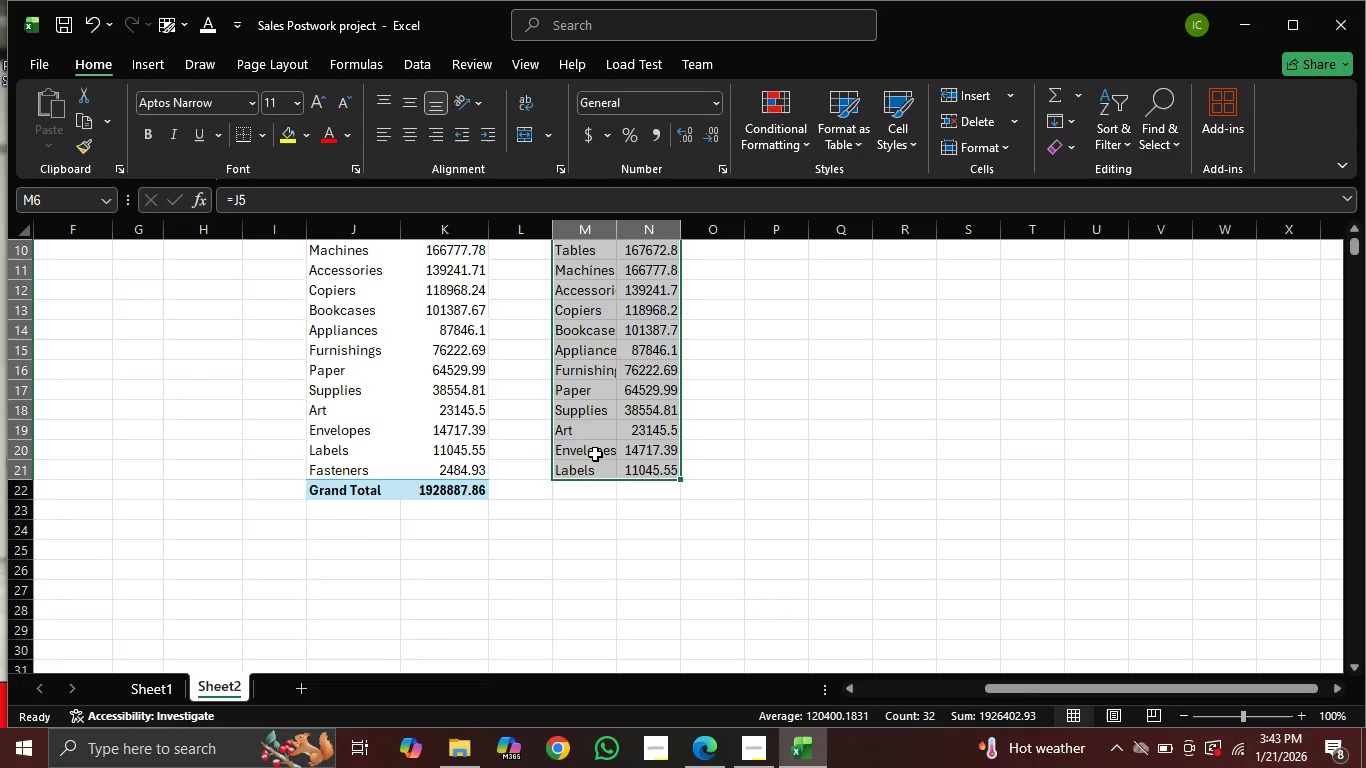 
scroll: coordinate [595, 456], scroll_direction: up, amount: 1.0
 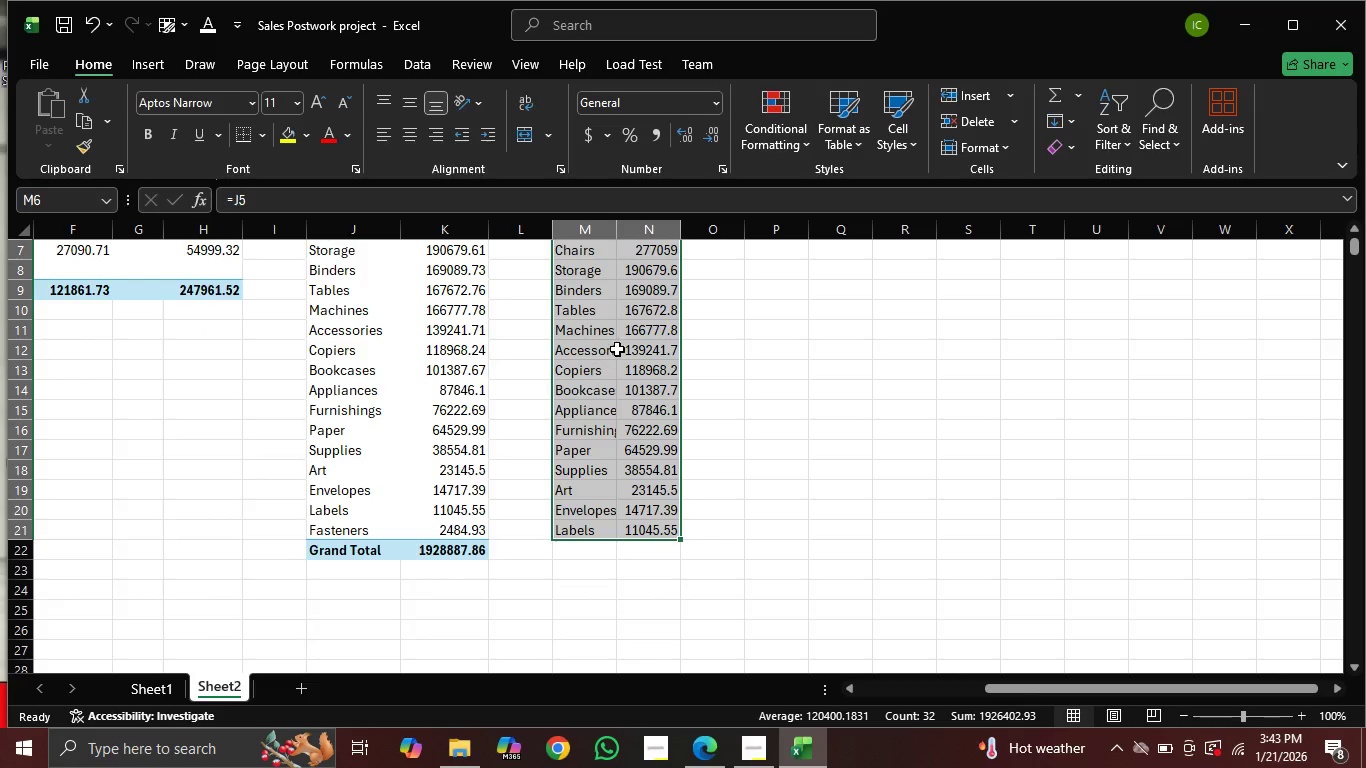 
left_click([768, 354])
 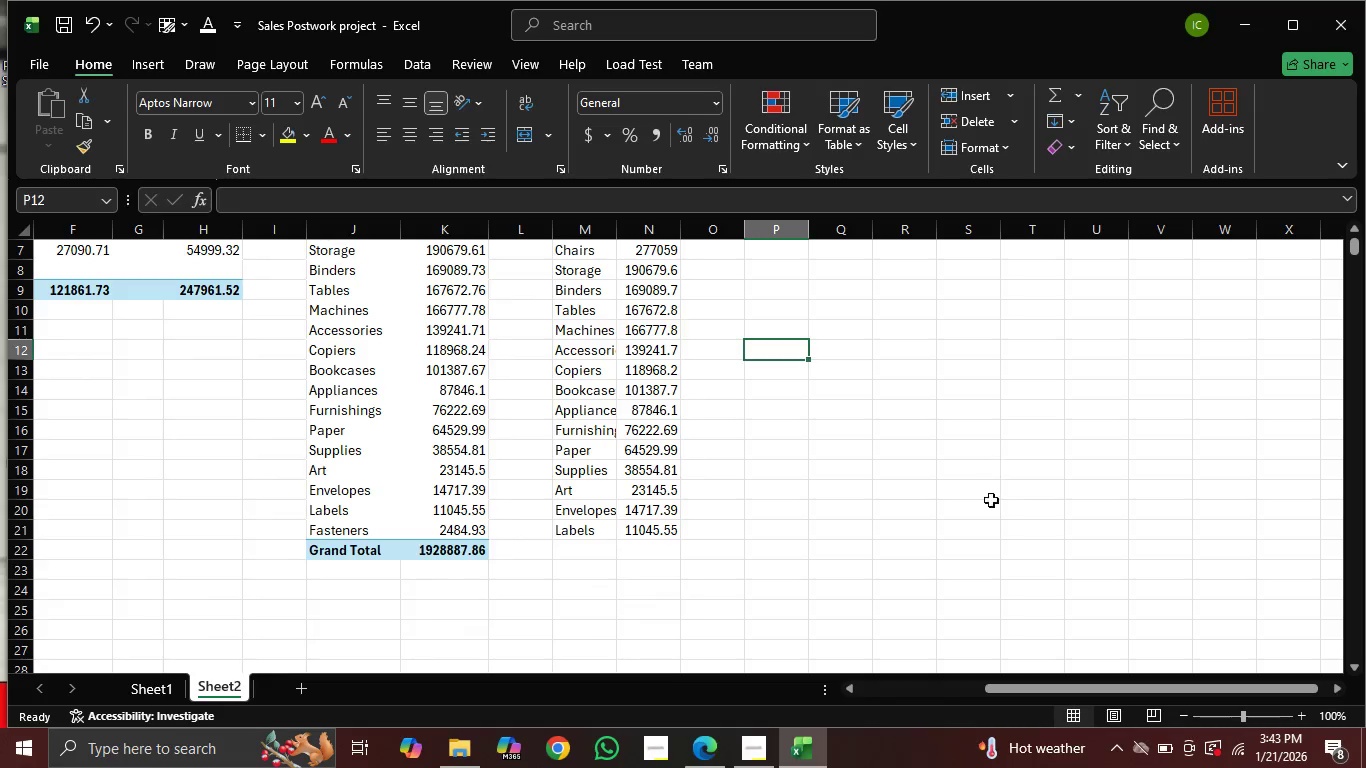 
scroll: coordinate [784, 348], scroll_direction: up, amount: 2.0
 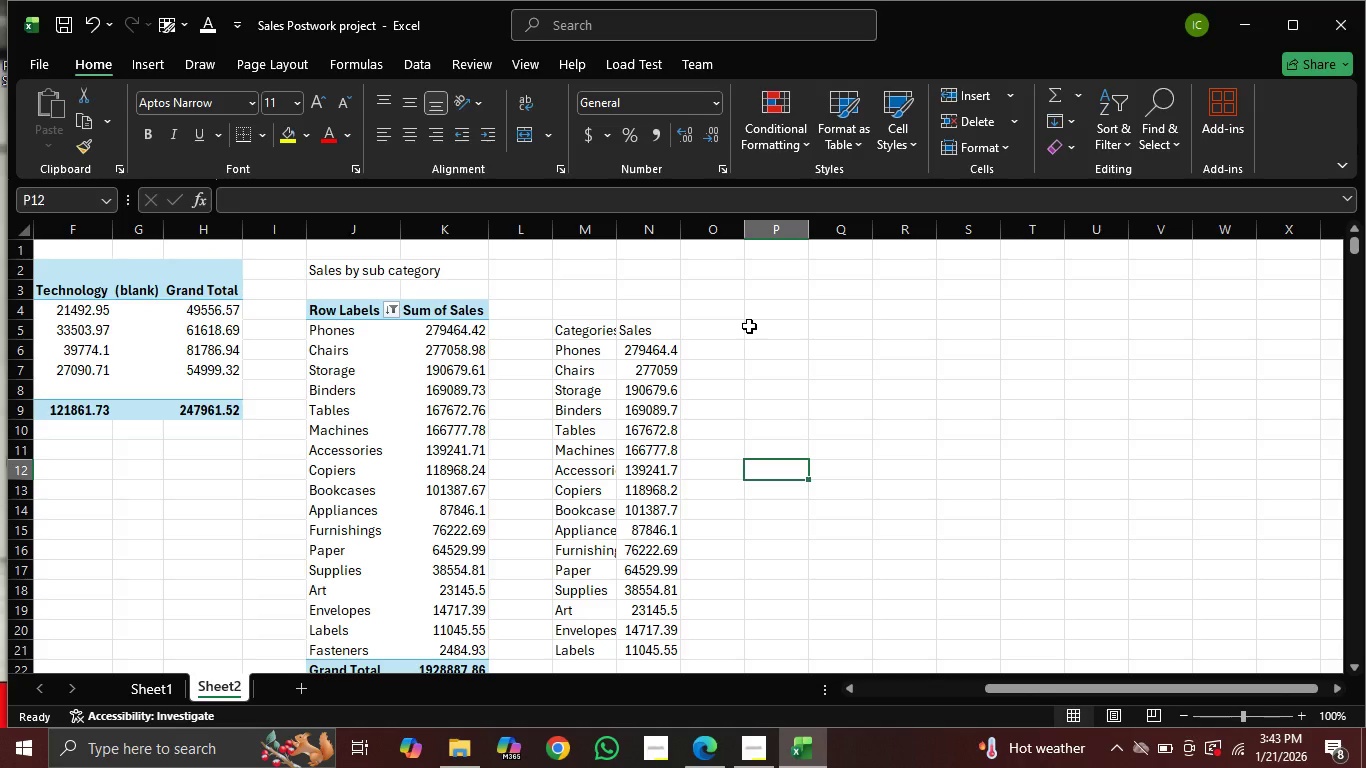 
left_click([748, 324])
 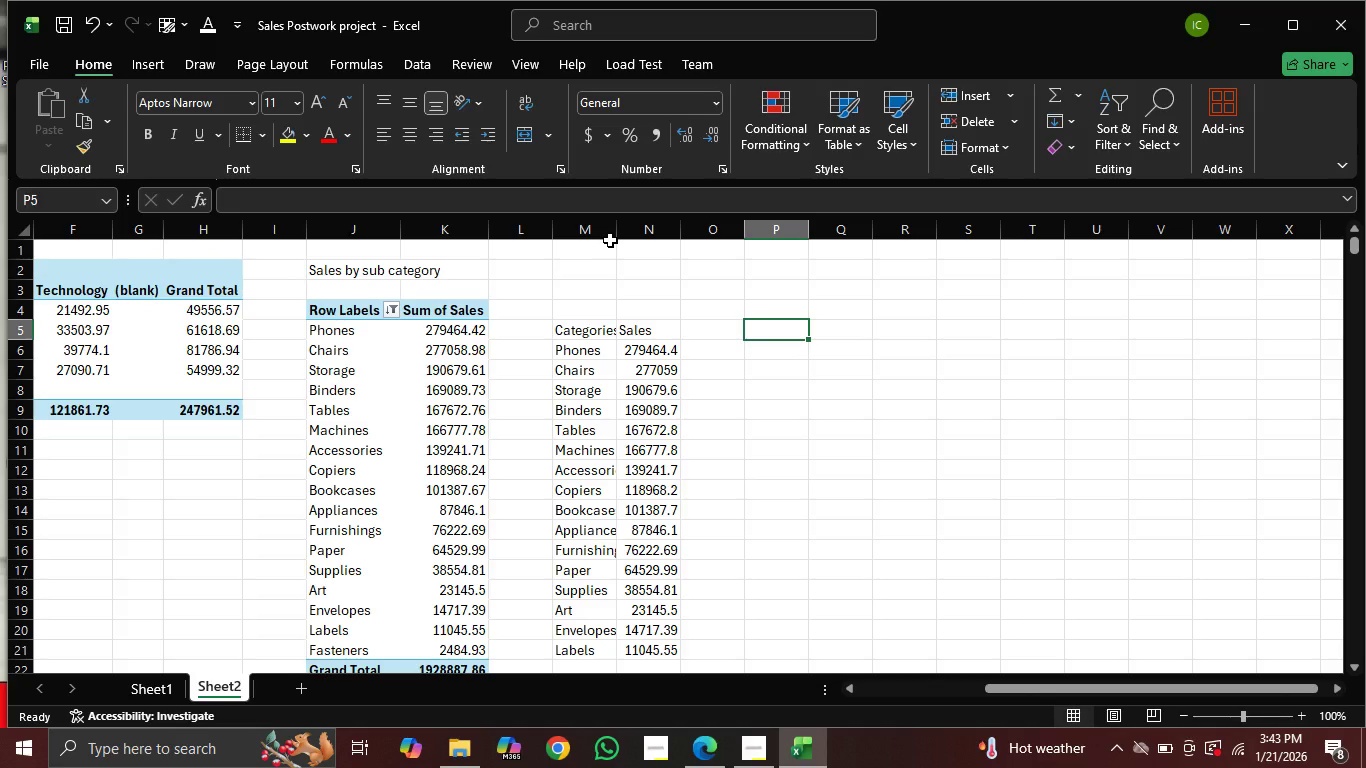 
left_click([611, 229])
 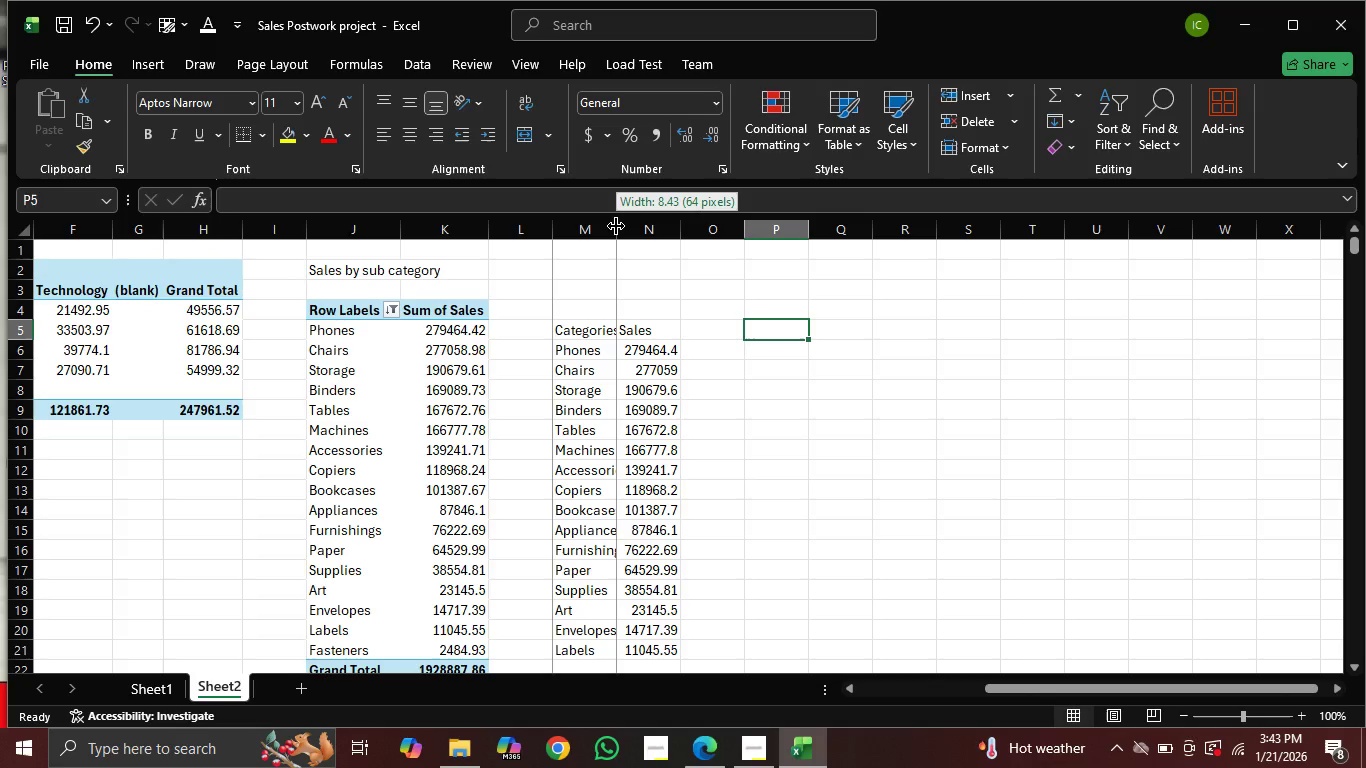 
left_click_drag(start_coordinate=[616, 226], to_coordinate=[628, 245])
 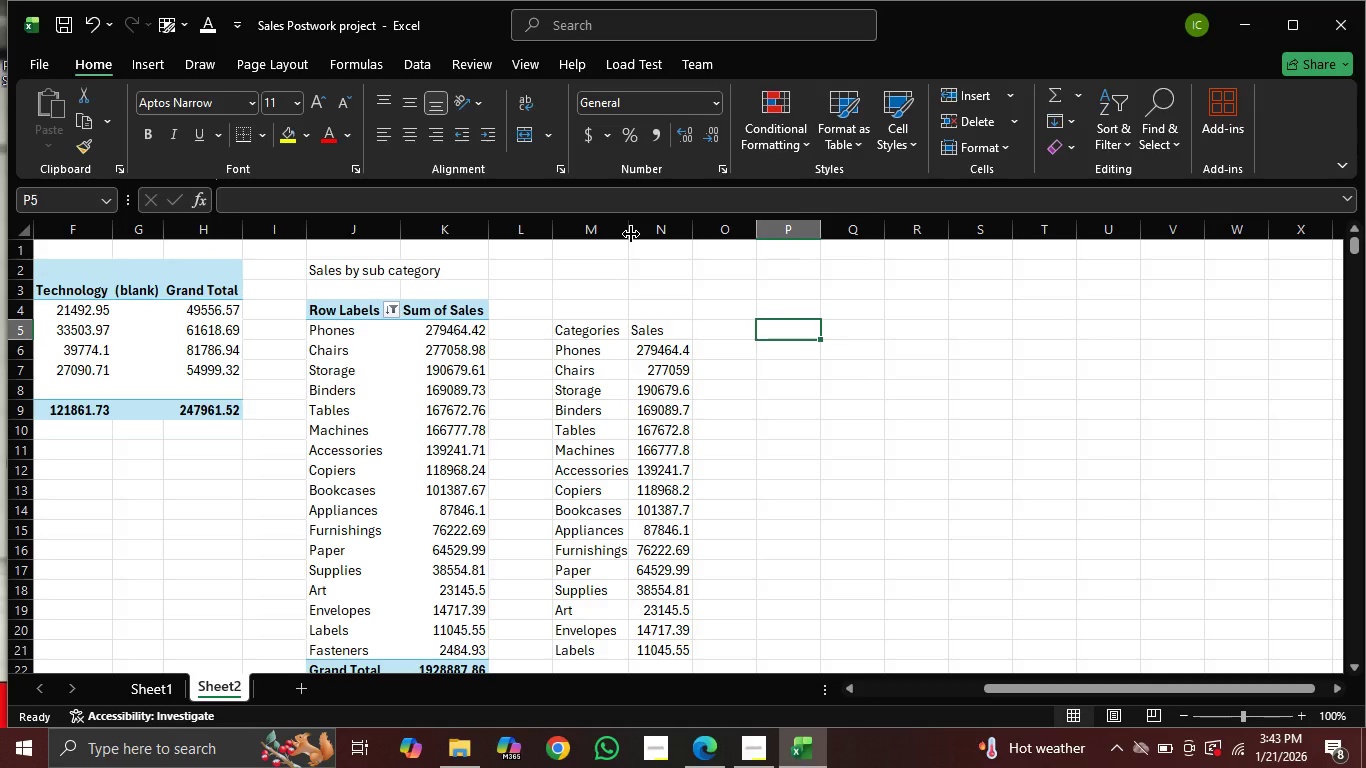 
left_click_drag(start_coordinate=[629, 234], to_coordinate=[639, 238])
 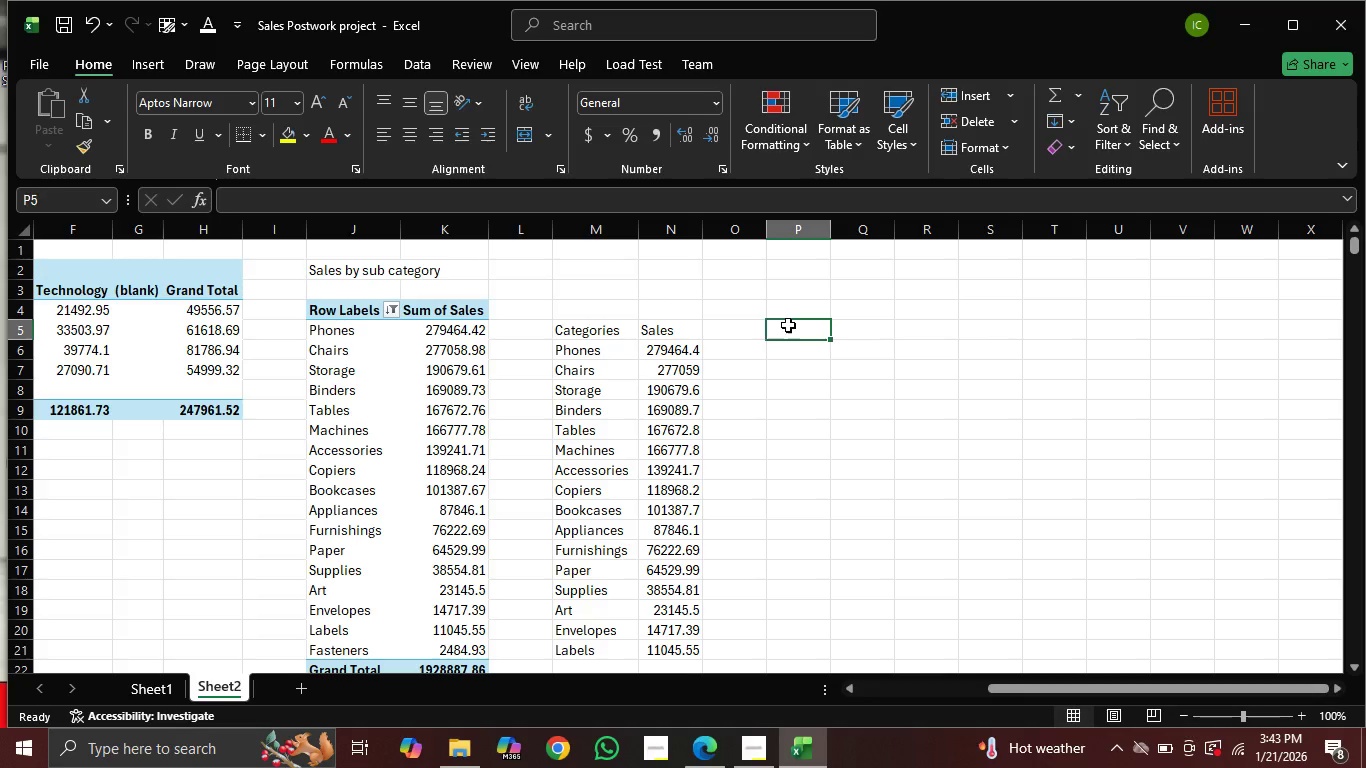 
wait(5.72)
 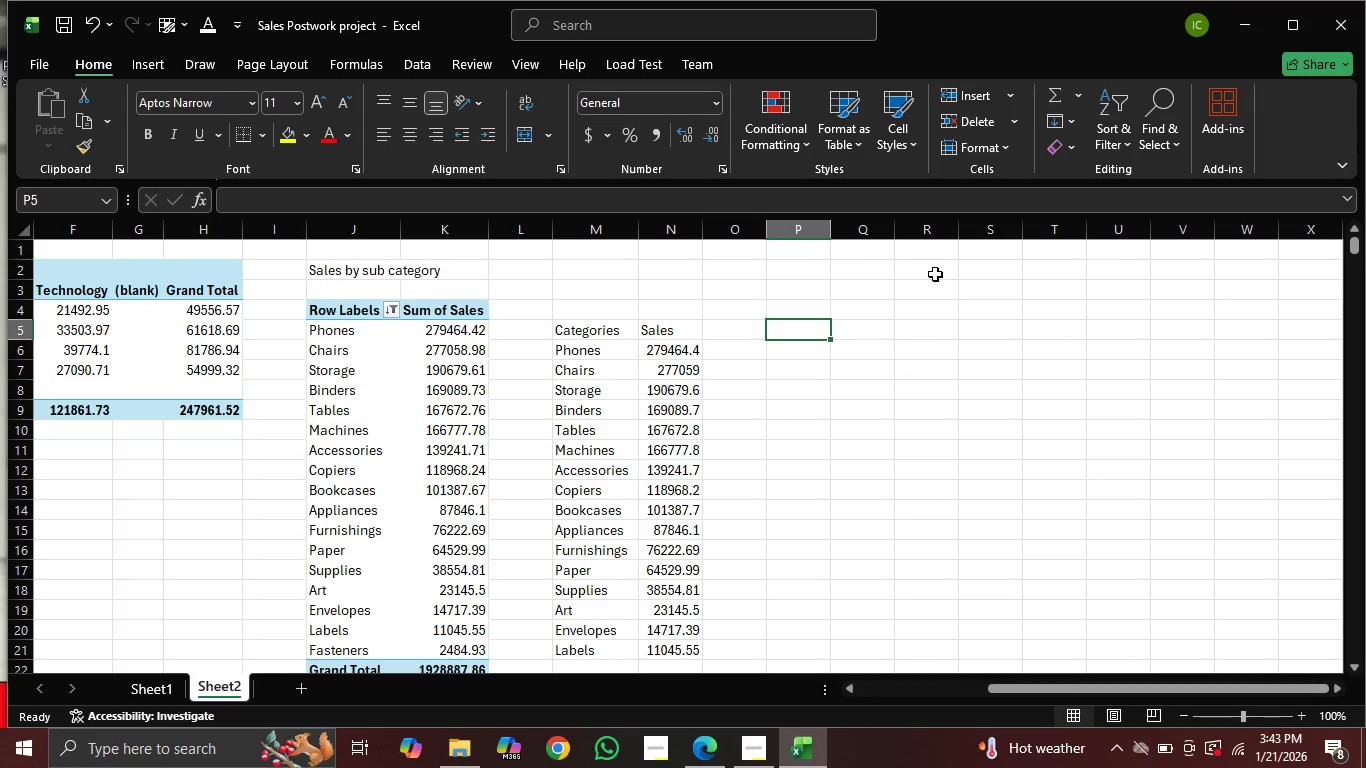 
type(S)
key(Backspace)
type(Customer Count by name)
 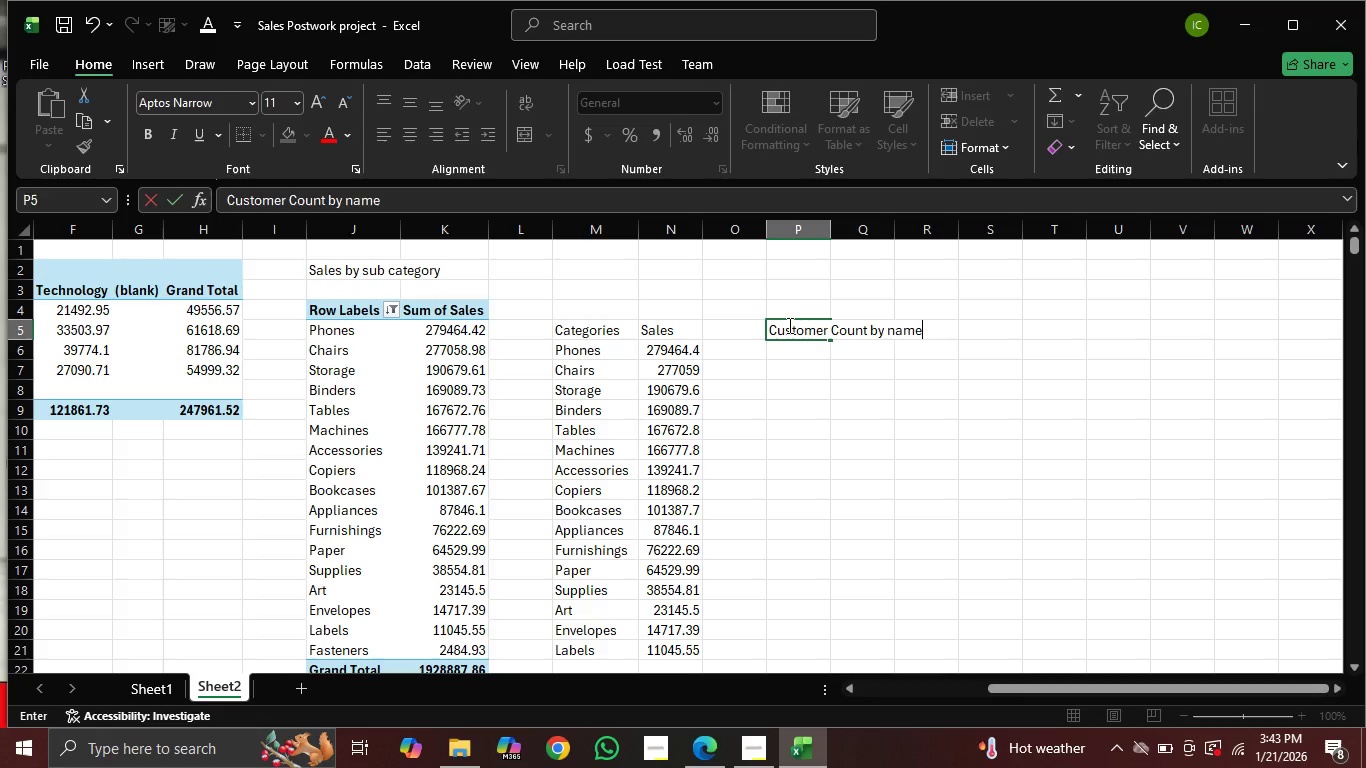 
key(Enter)
 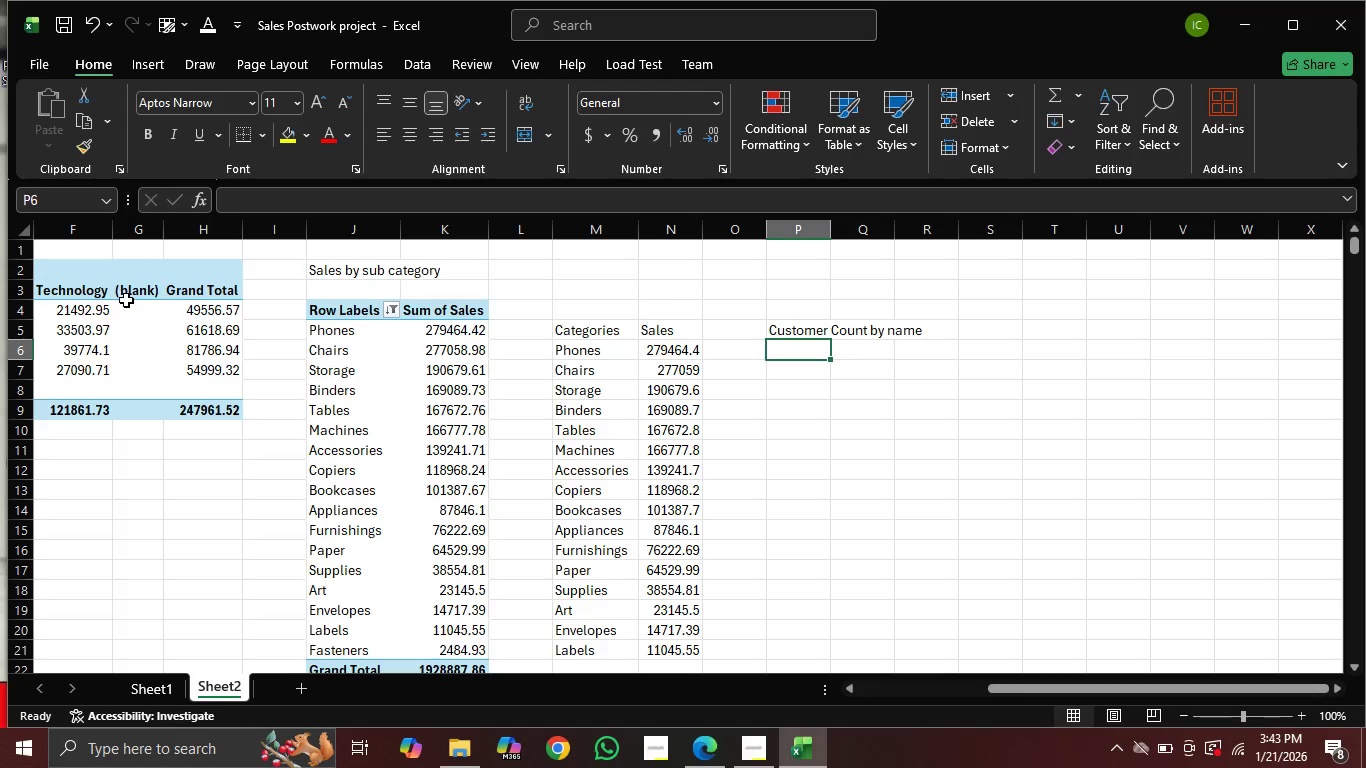 
wait(8.05)
 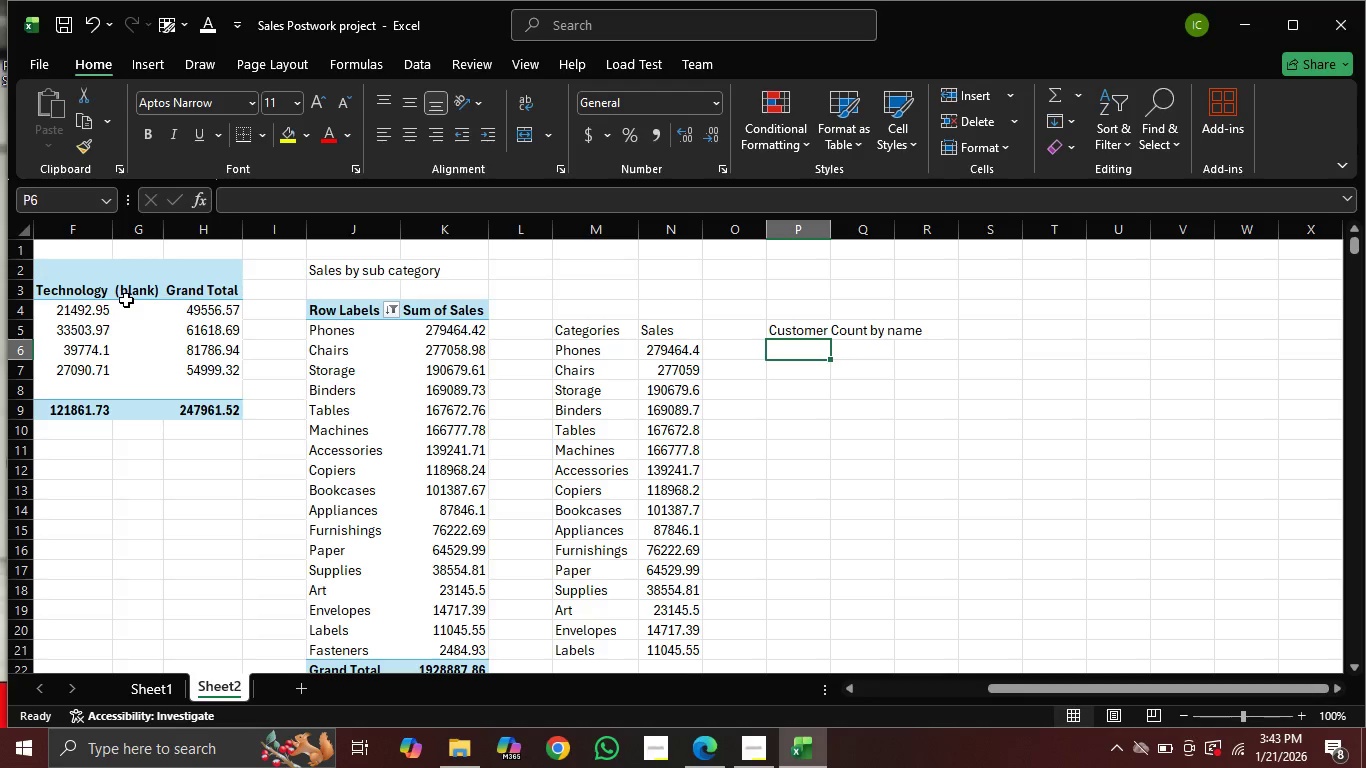 
double_click([846, 676])
 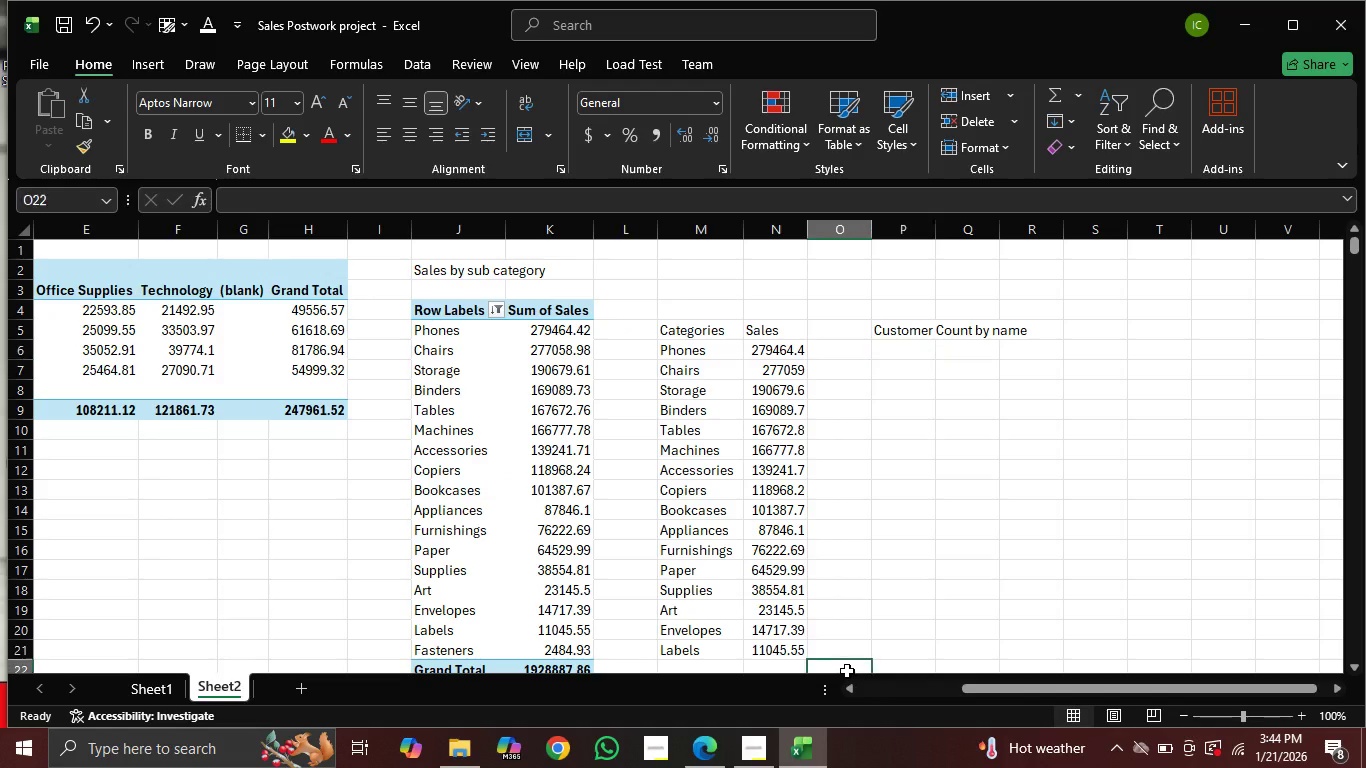 
triple_click([847, 671])
 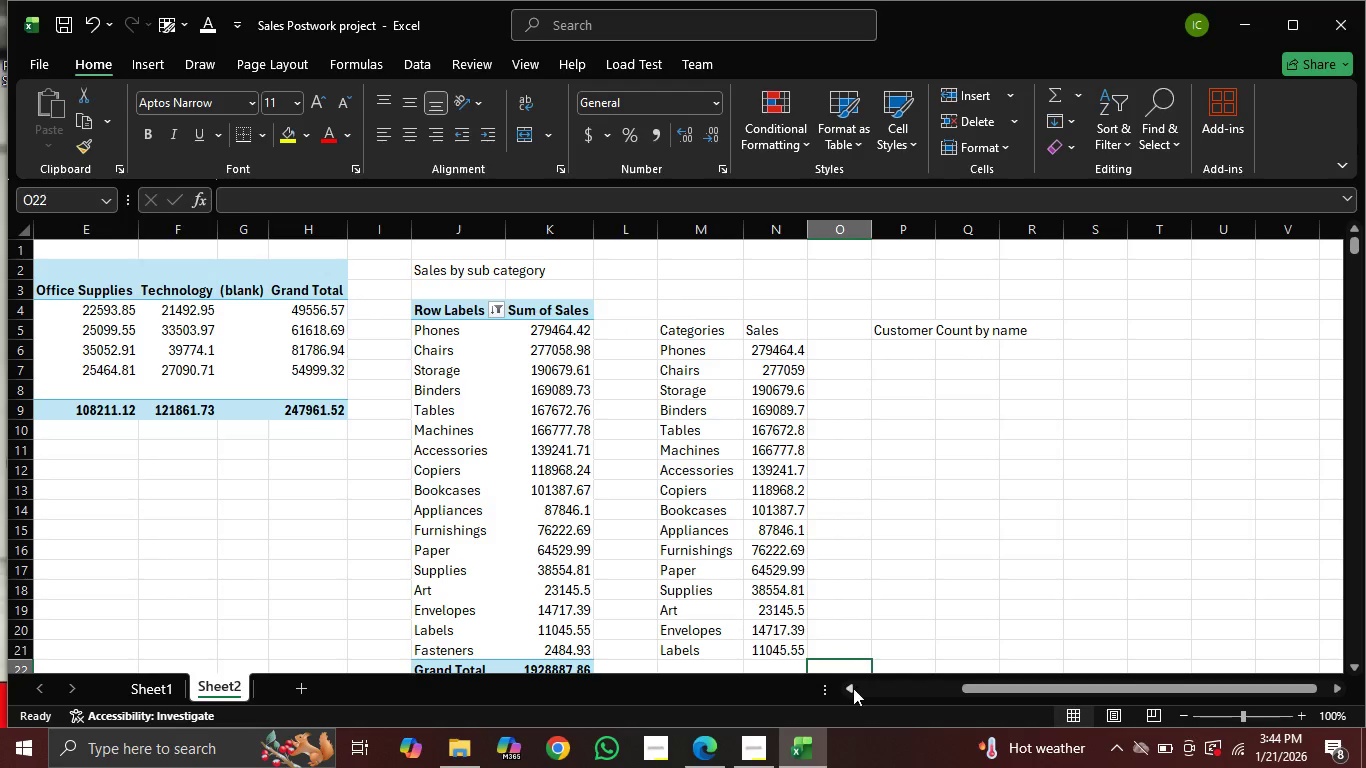 
left_click([851, 688])
 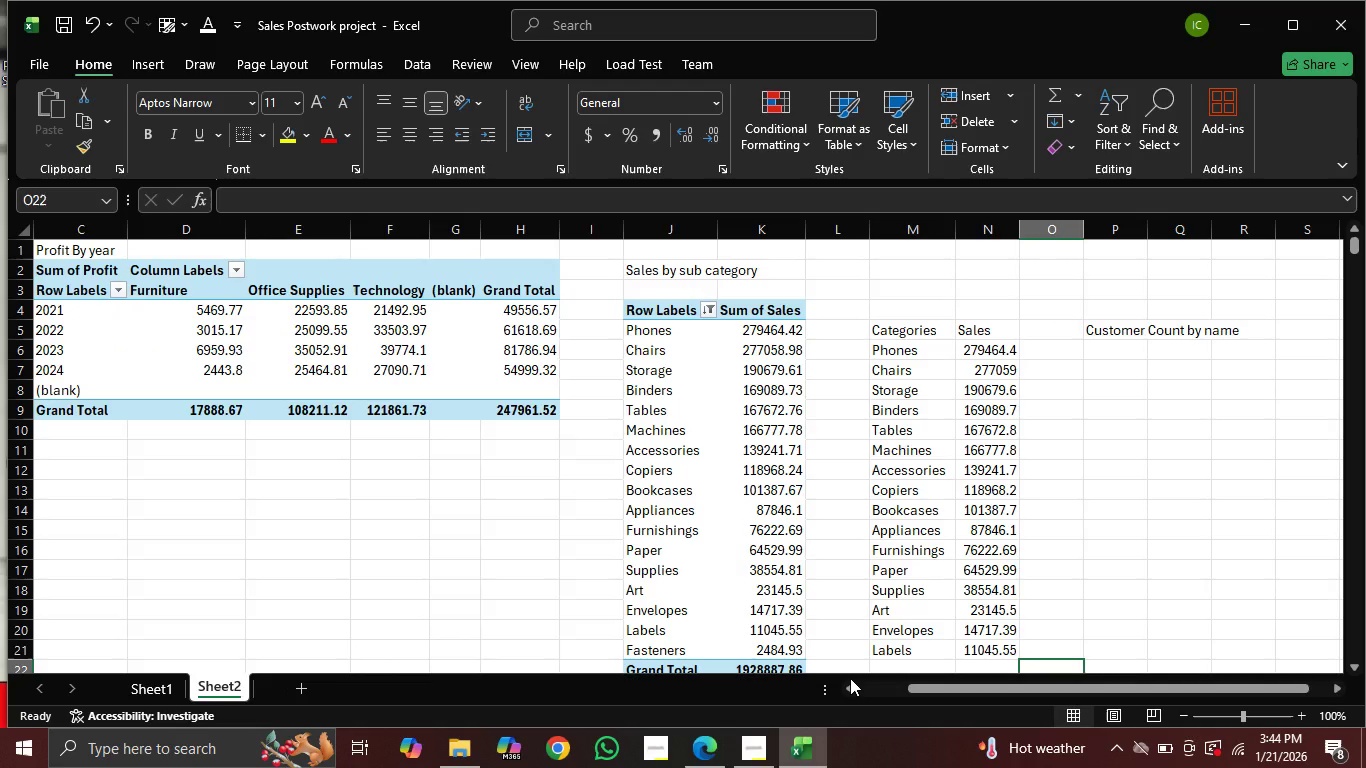 
triple_click([849, 678])
 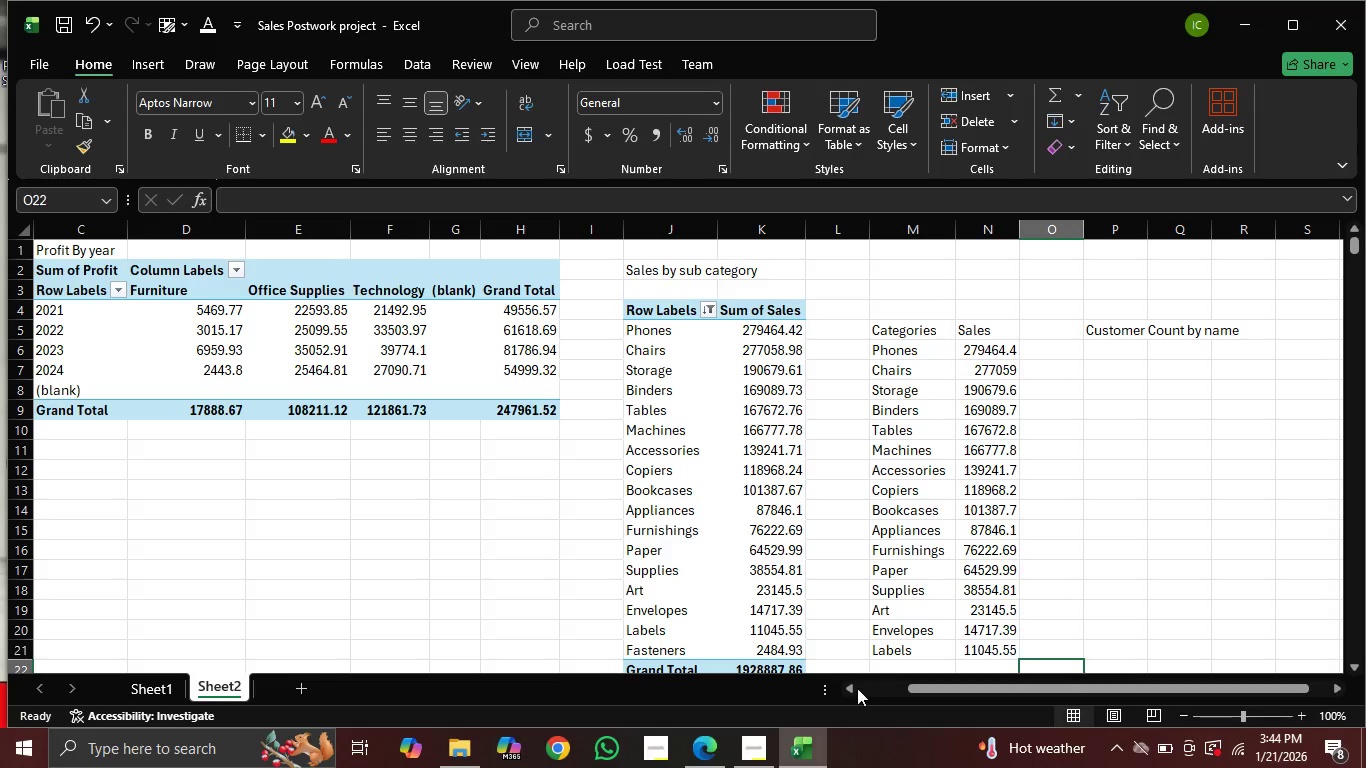 
double_click([847, 682])
 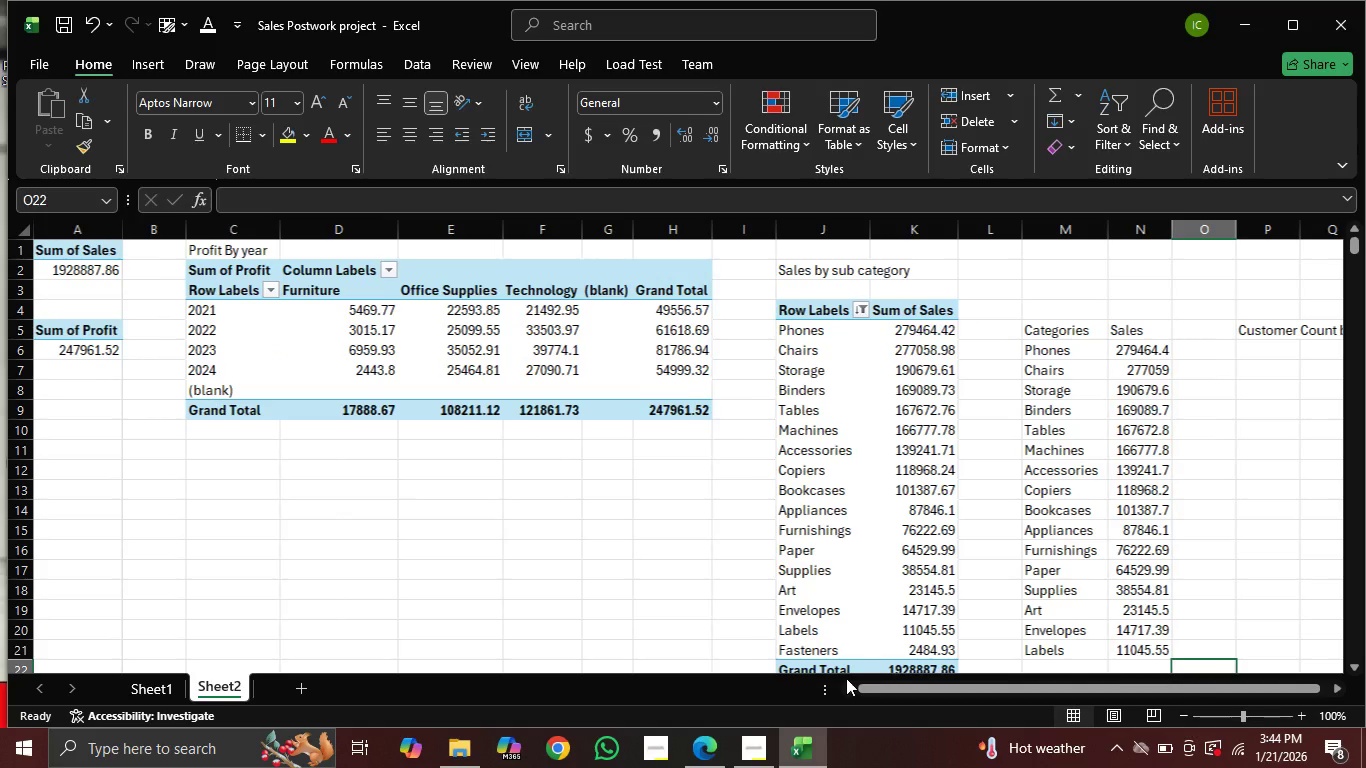 
triple_click([846, 678])
 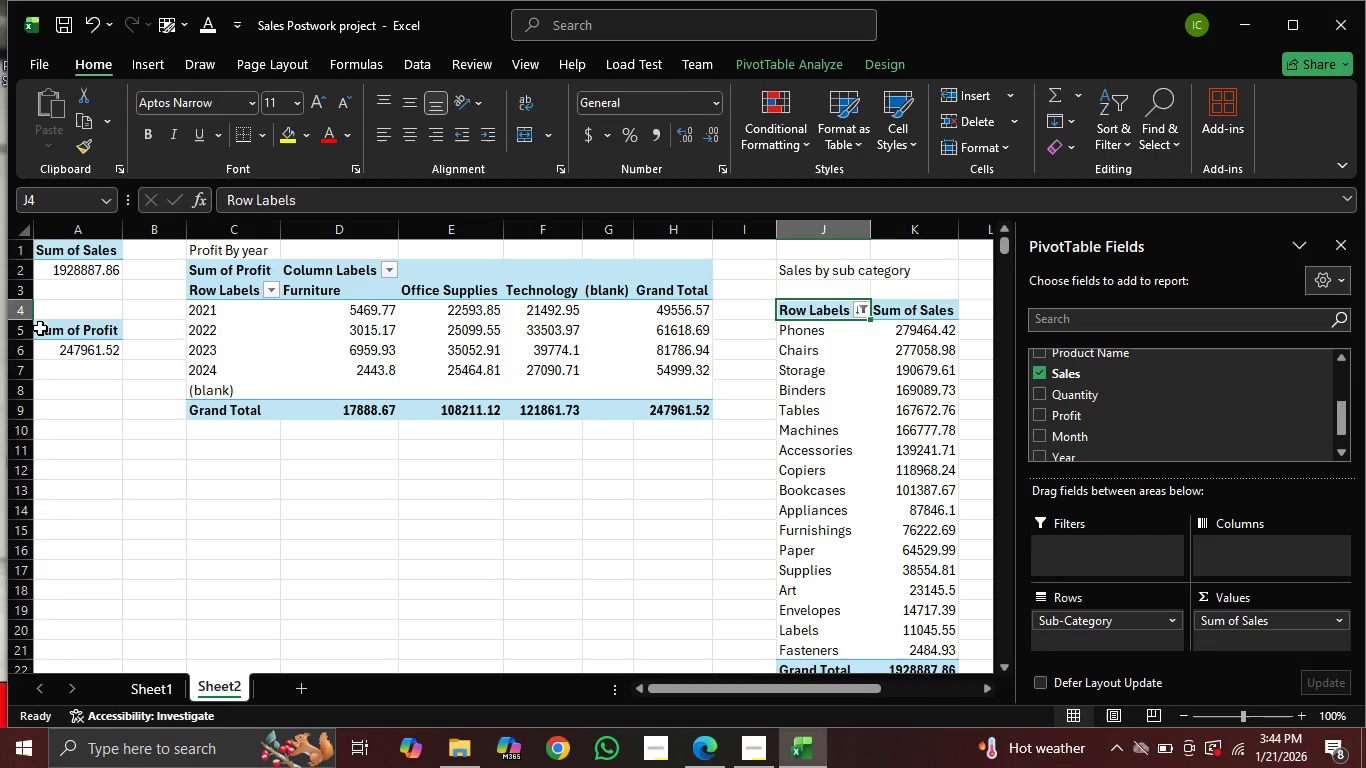 
left_click_drag(start_coordinate=[40, 324], to_coordinate=[97, 358])
 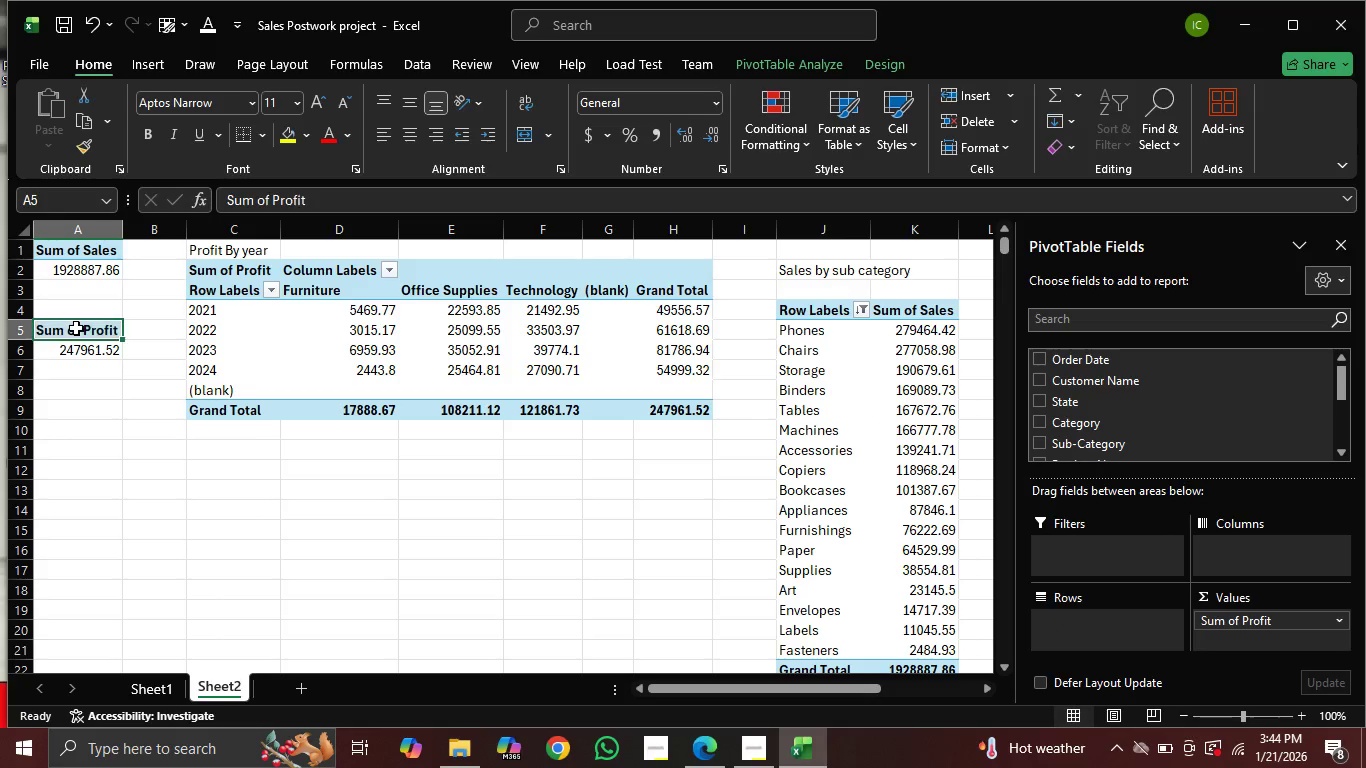 
left_click([76, 328])
 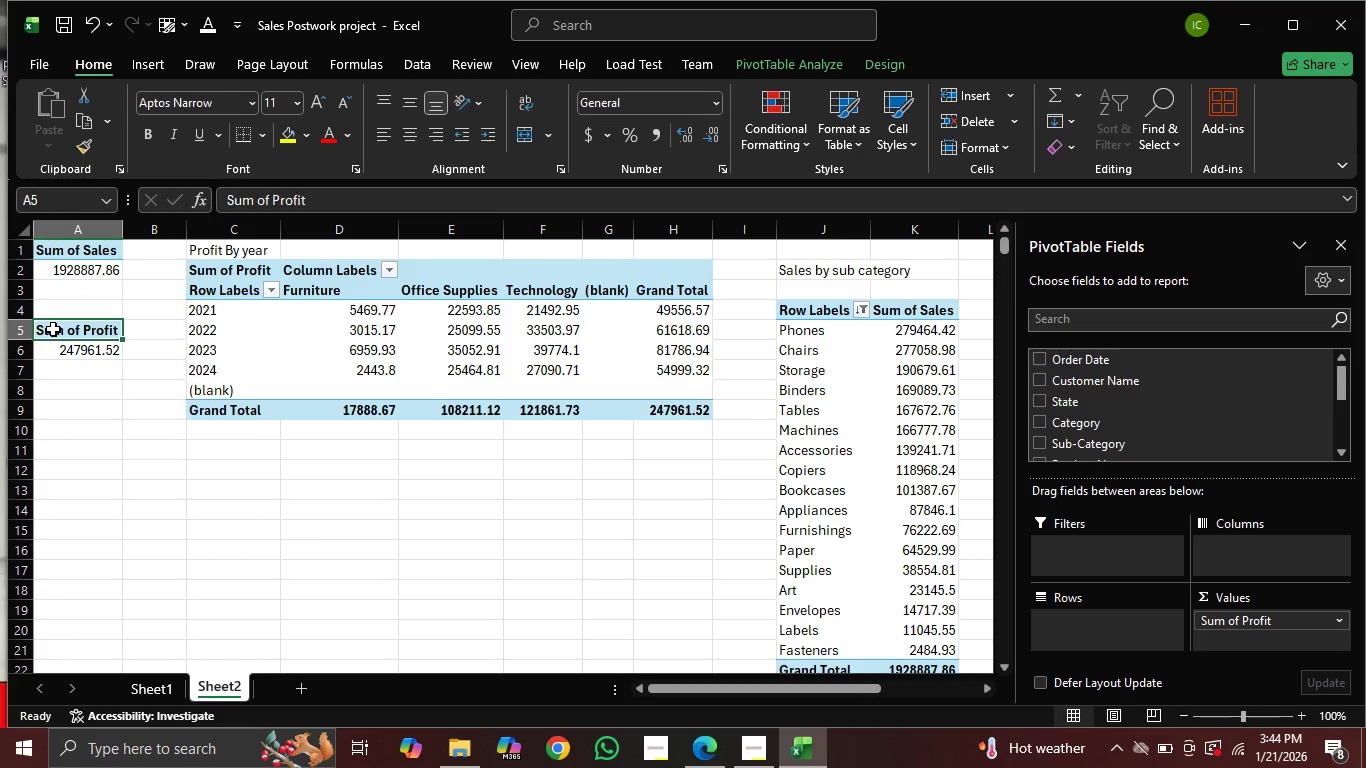 
left_click_drag(start_coordinate=[52, 330], to_coordinate=[110, 342])
 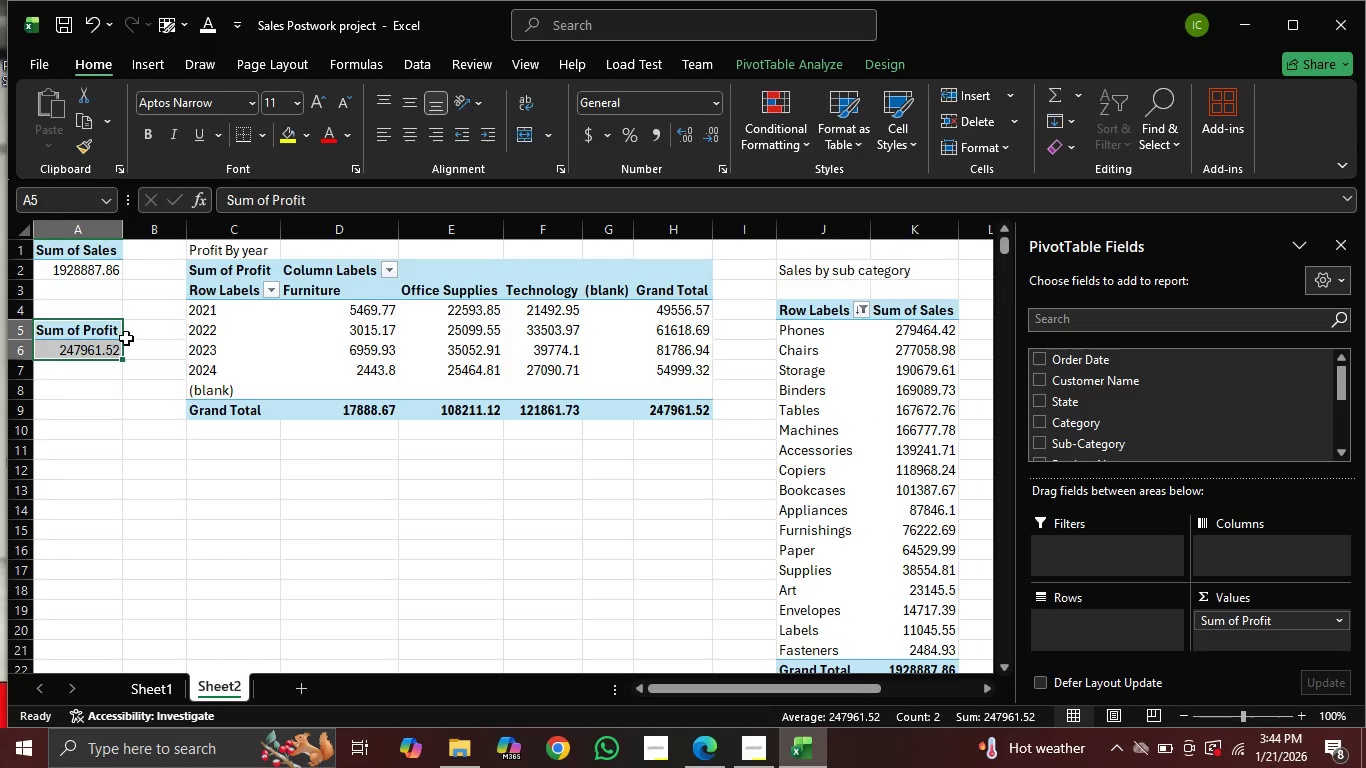 
key(Control+C)
 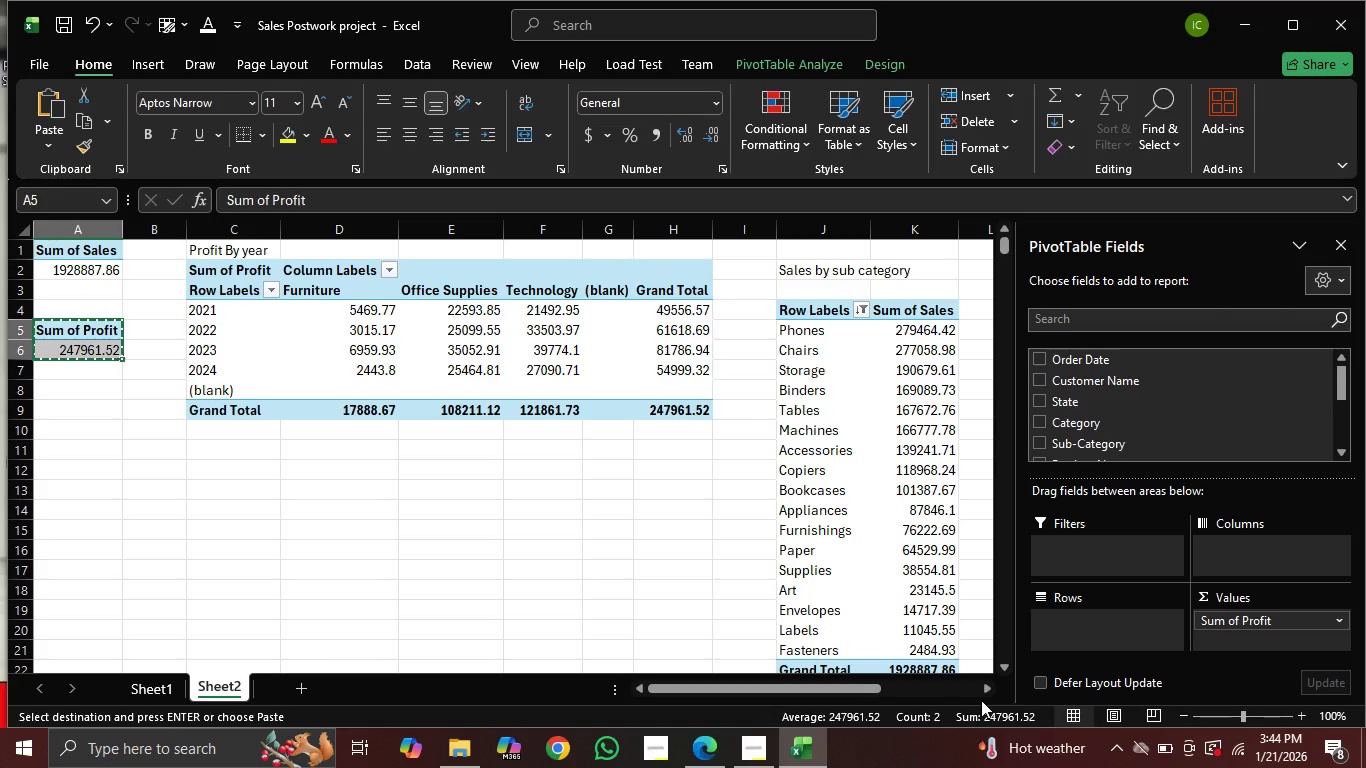 
double_click([981, 689])
 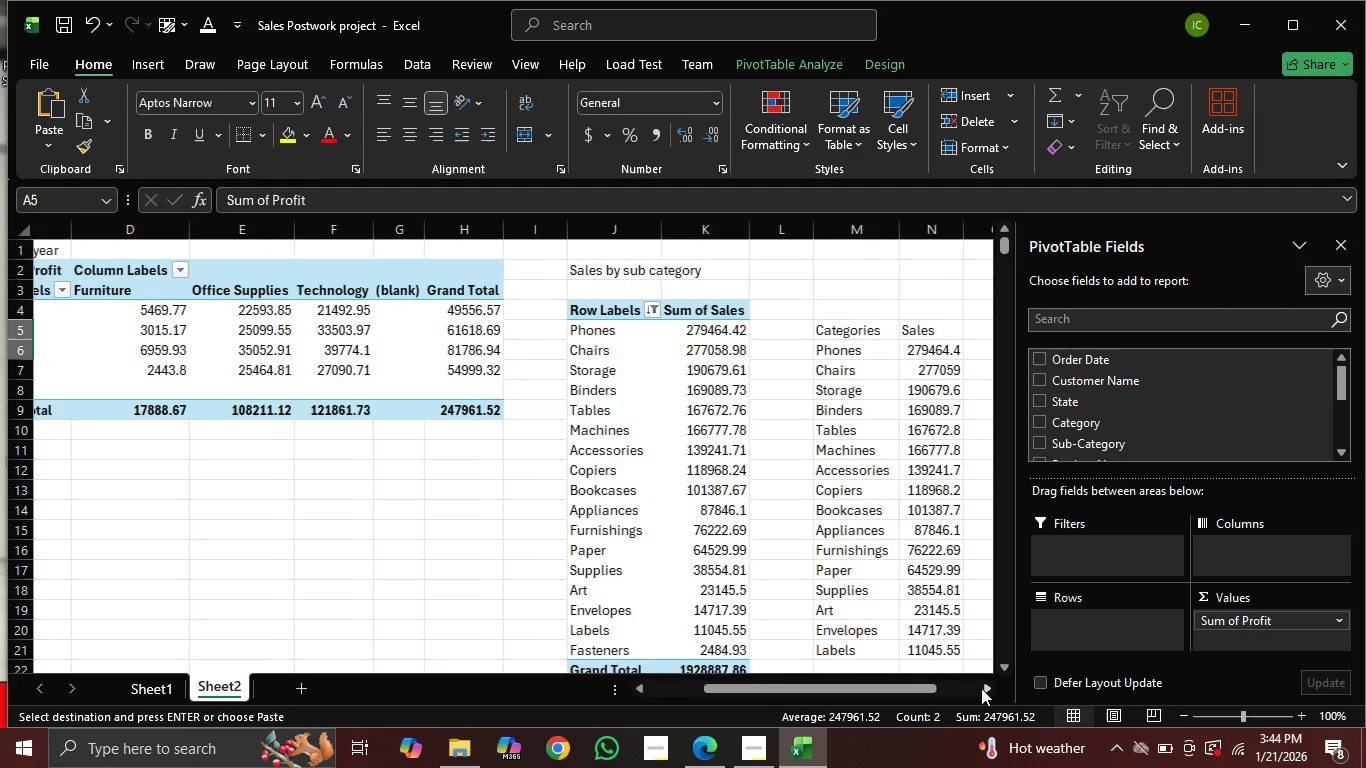 
triple_click([981, 688])
 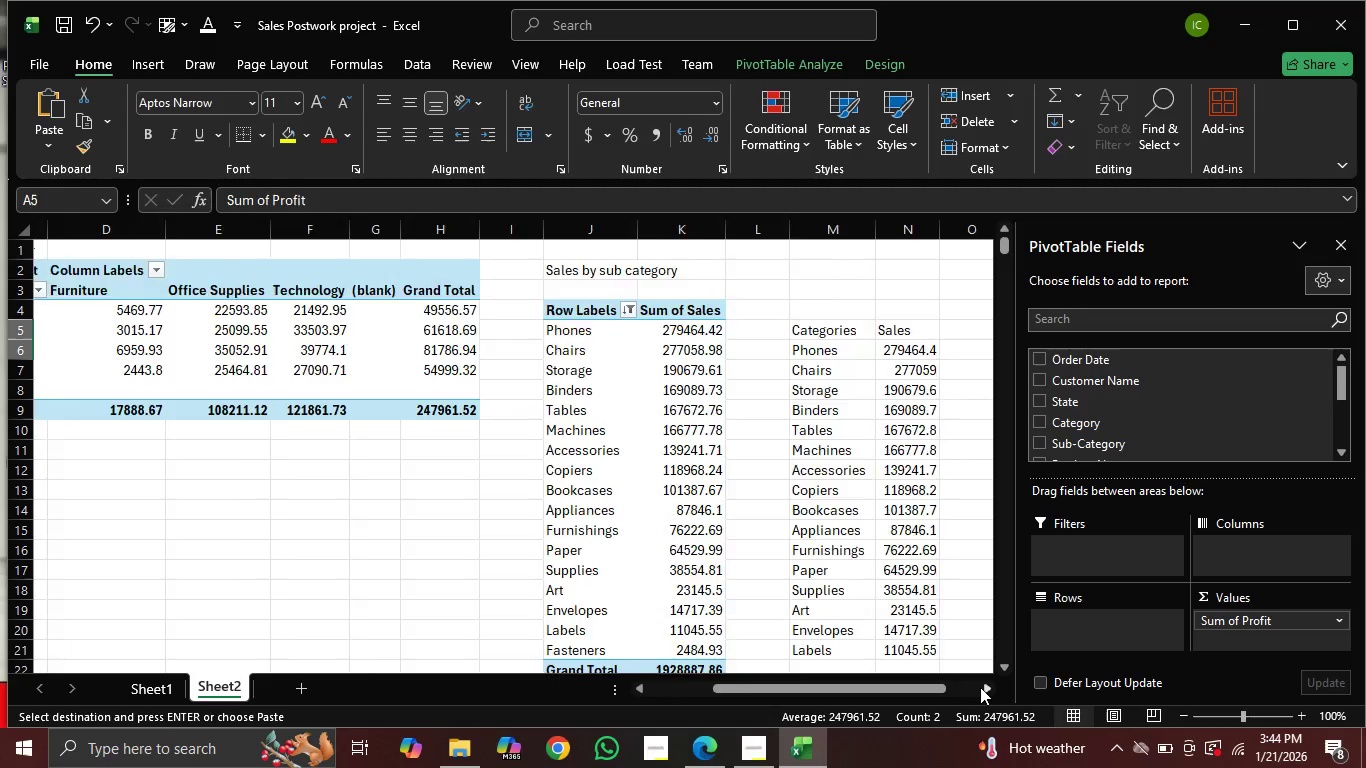 
triple_click([980, 687])
 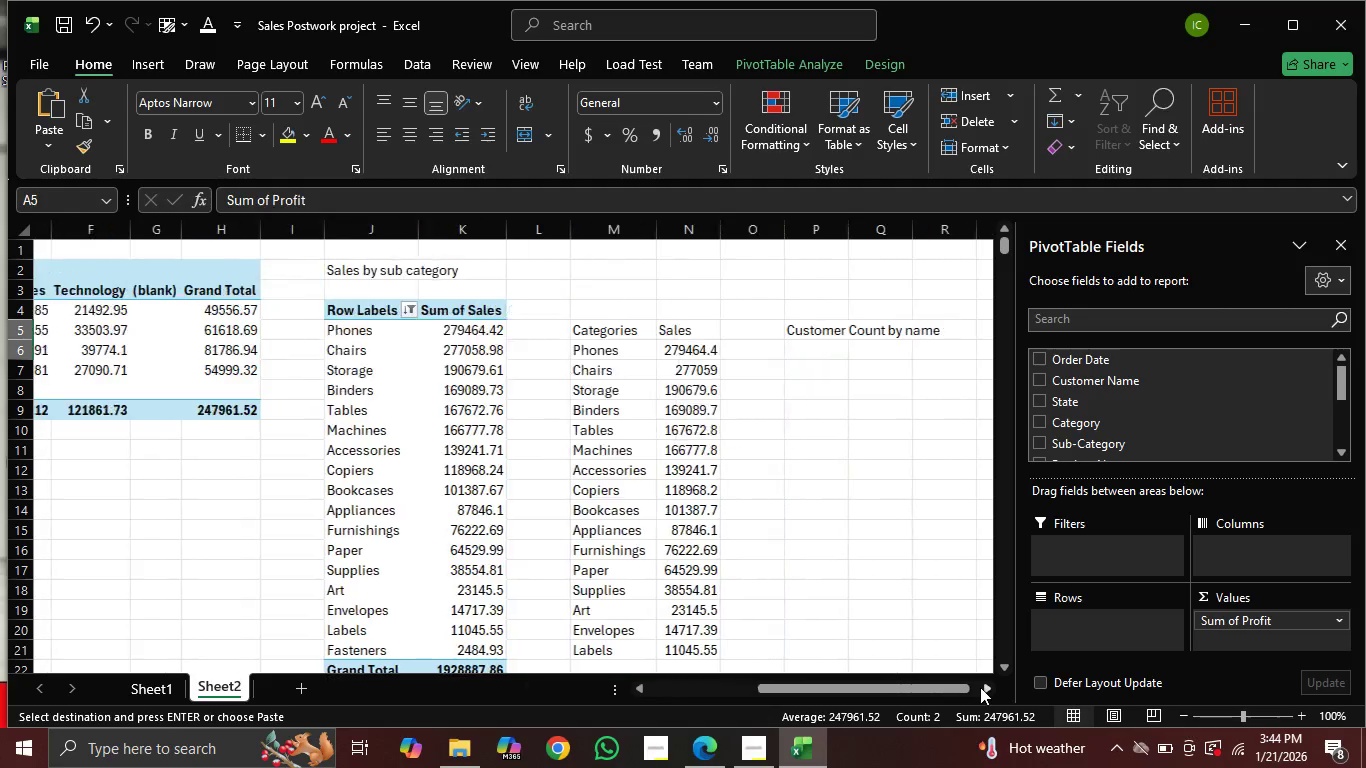 
triple_click([980, 687])
 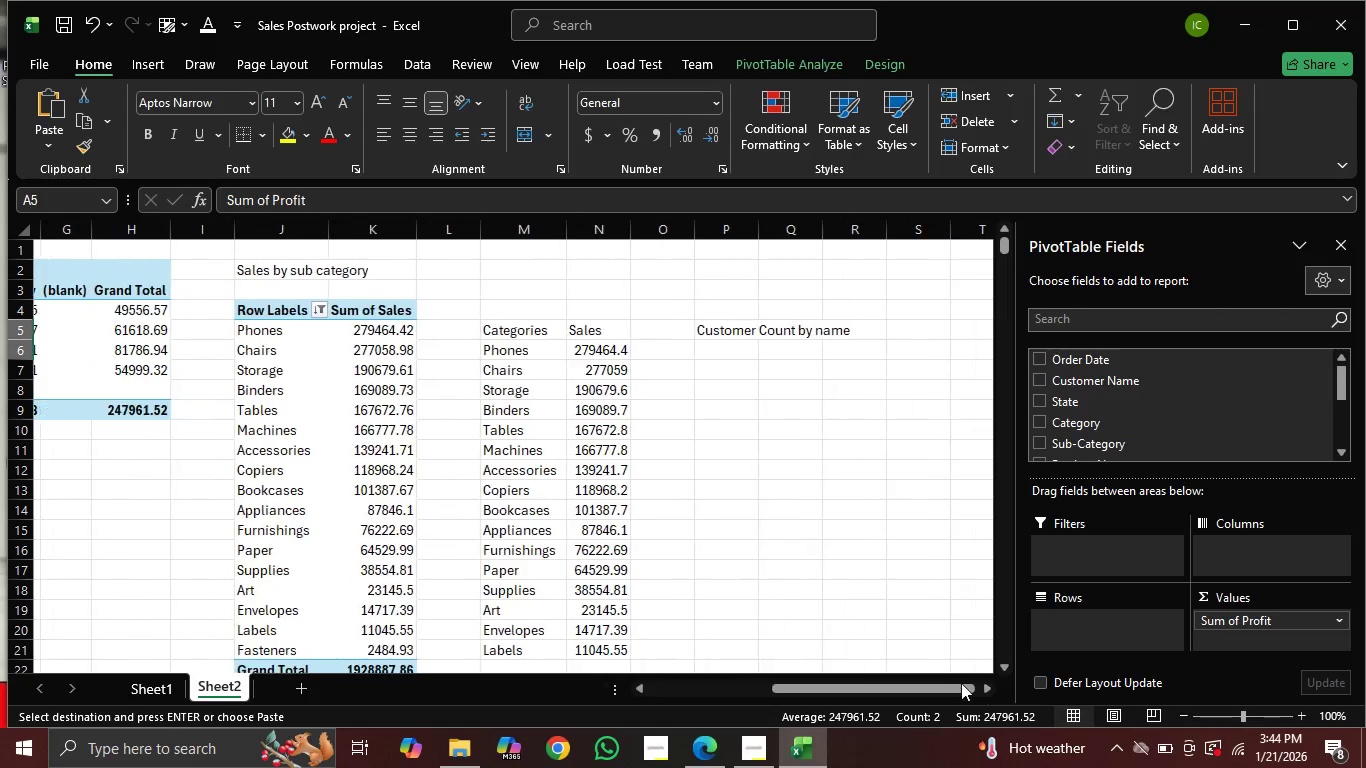 
triple_click([980, 687])
 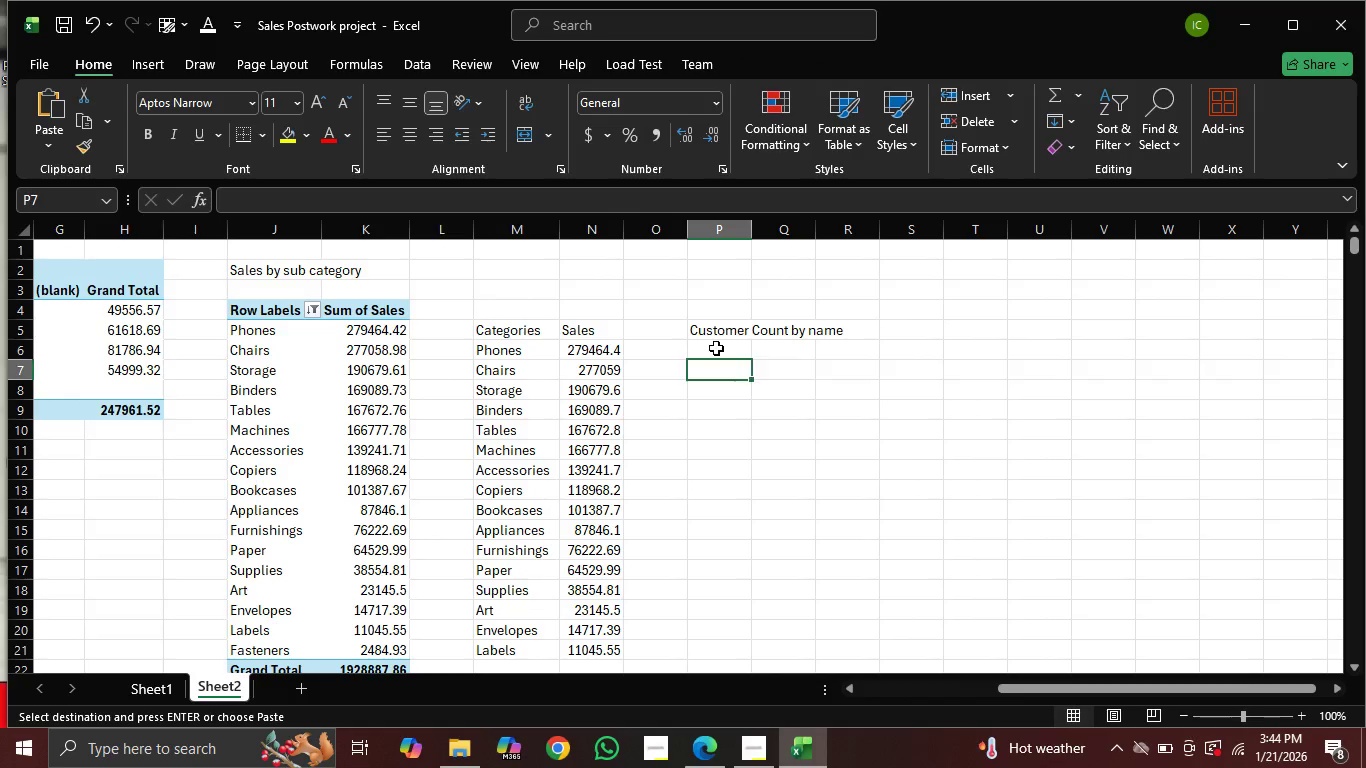 
key(Control+V)
 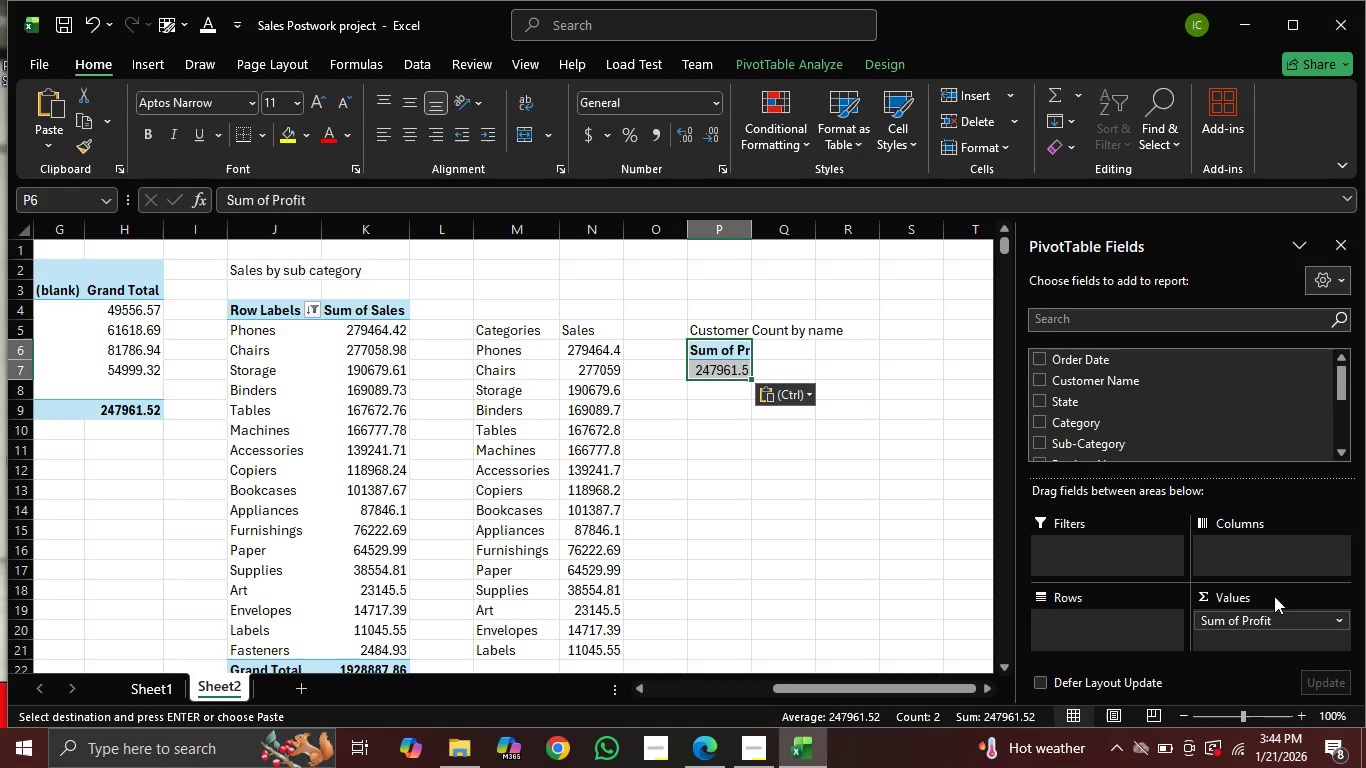 
left_click_drag(start_coordinate=[1262, 620], to_coordinate=[1204, 419])
 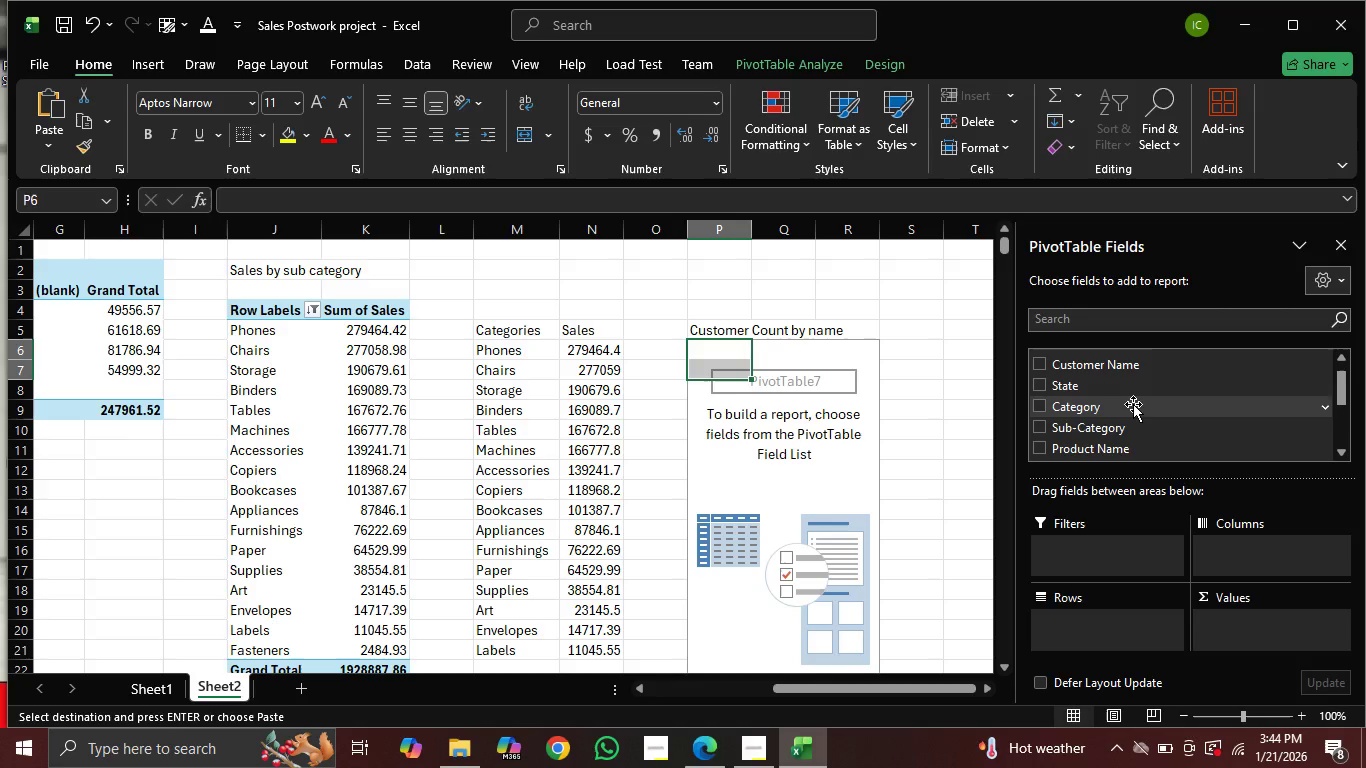 
scroll: coordinate [1127, 395], scroll_direction: down, amount: 5.0
 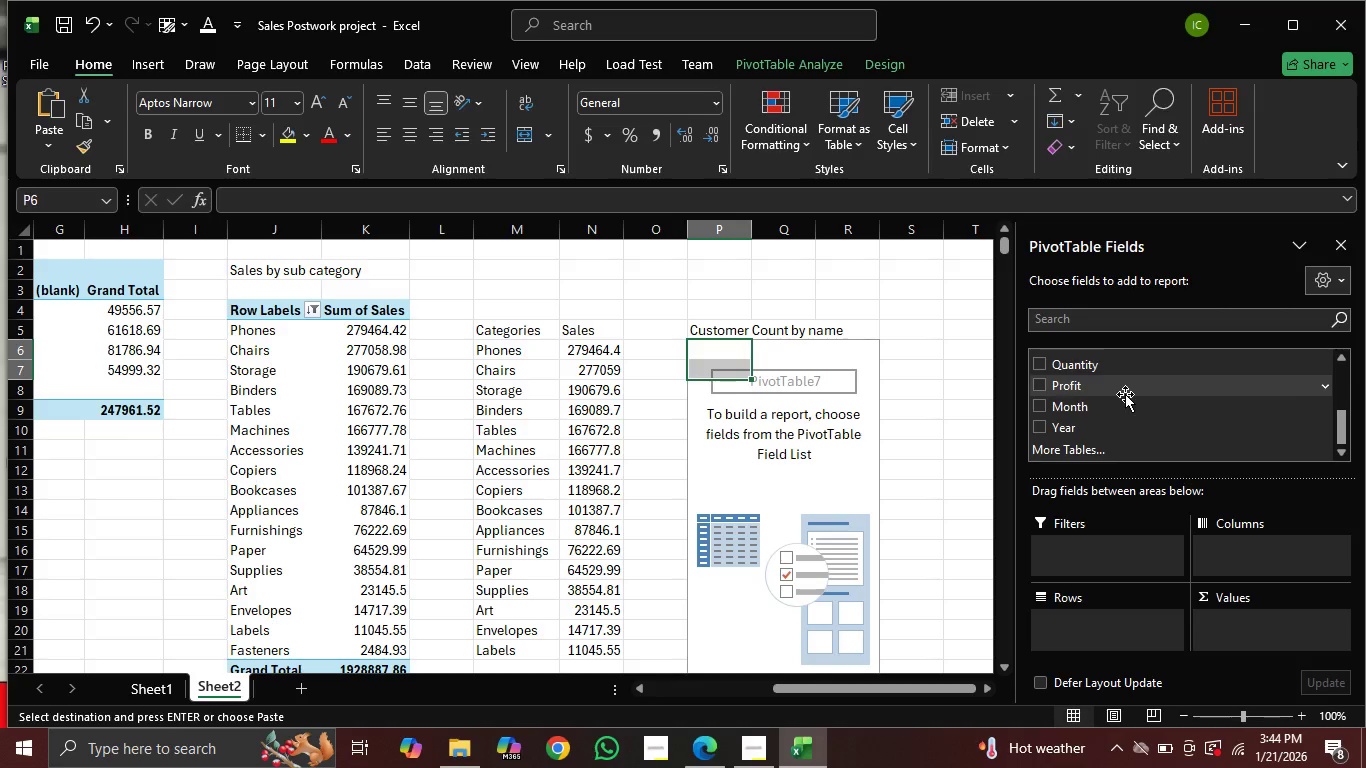 
scroll: coordinate [1110, 381], scroll_direction: up, amount: 6.0
 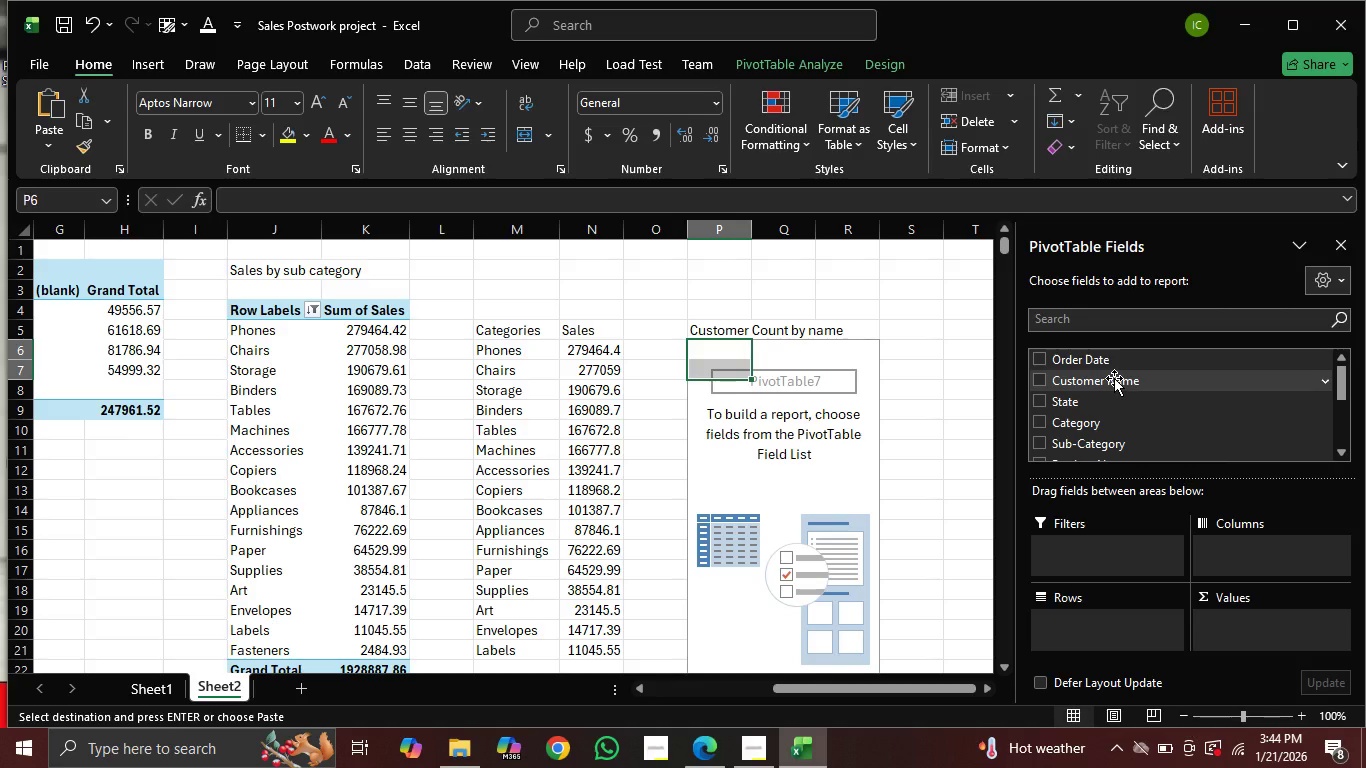 
left_click_drag(start_coordinate=[1114, 377], to_coordinate=[1099, 632])
 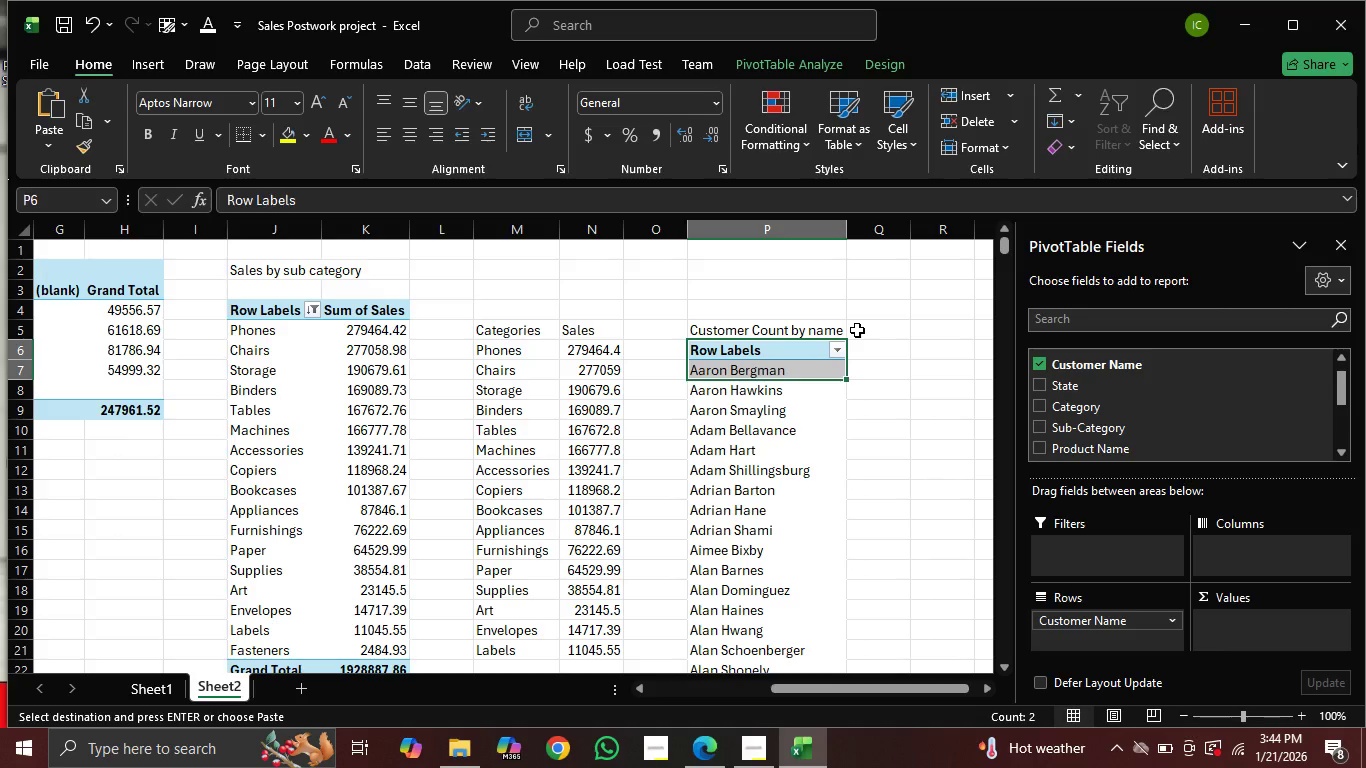 
wait(24.88)
 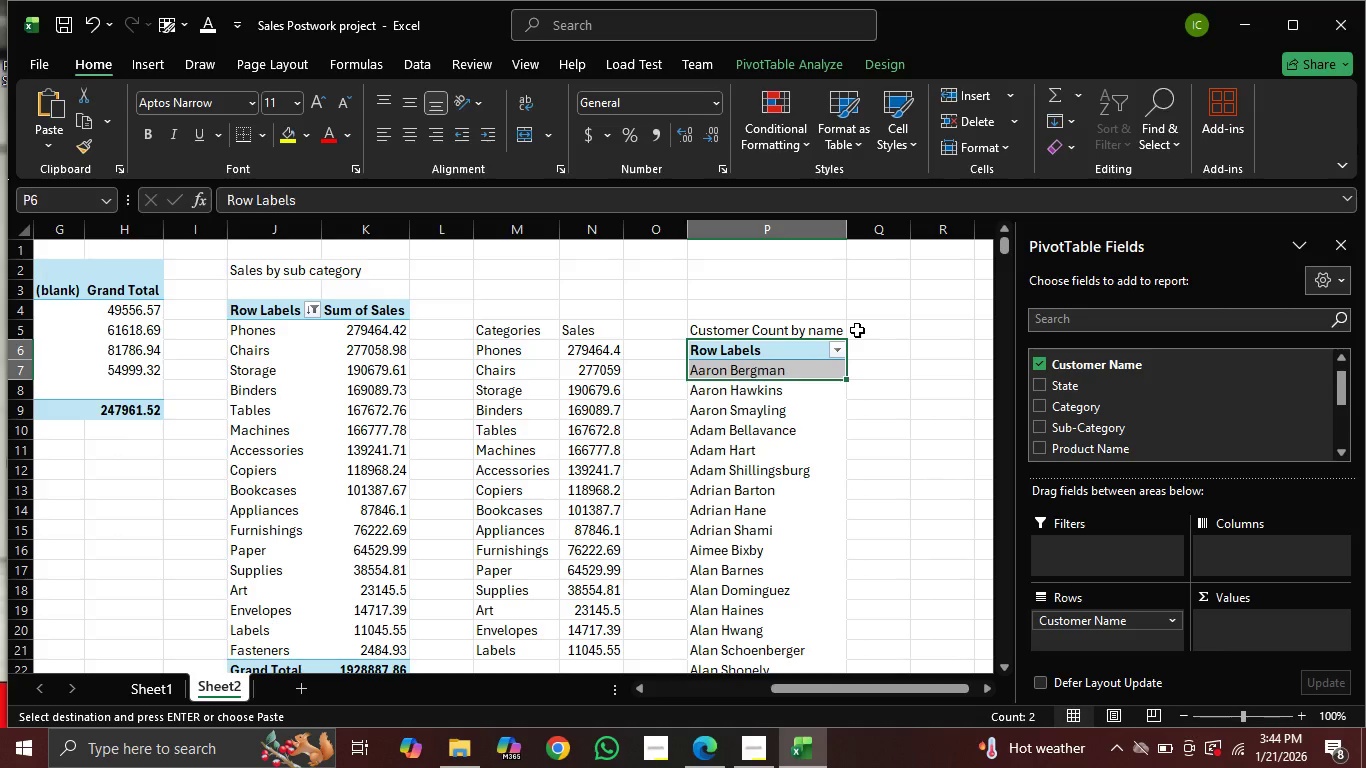 
left_click([712, 303])
 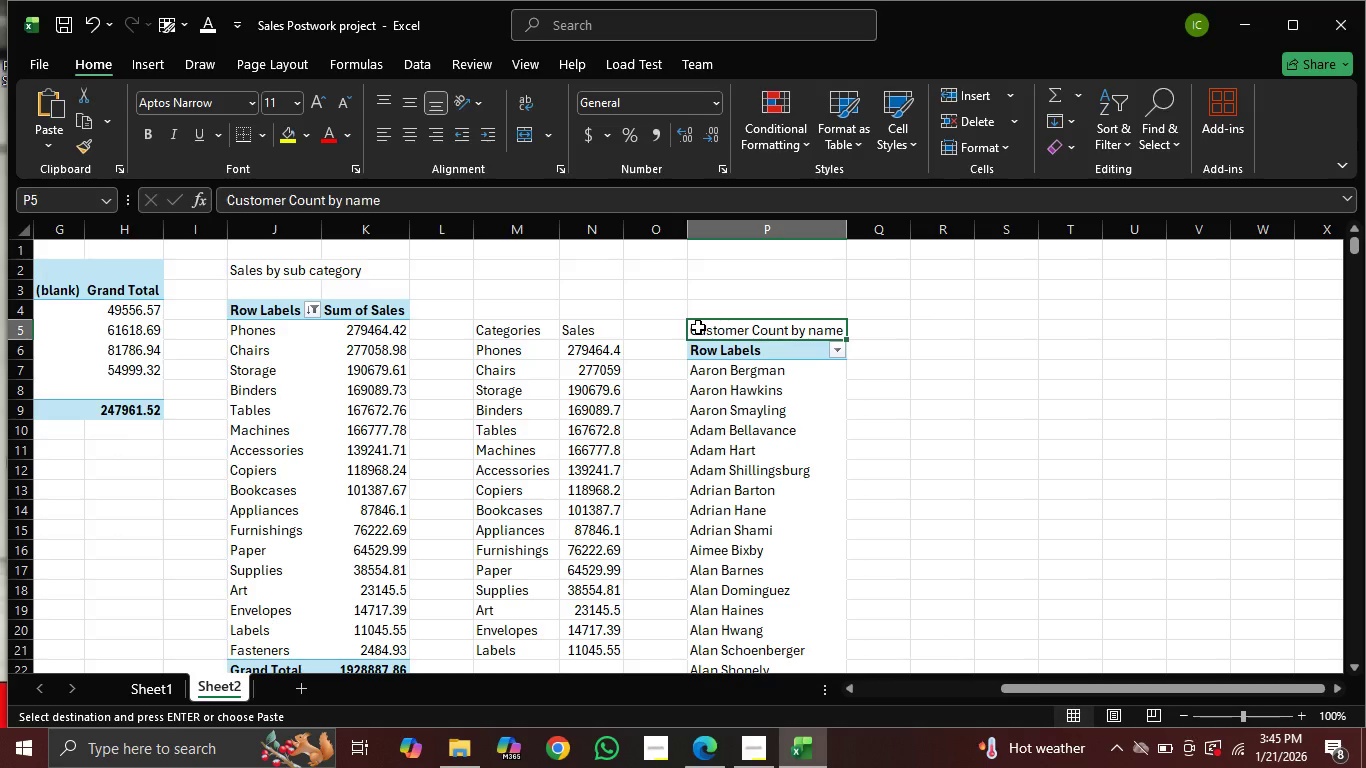 
double_click([698, 327])
 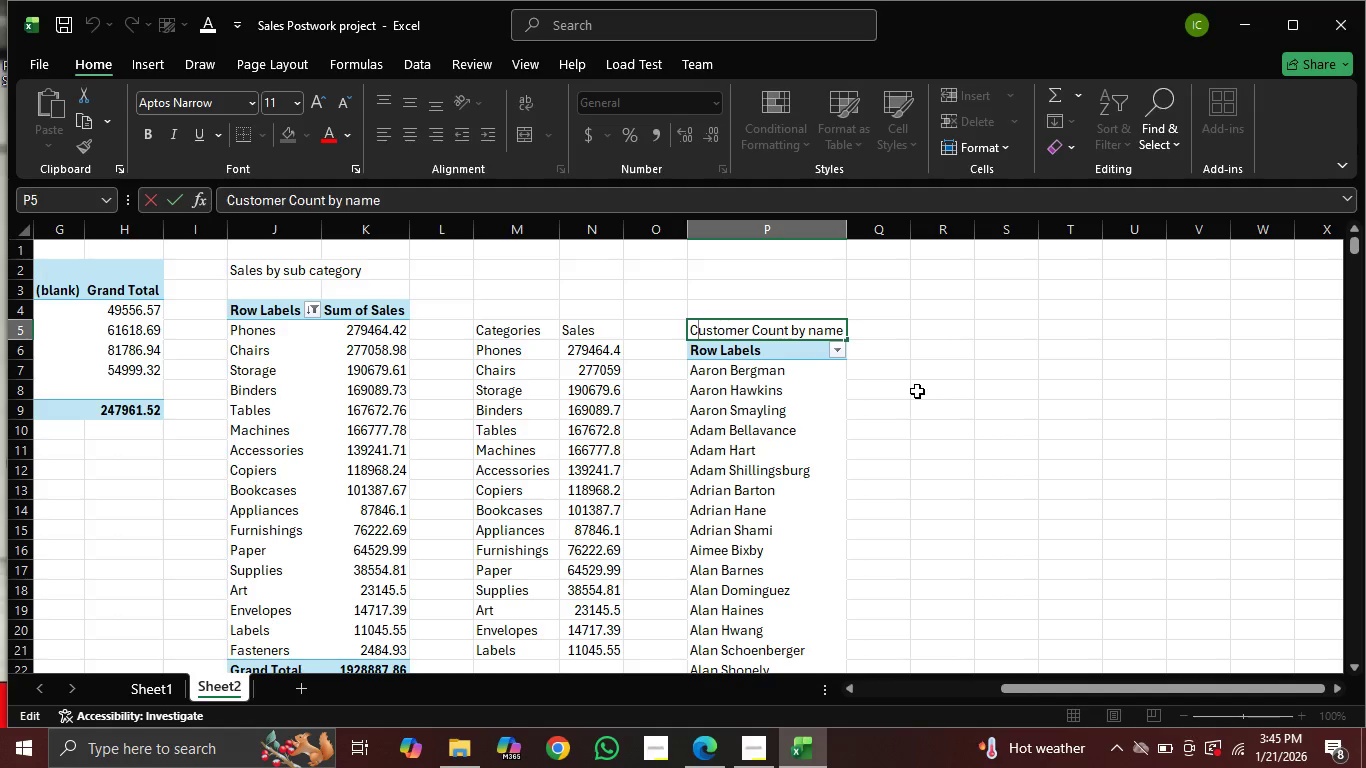 
key(Backspace)
 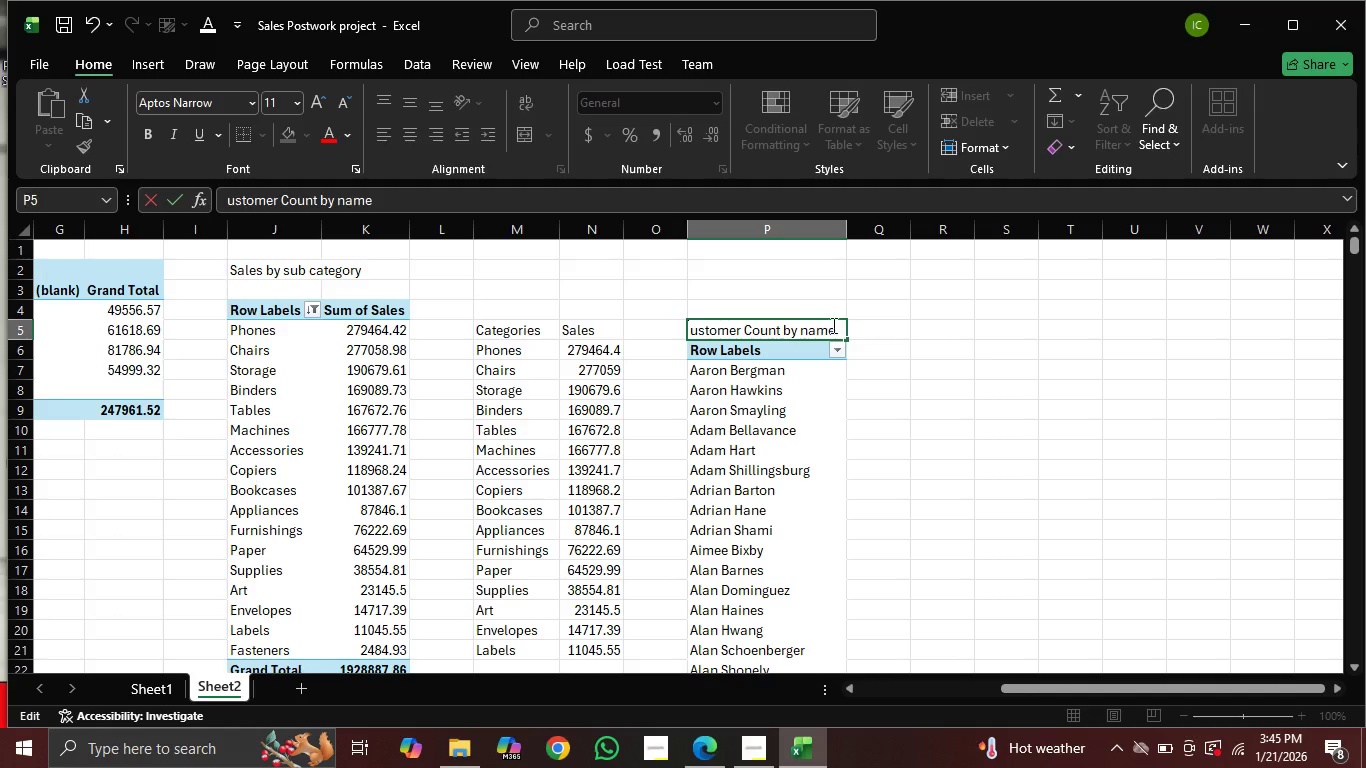 
left_click([840, 326])
 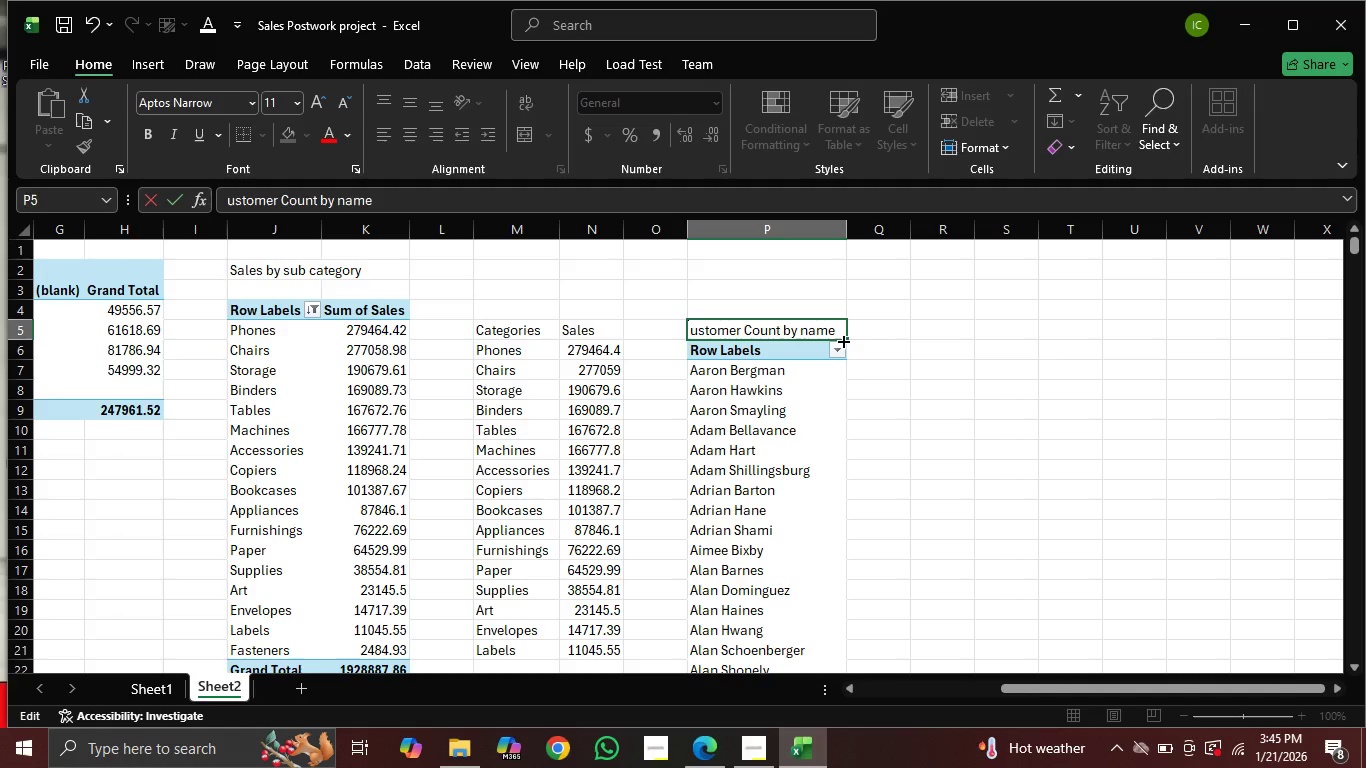 
hold_key(key=Backspace, duration=1.38)
 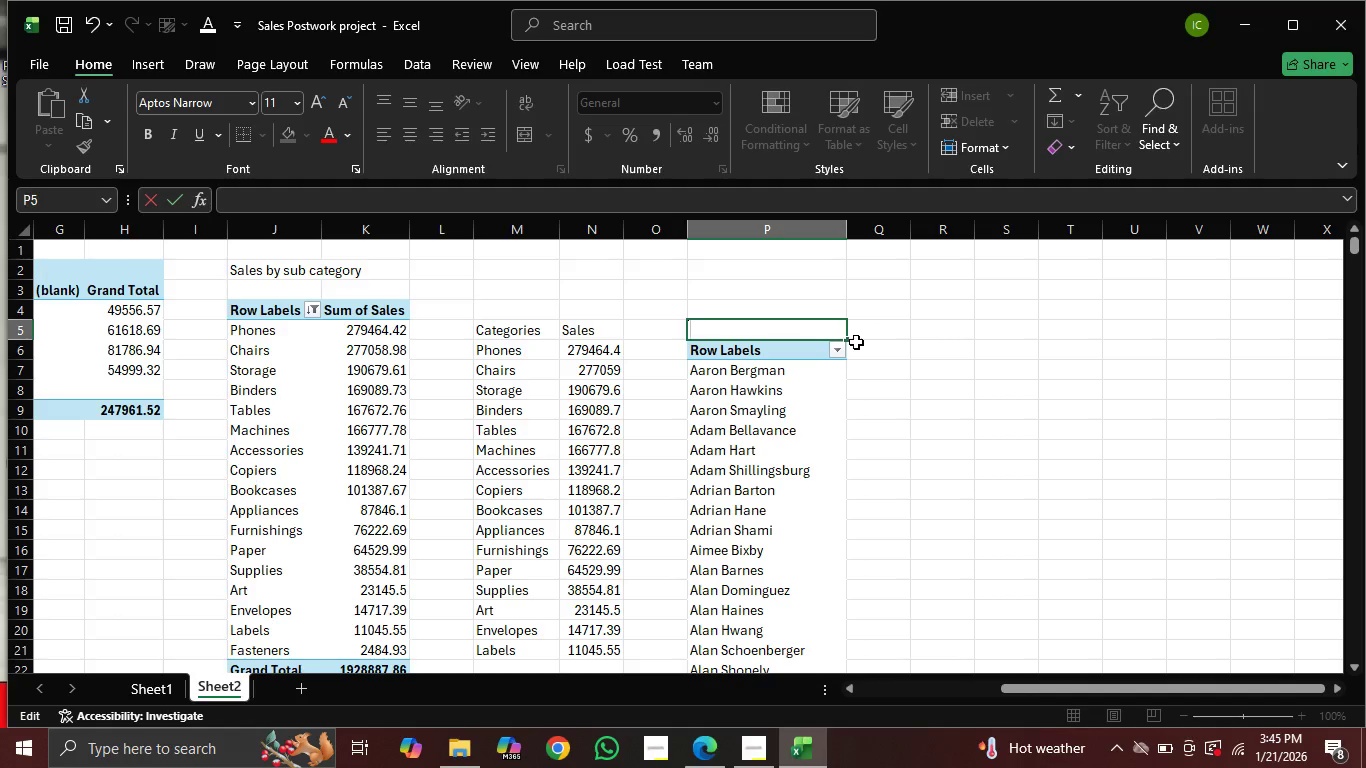 
type(Customer Name)
 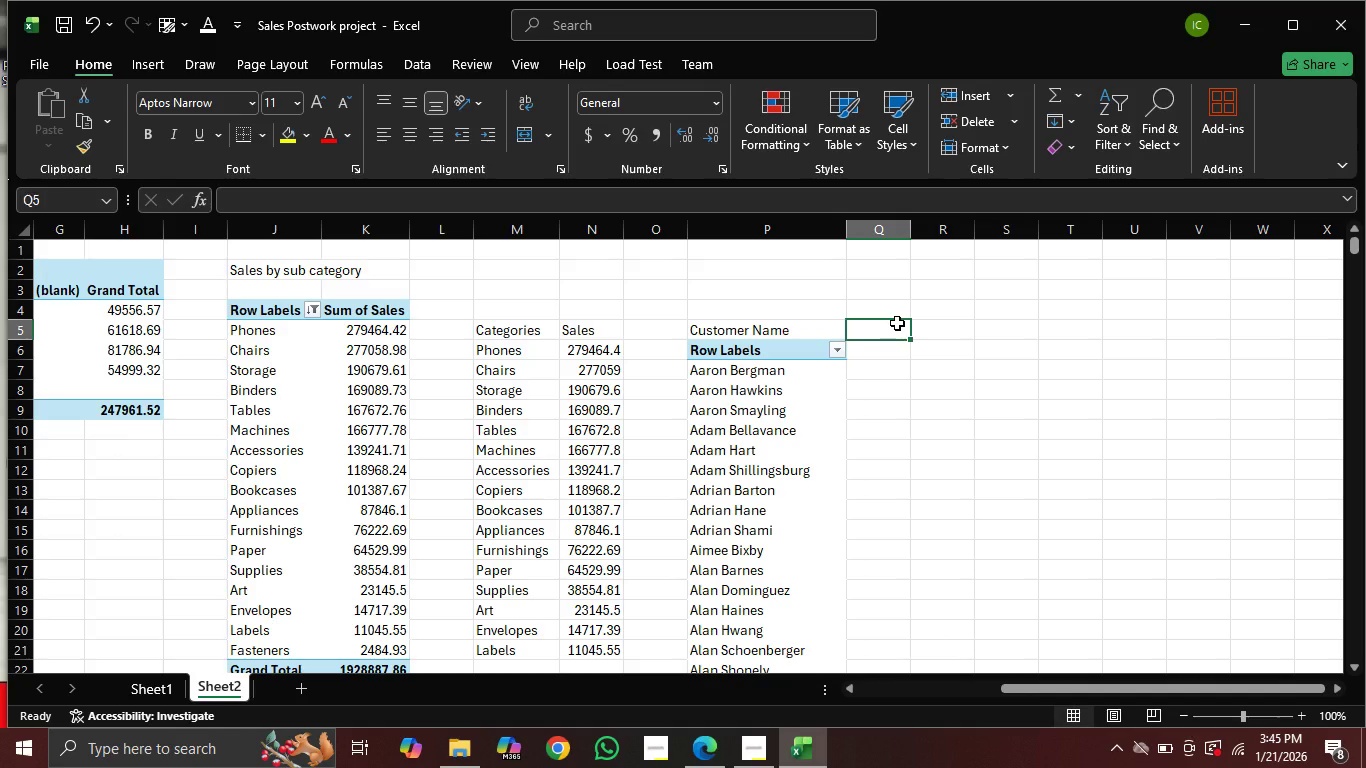 
type(Year)
 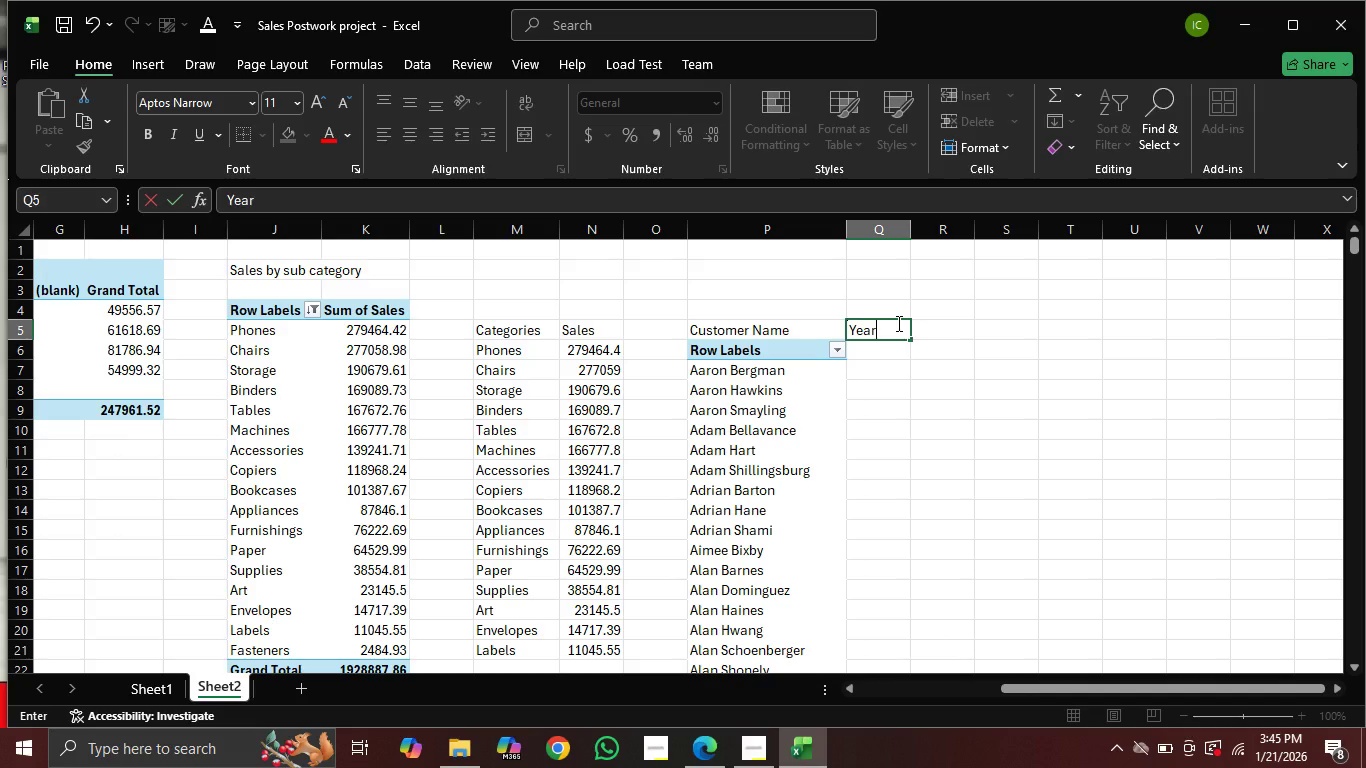 
wait(8.09)
 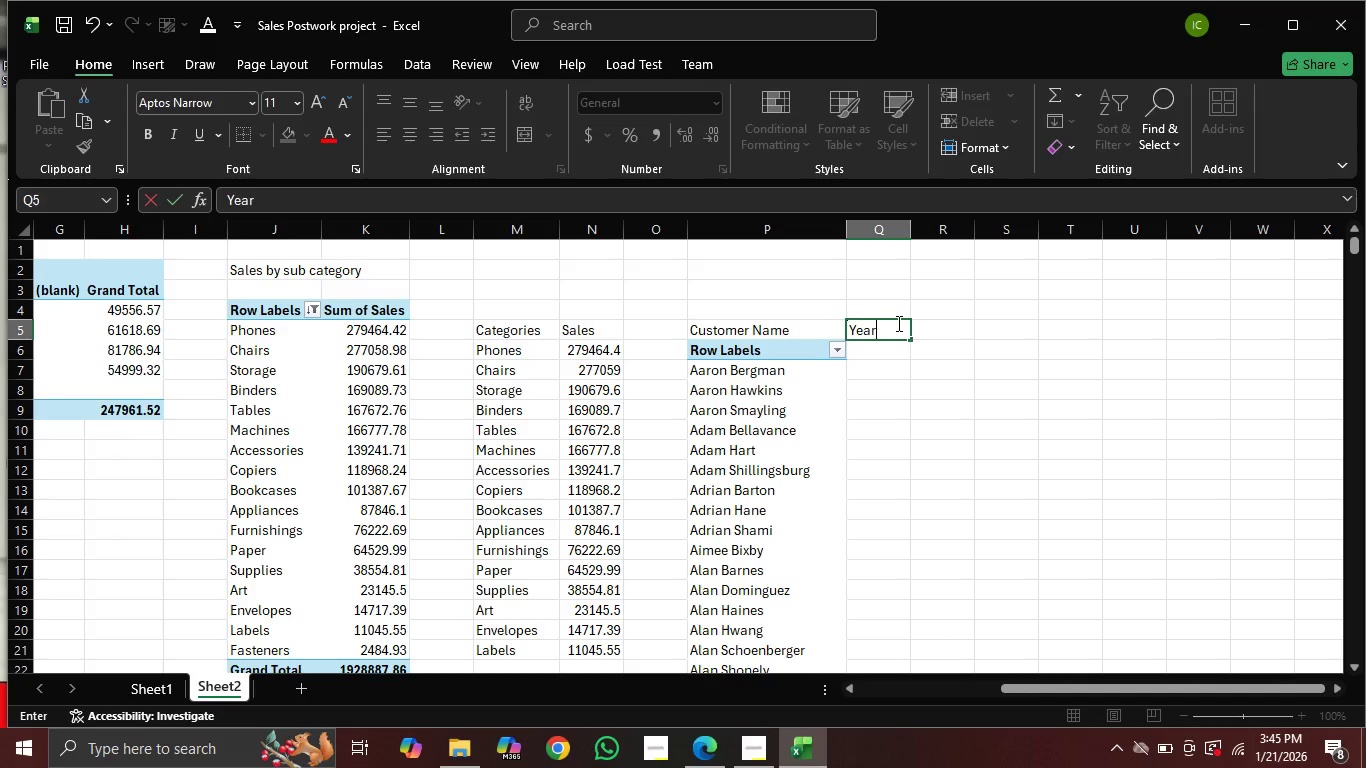 
key(Enter)
 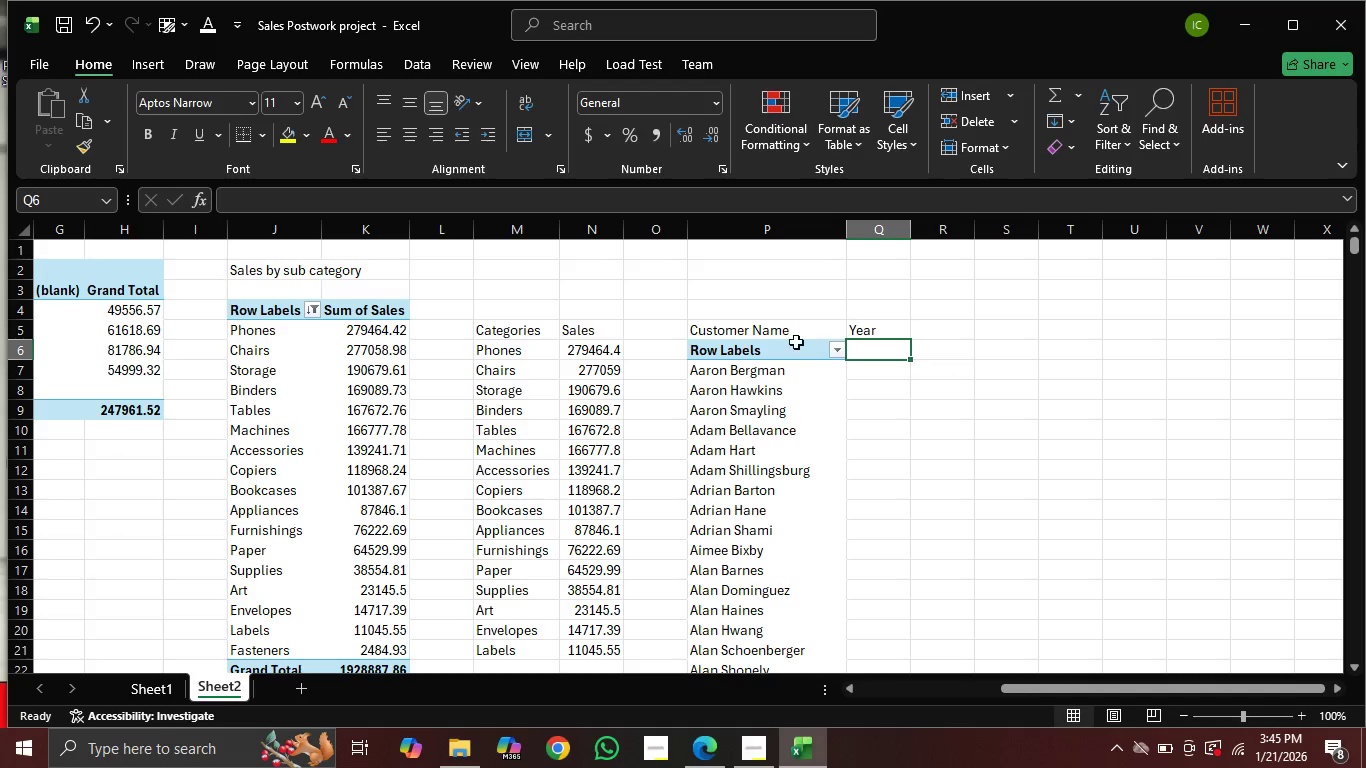 
left_click([778, 349])
 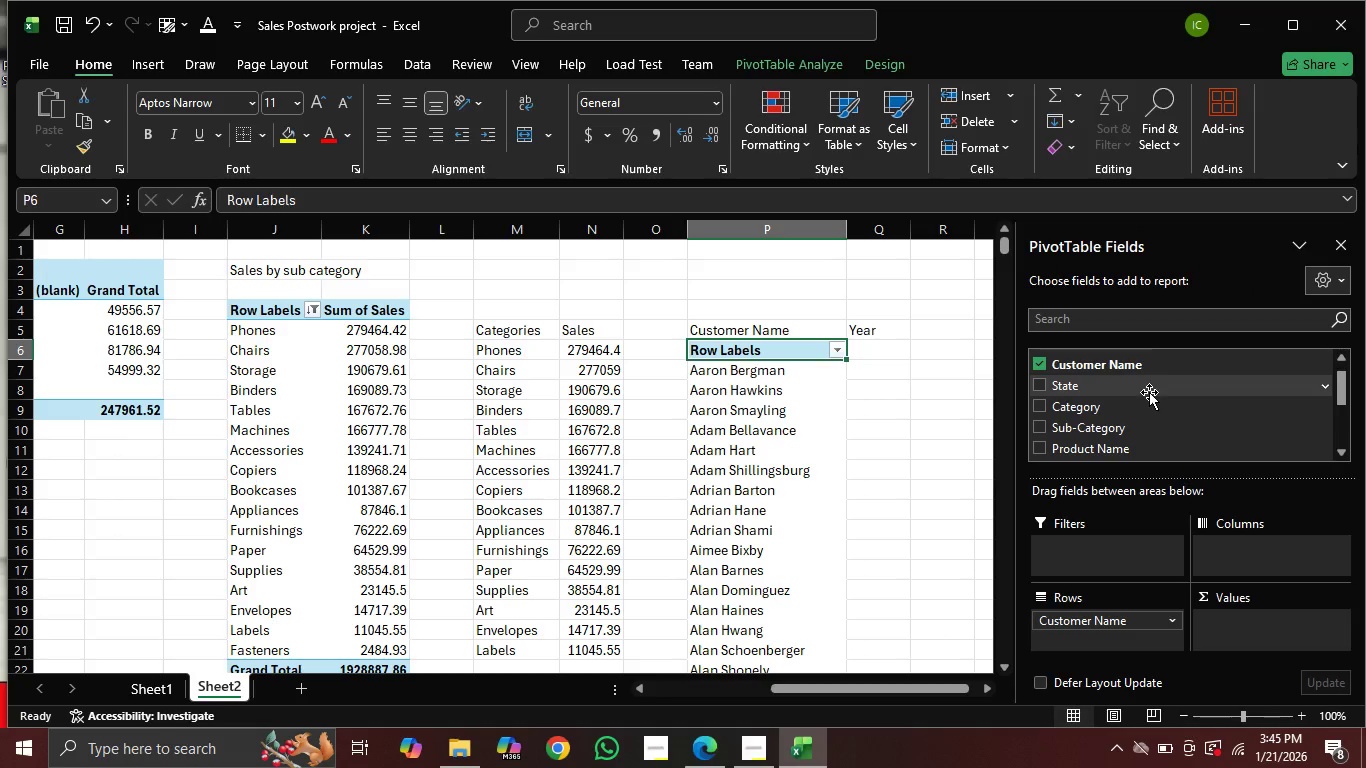 
scroll: coordinate [1130, 402], scroll_direction: down, amount: 2.0
 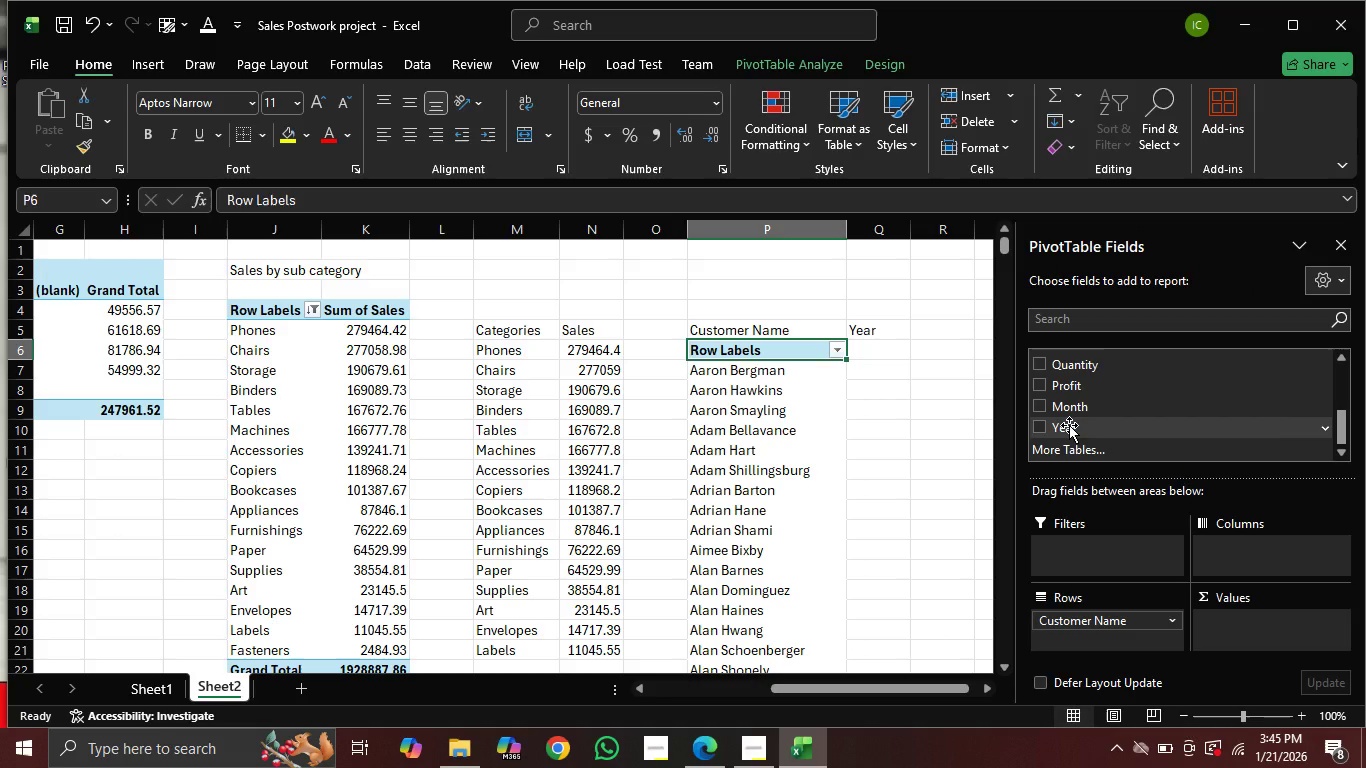 
left_click_drag(start_coordinate=[1068, 424], to_coordinate=[1253, 622])
 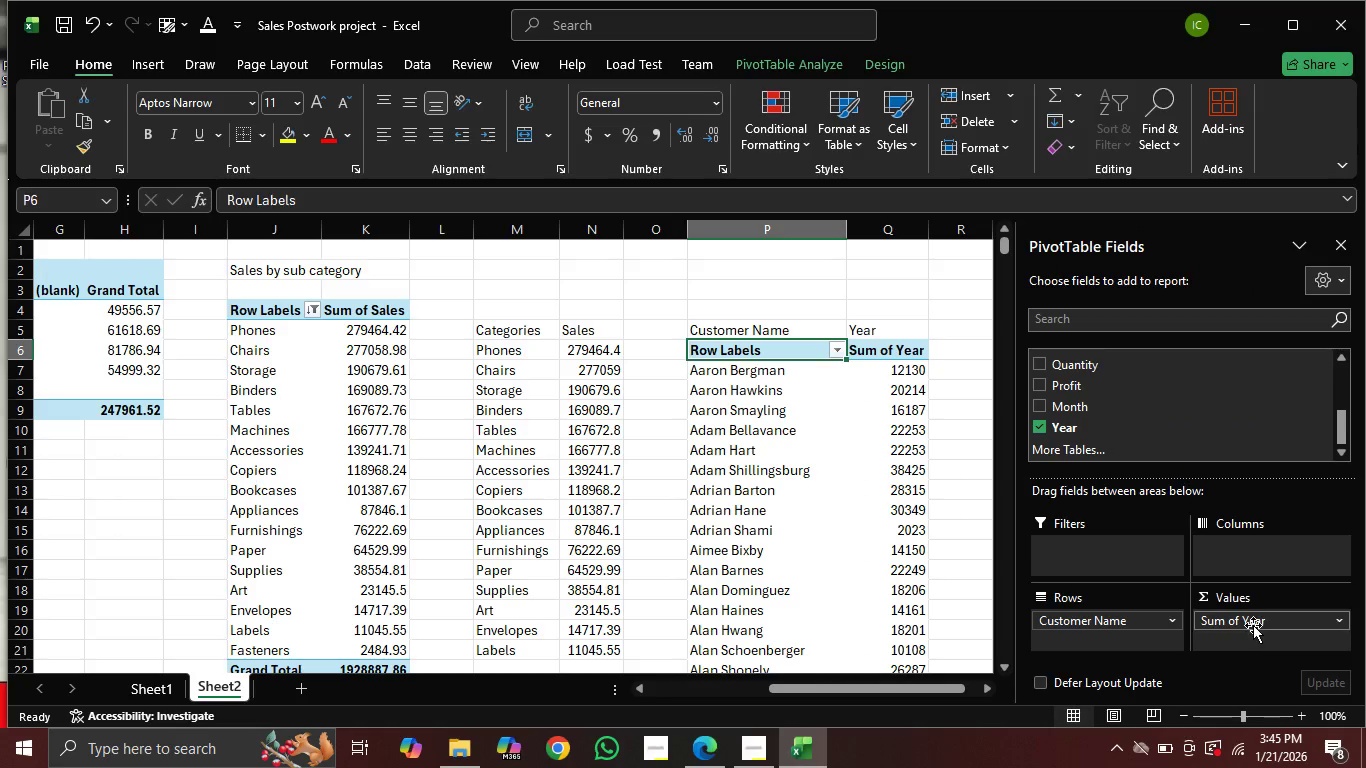 
left_click_drag(start_coordinate=[1252, 621], to_coordinate=[1166, 397])
 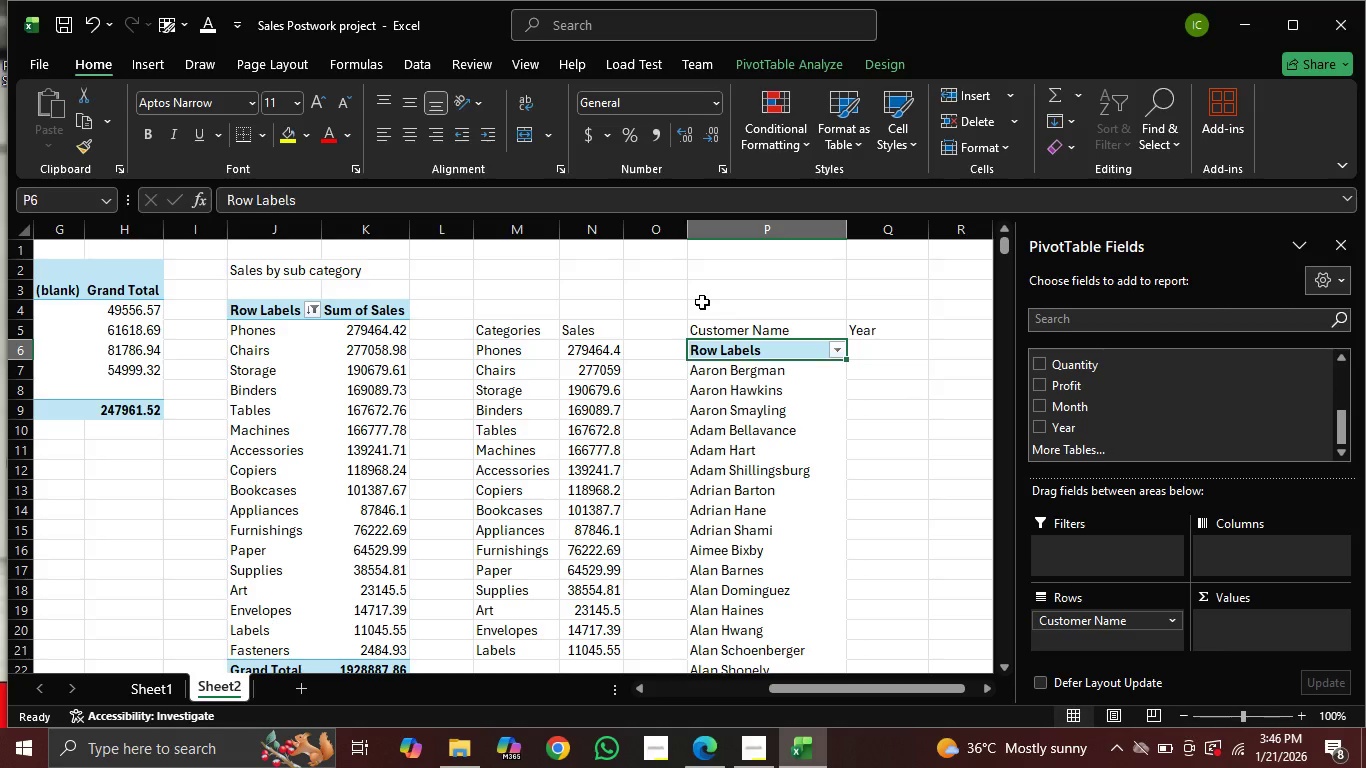 
wait(12.75)
 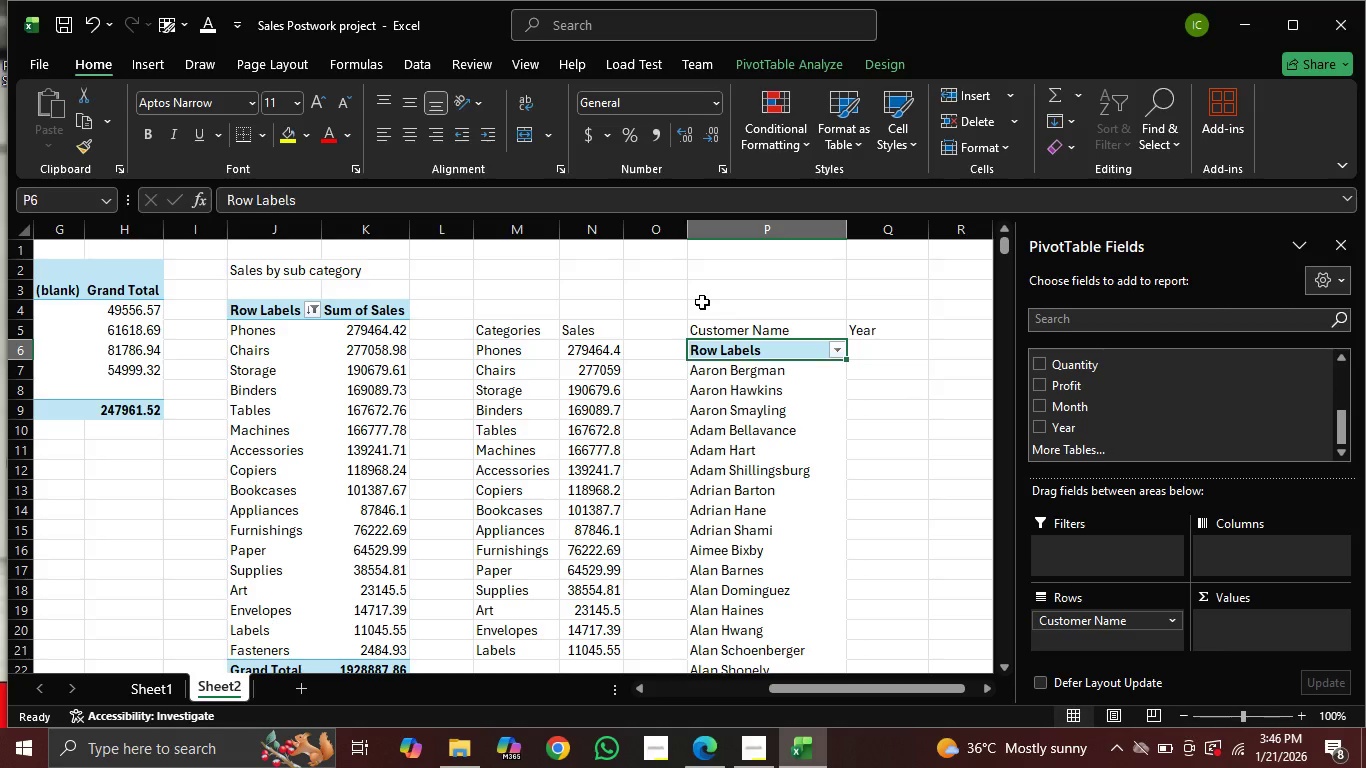 
left_click_drag(start_coordinate=[1122, 625], to_coordinate=[1108, 374])
 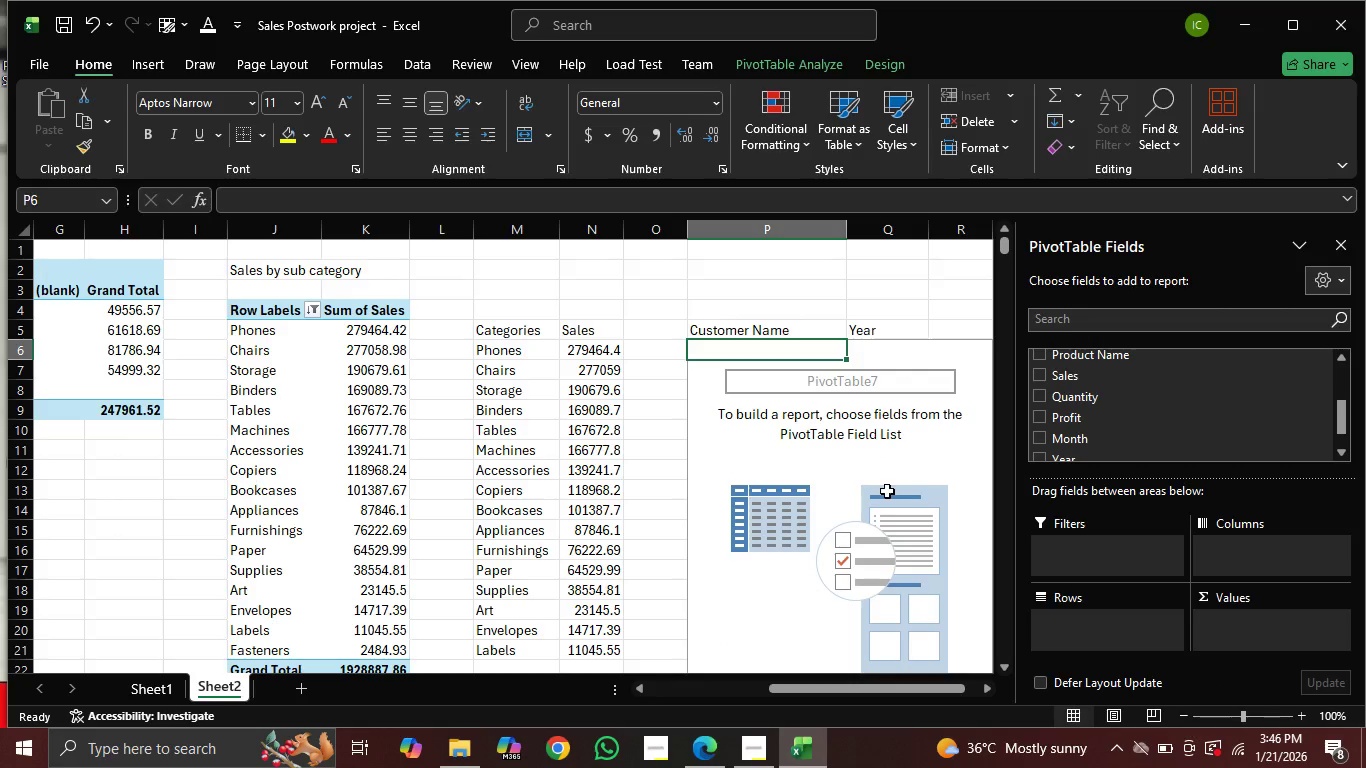 
wait(5.59)
 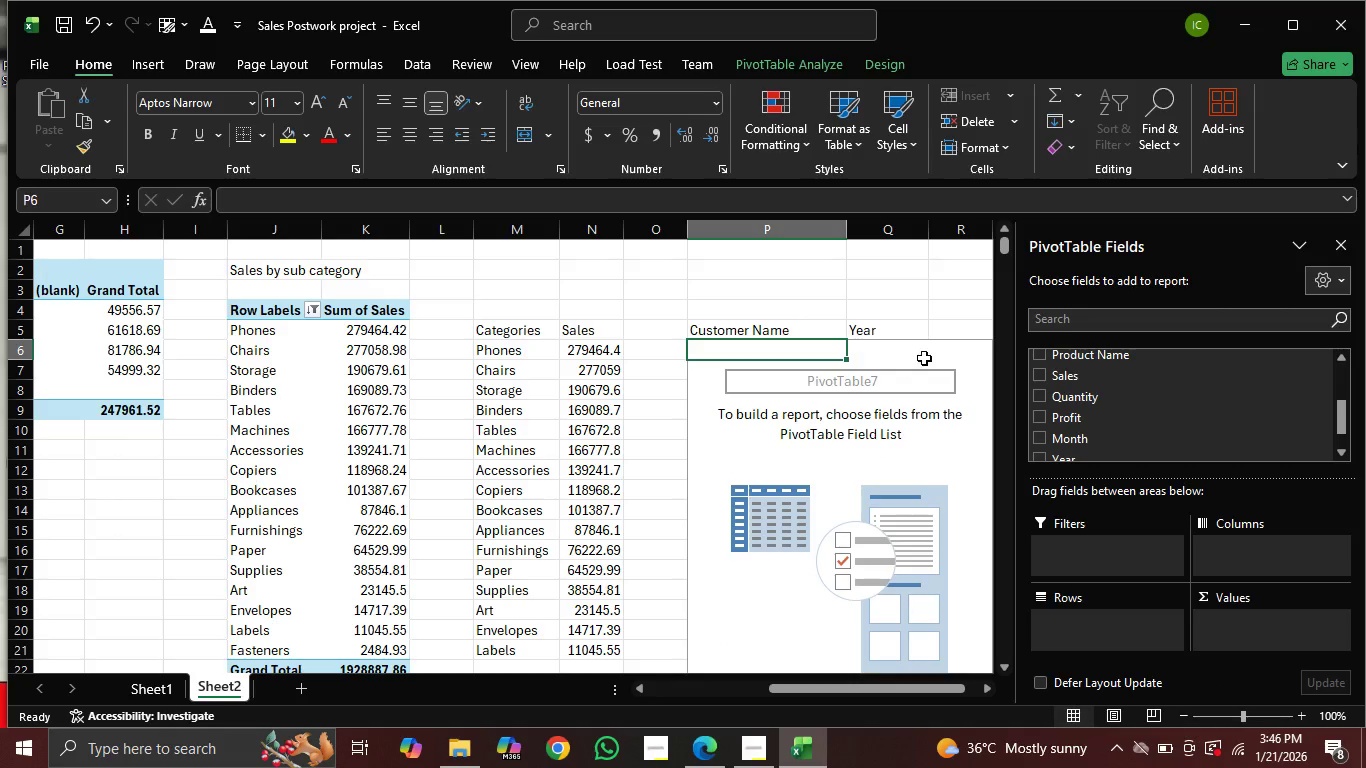 
double_click([988, 684])
 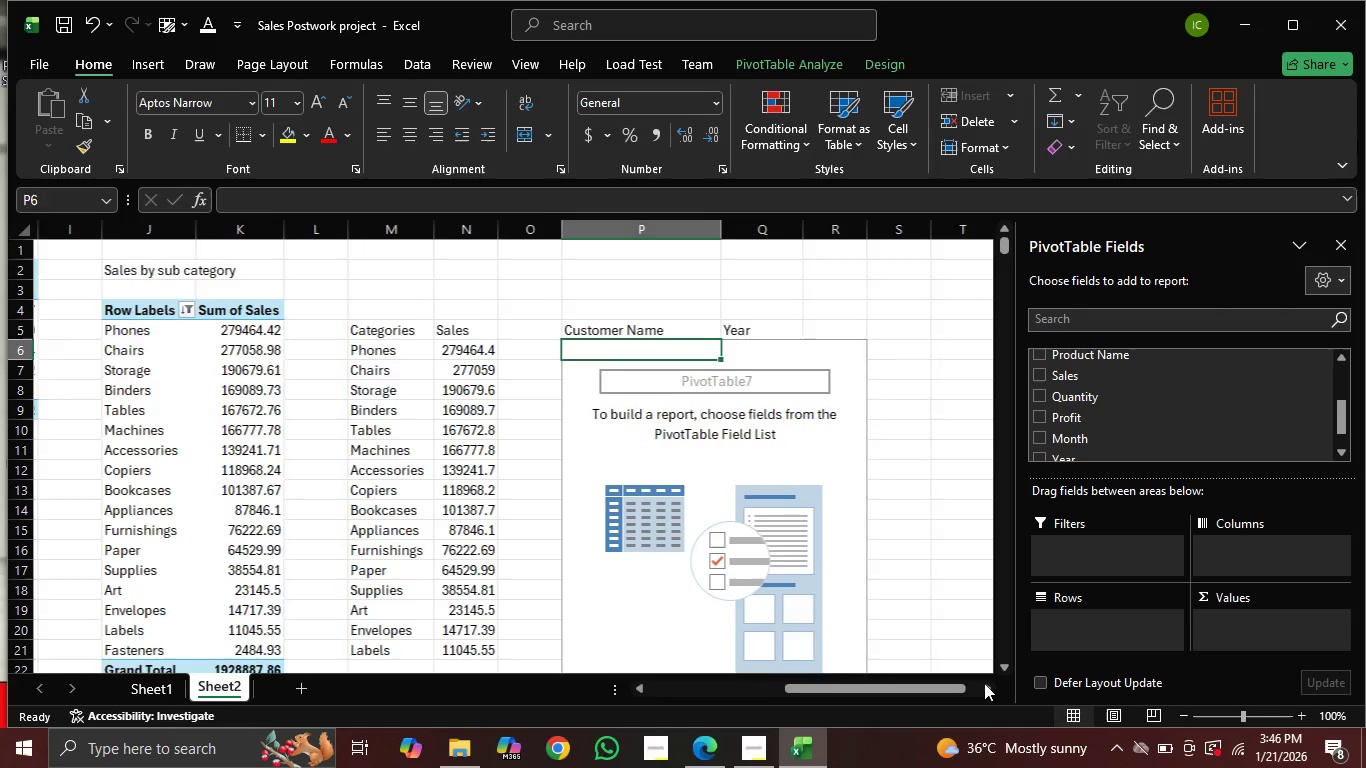 
triple_click([984, 683])
 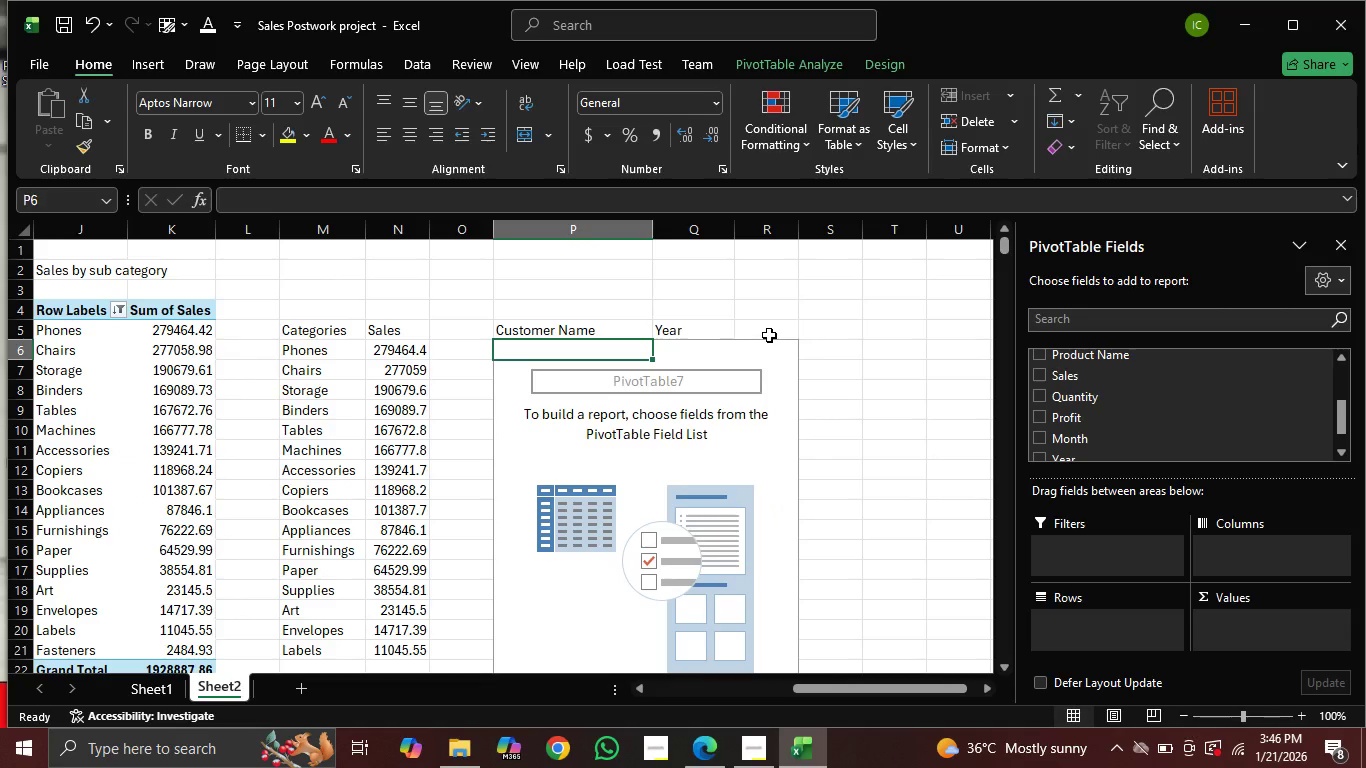 
left_click([767, 337])
 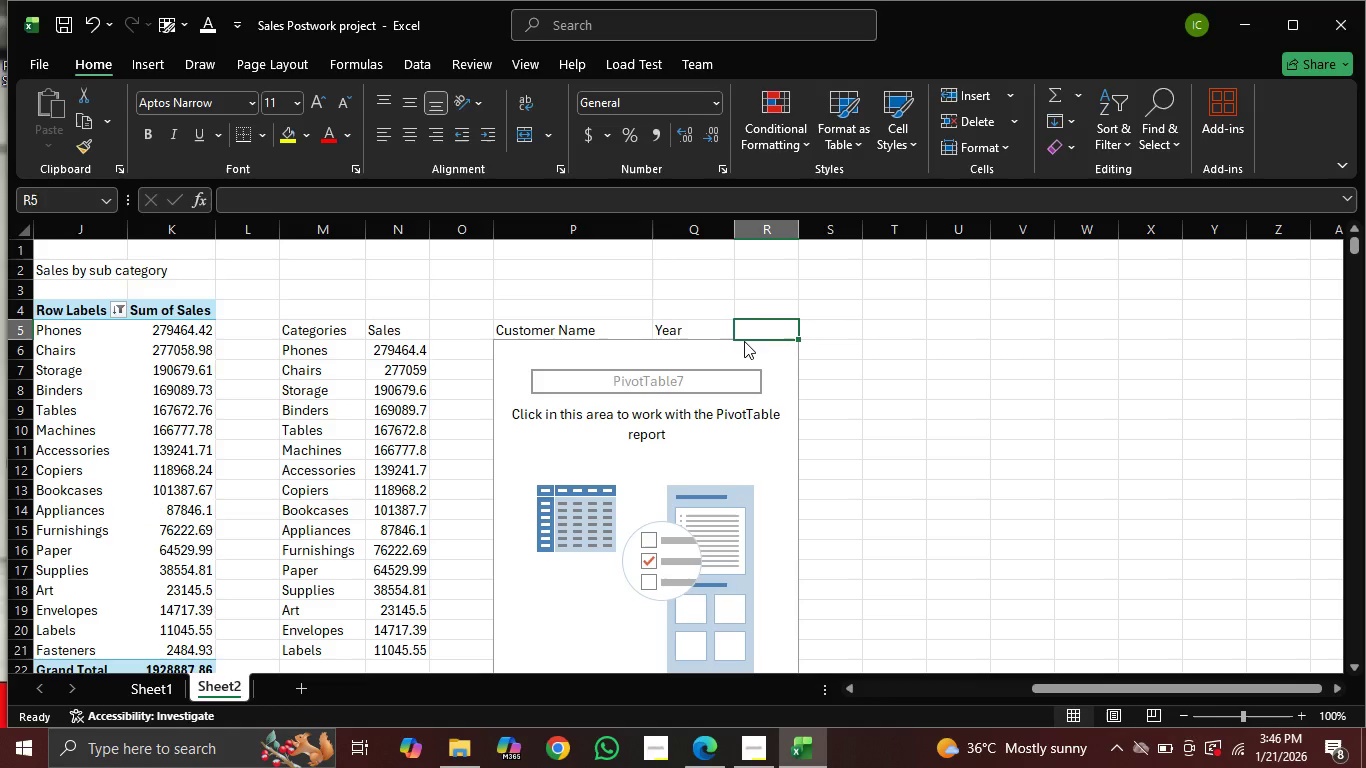 
left_click([744, 341])
 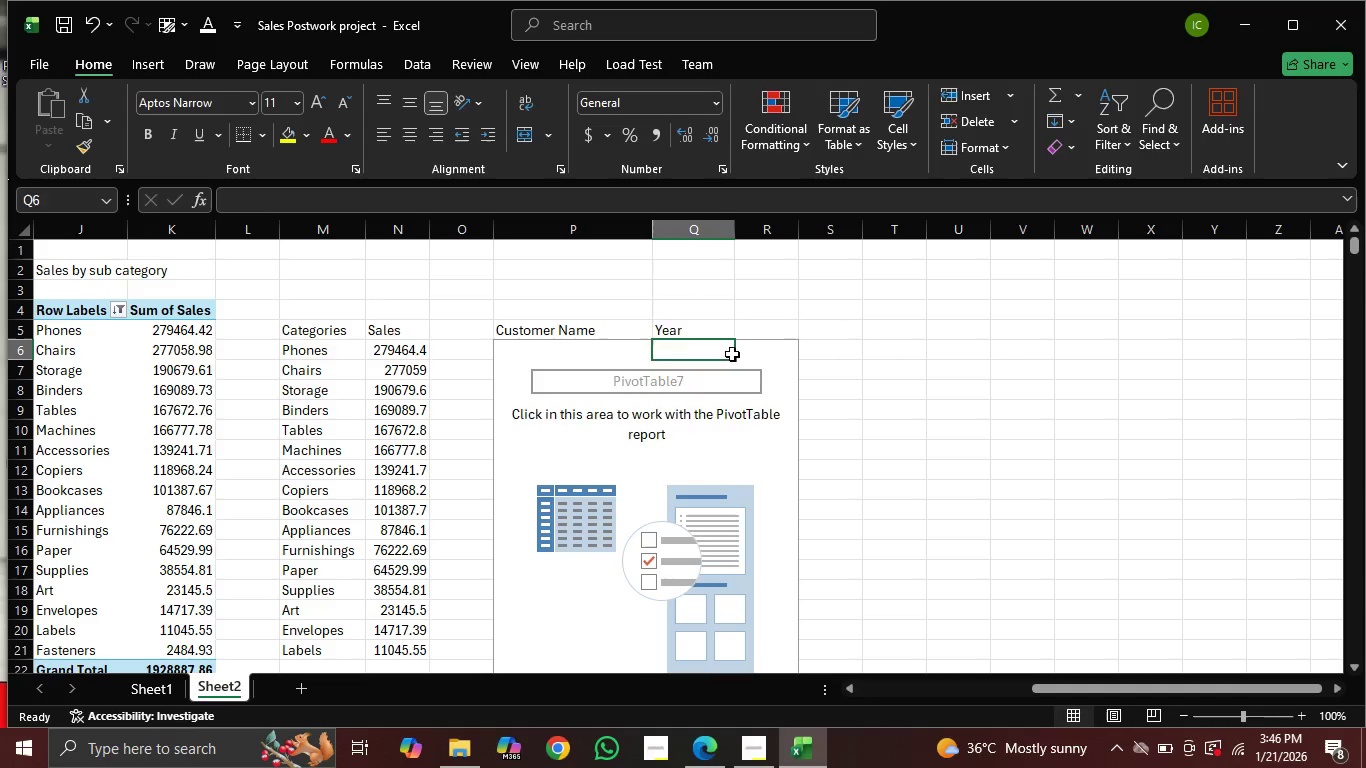 
left_click_drag(start_coordinate=[732, 357], to_coordinate=[712, 345])
 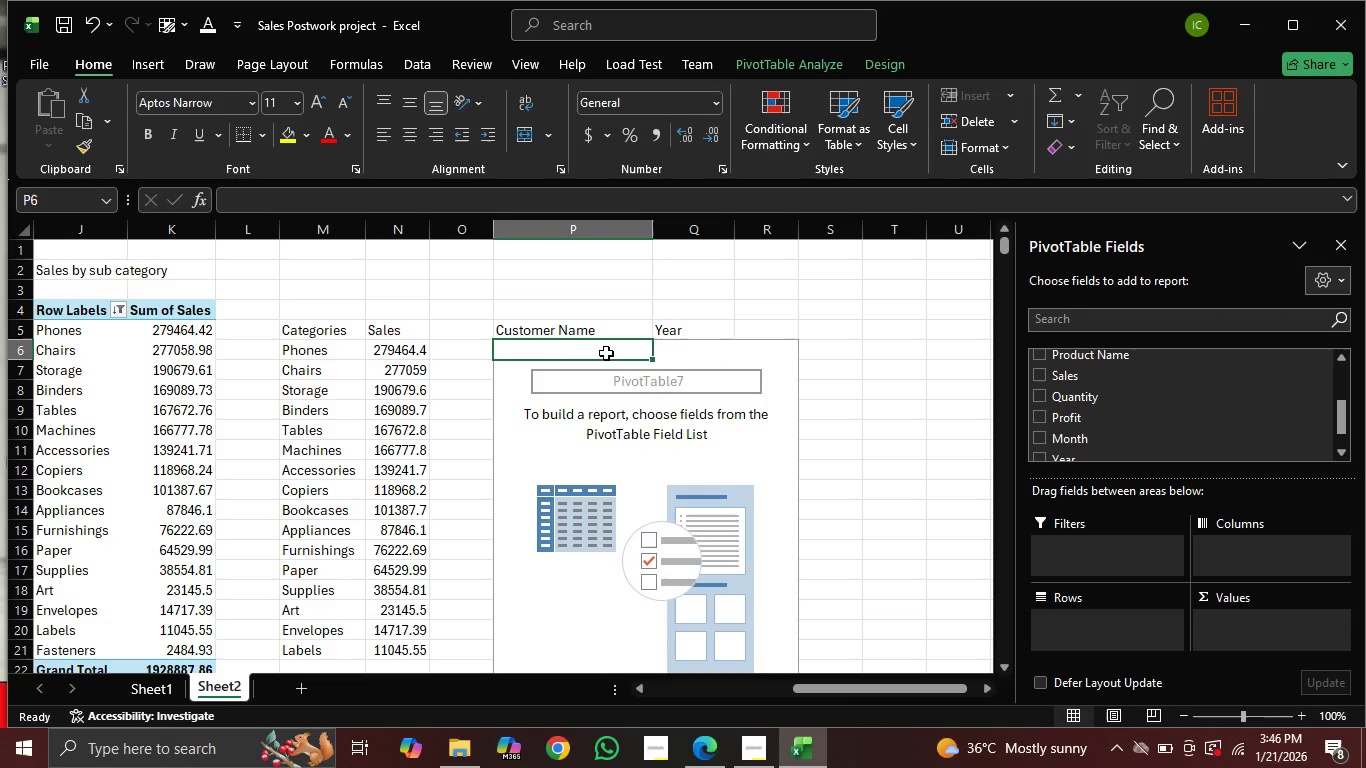 
left_click_drag(start_coordinate=[616, 354], to_coordinate=[592, 352])
 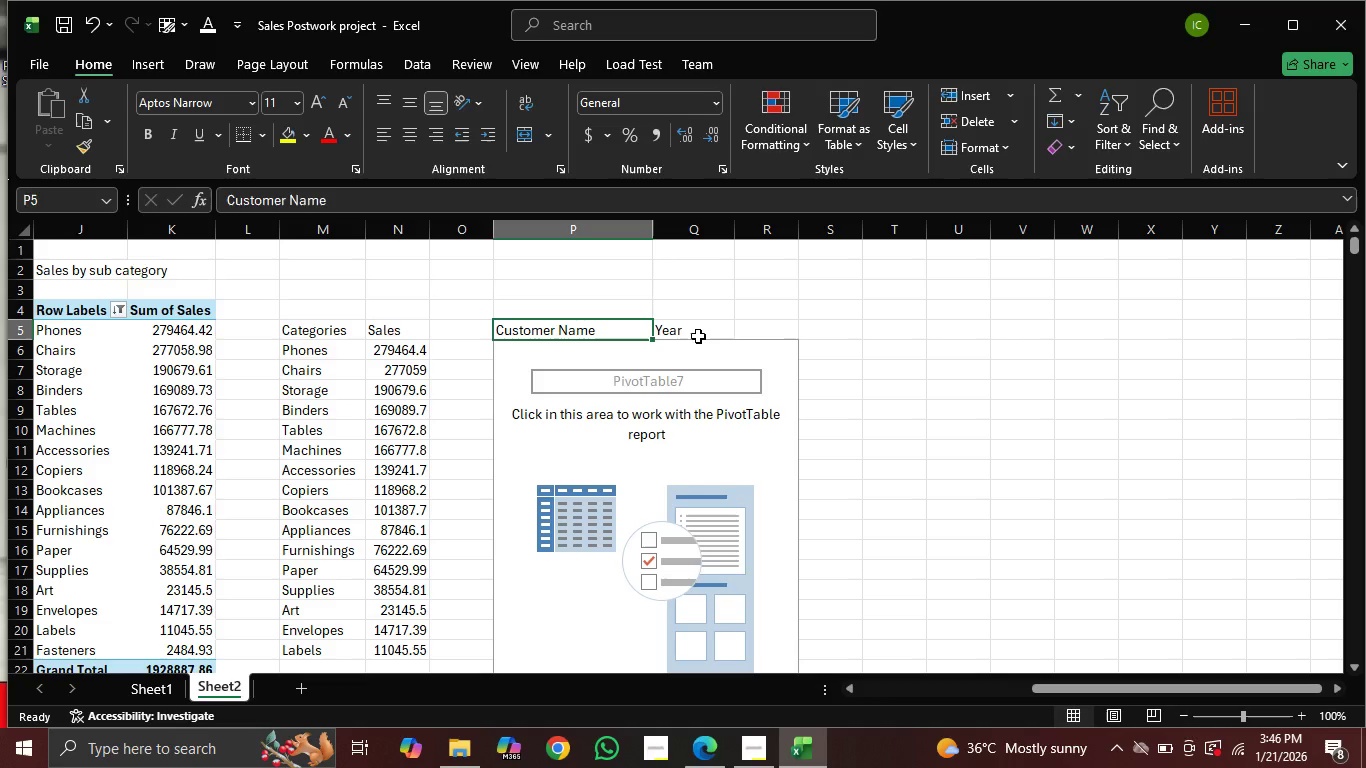 
key(Backspace)
 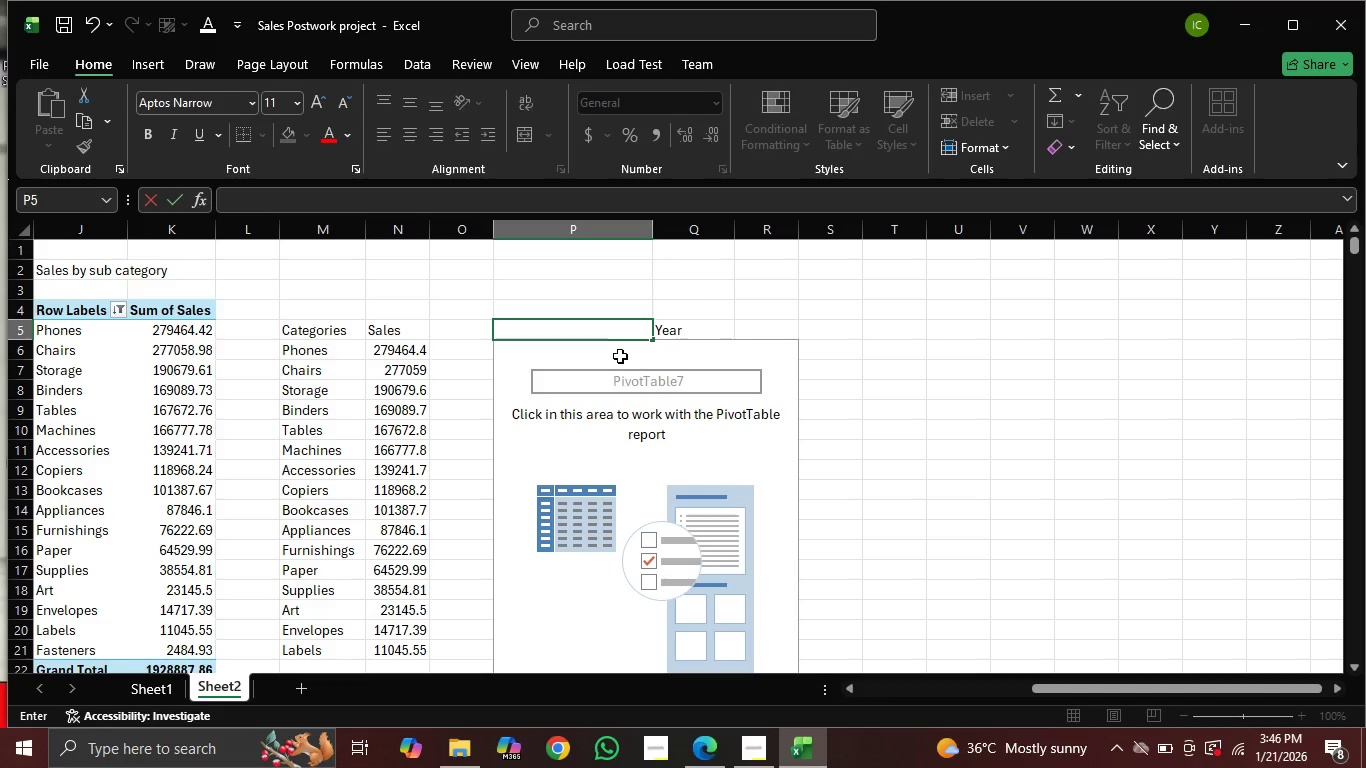 
left_click([613, 354])
 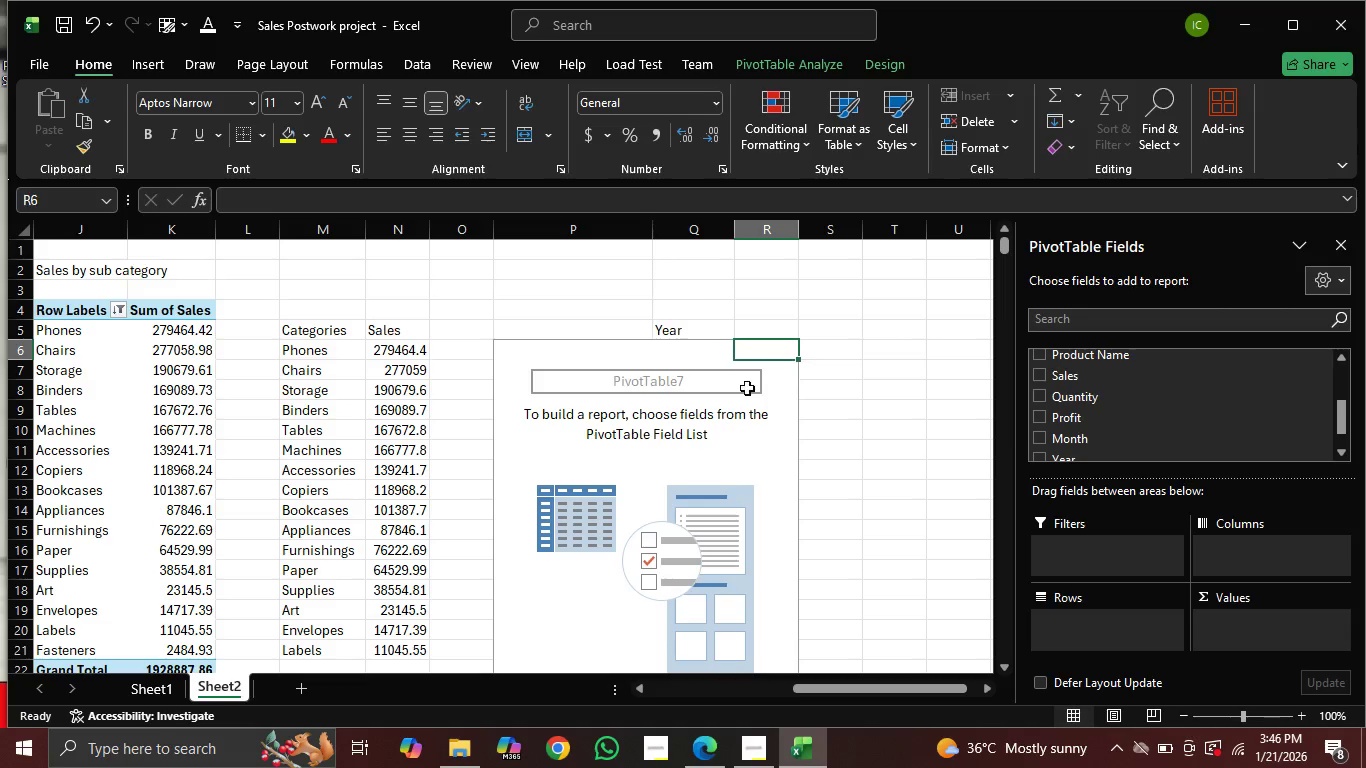 
left_click_drag(start_coordinate=[562, 328], to_coordinate=[569, 330])
 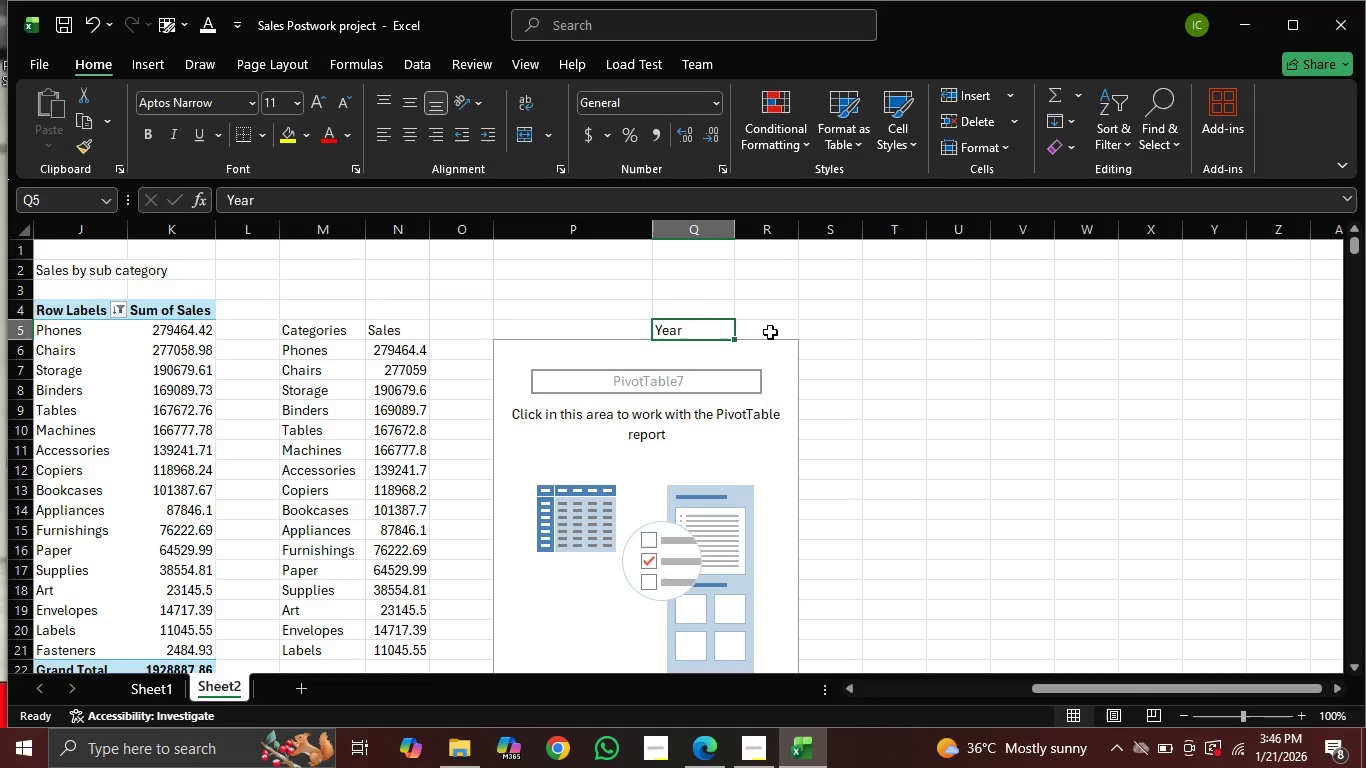 
key(Backspace)
type(Categories )
 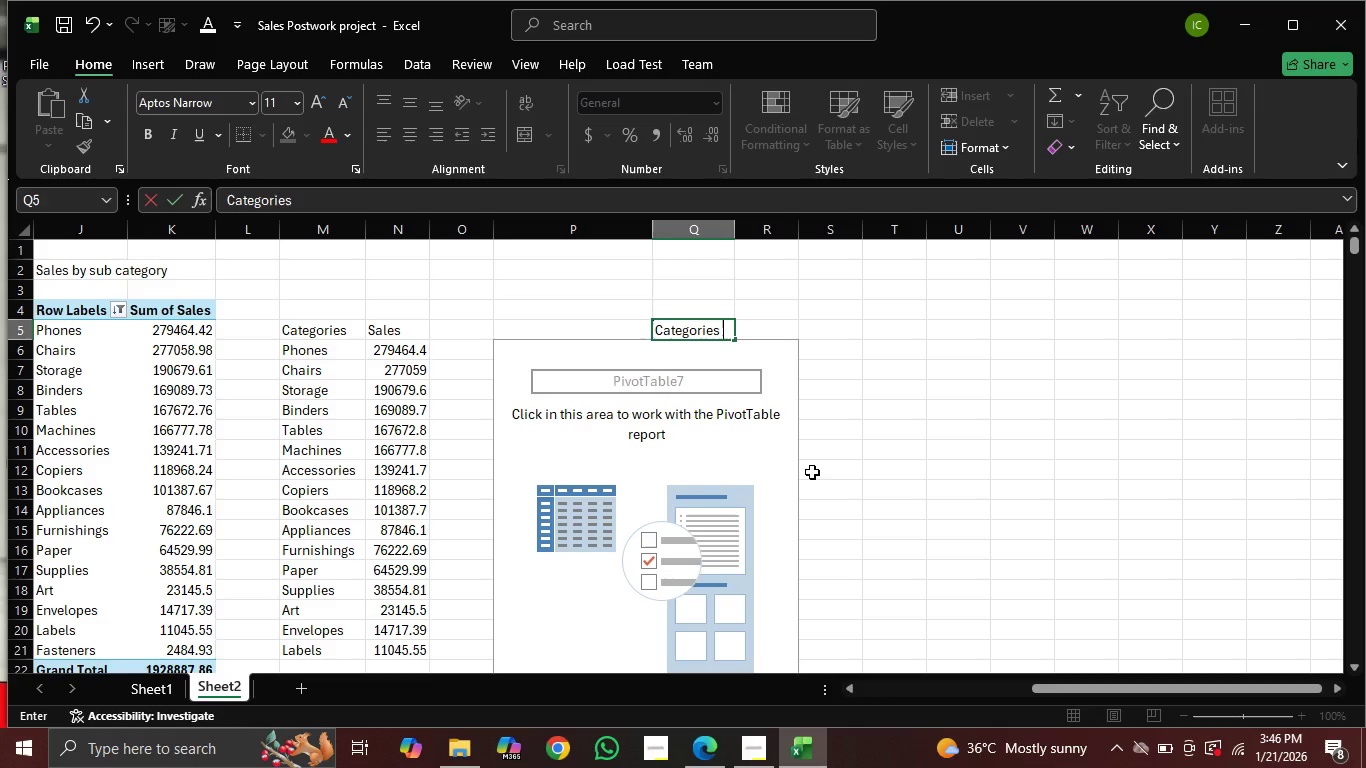 
wait(8.28)
 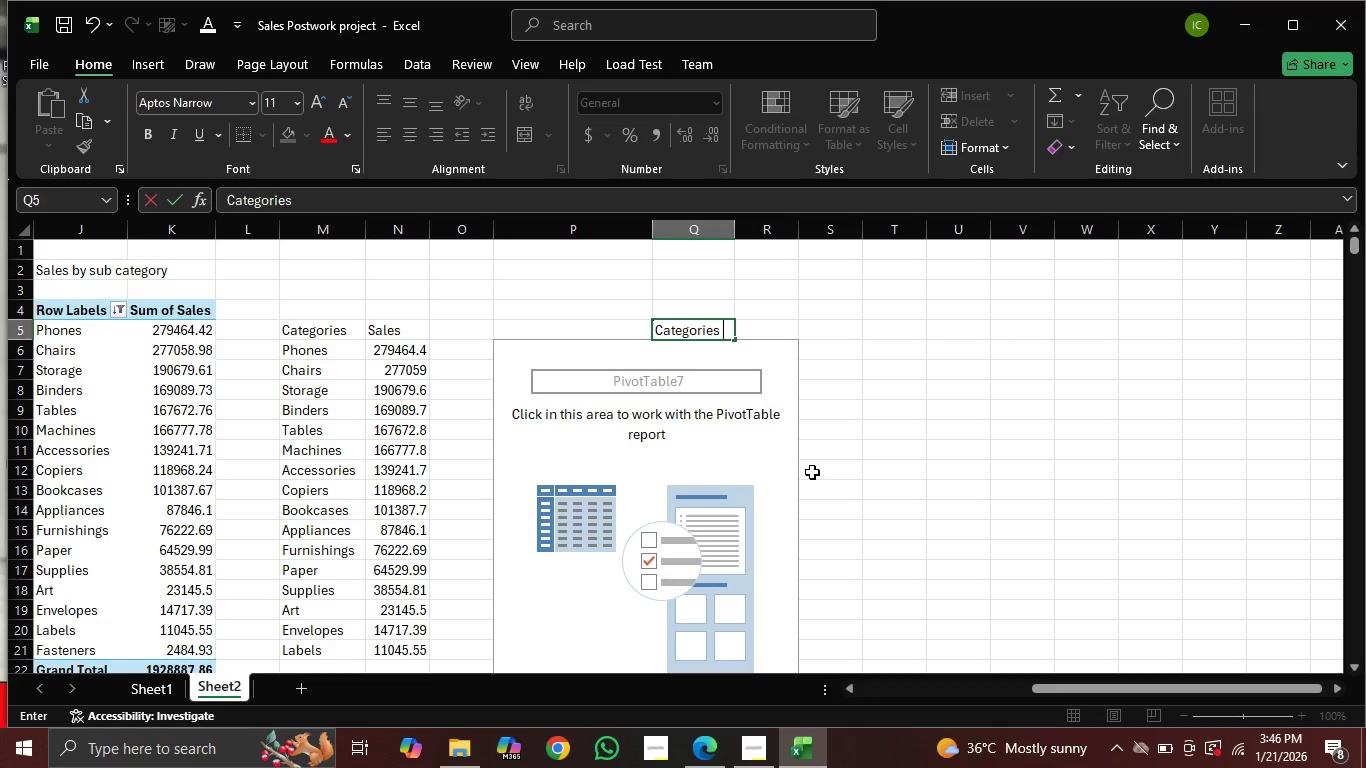 
type(Sale)
 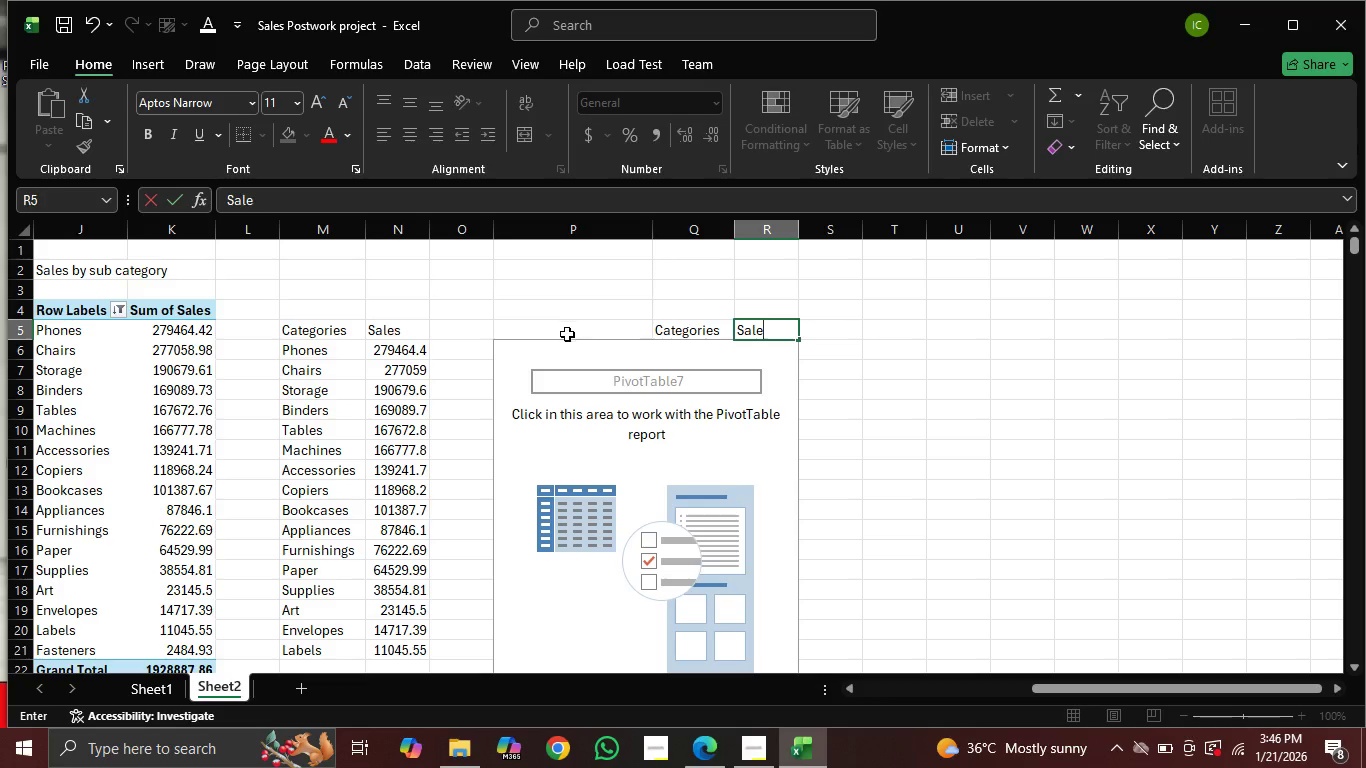 
left_click([550, 354])
 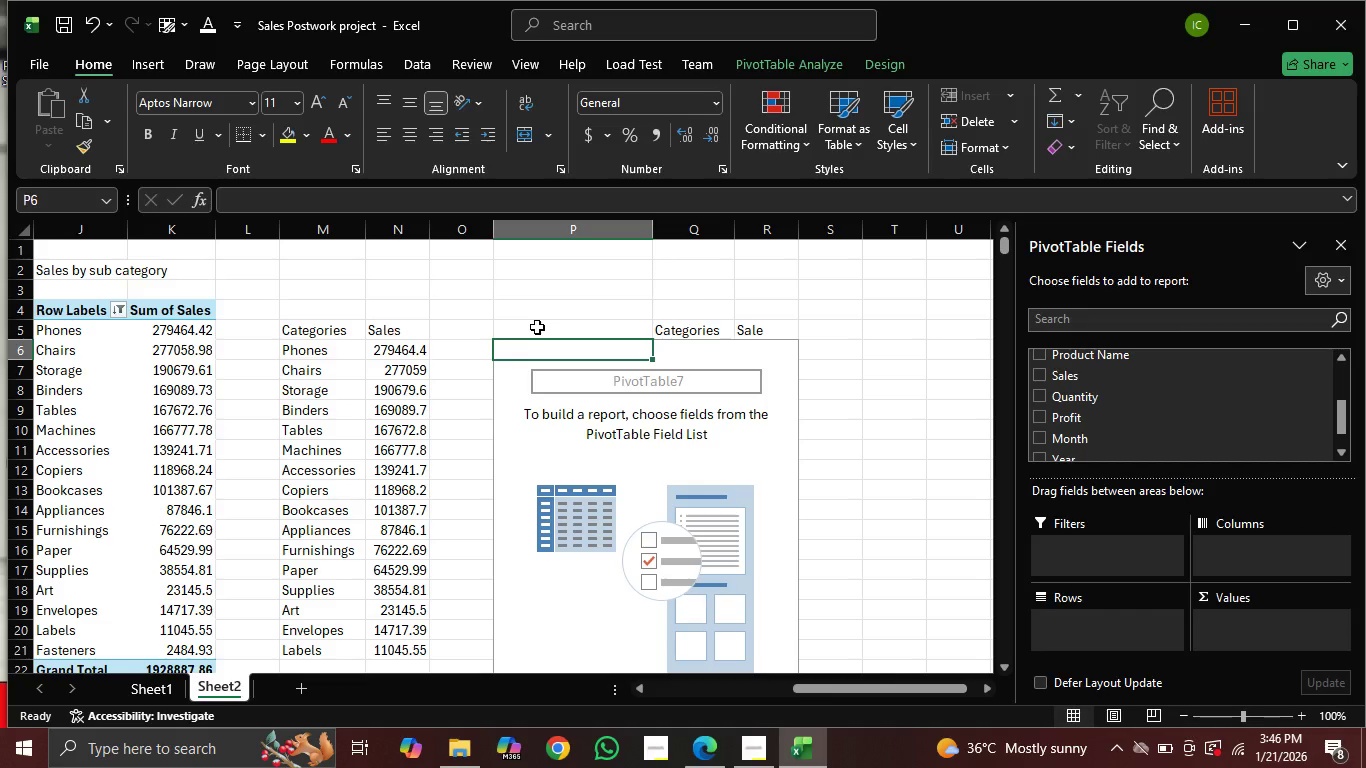 
left_click([537, 326])
 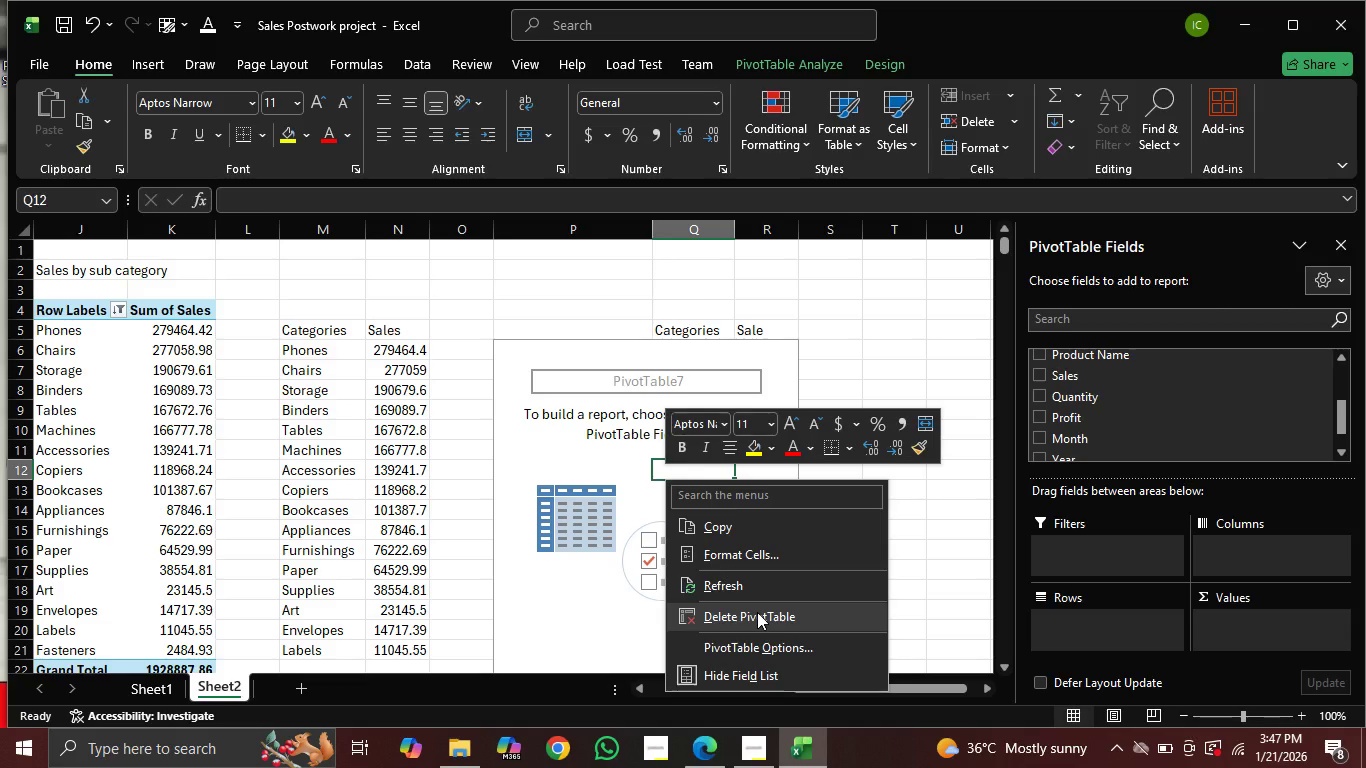 
wait(17.45)
 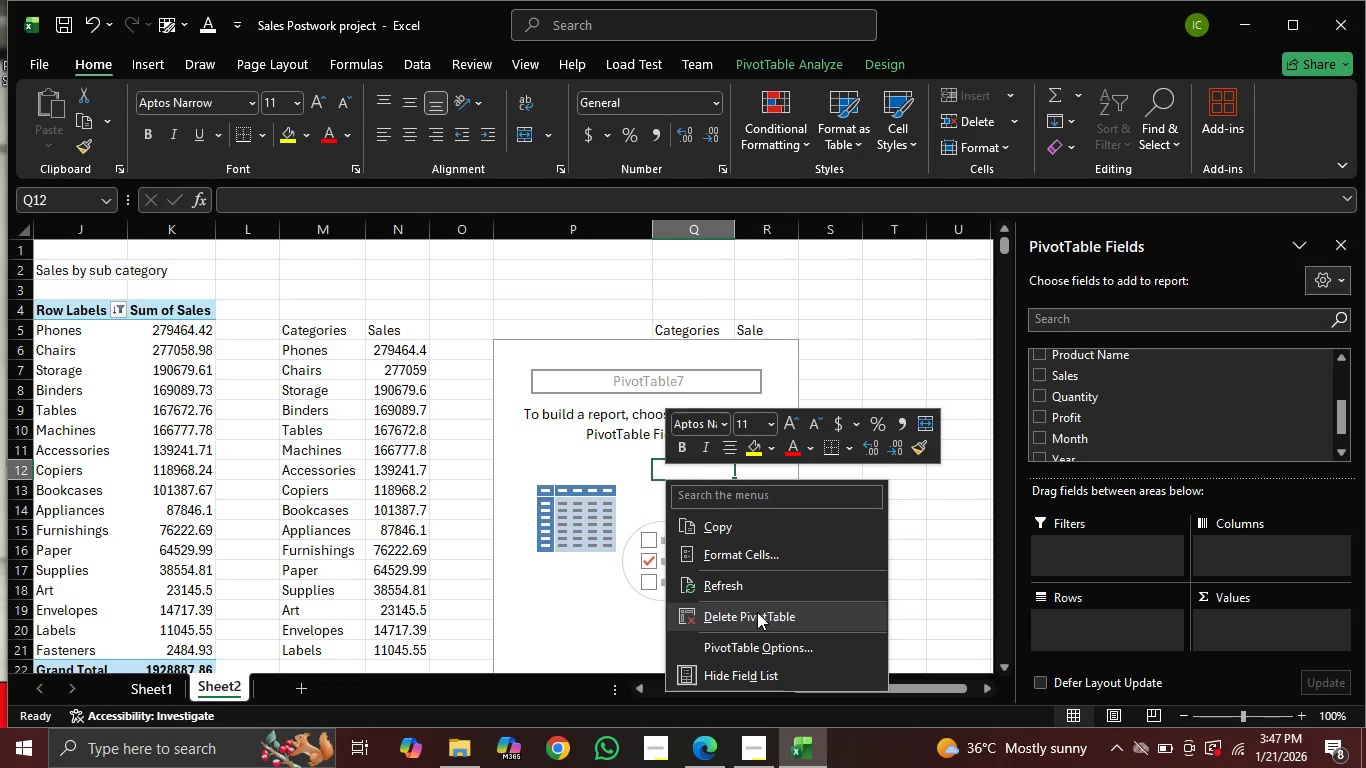 
left_click([513, 332])
 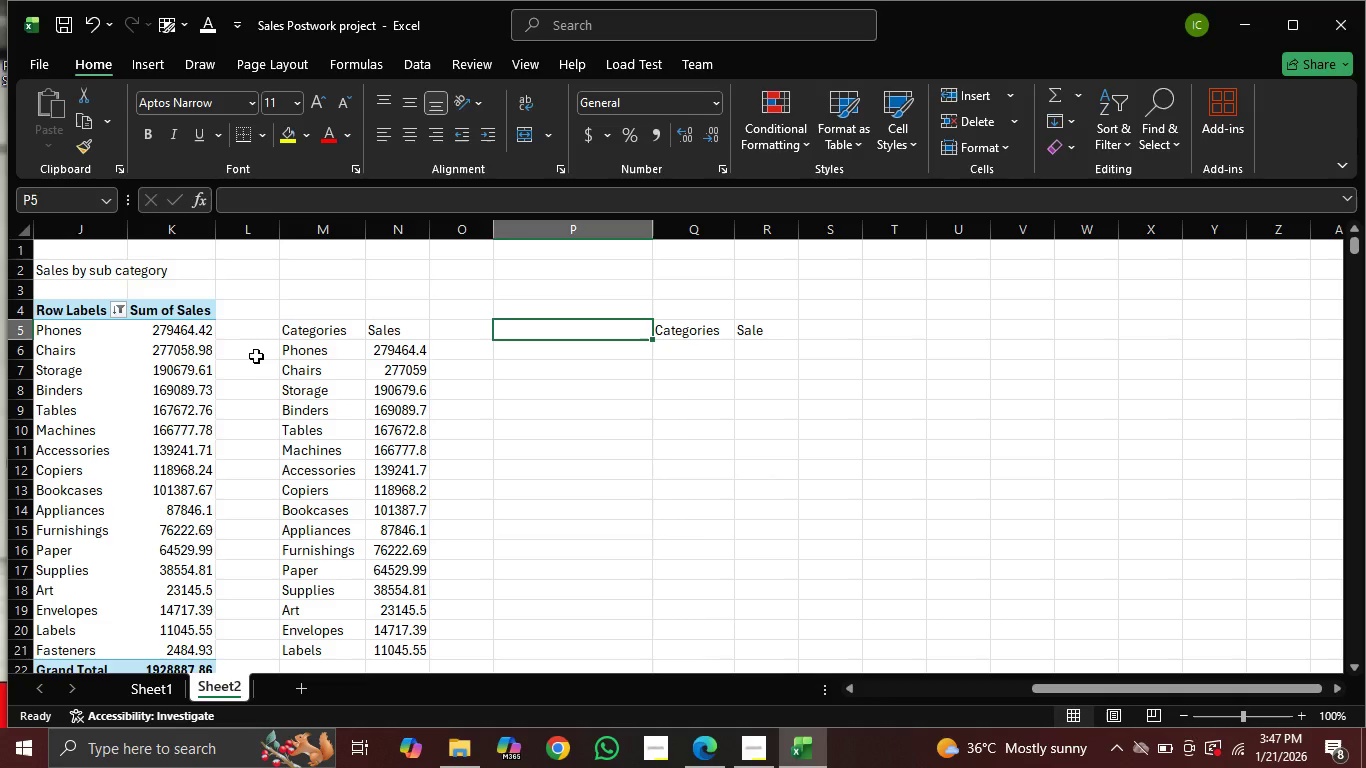 
wait(5.67)
 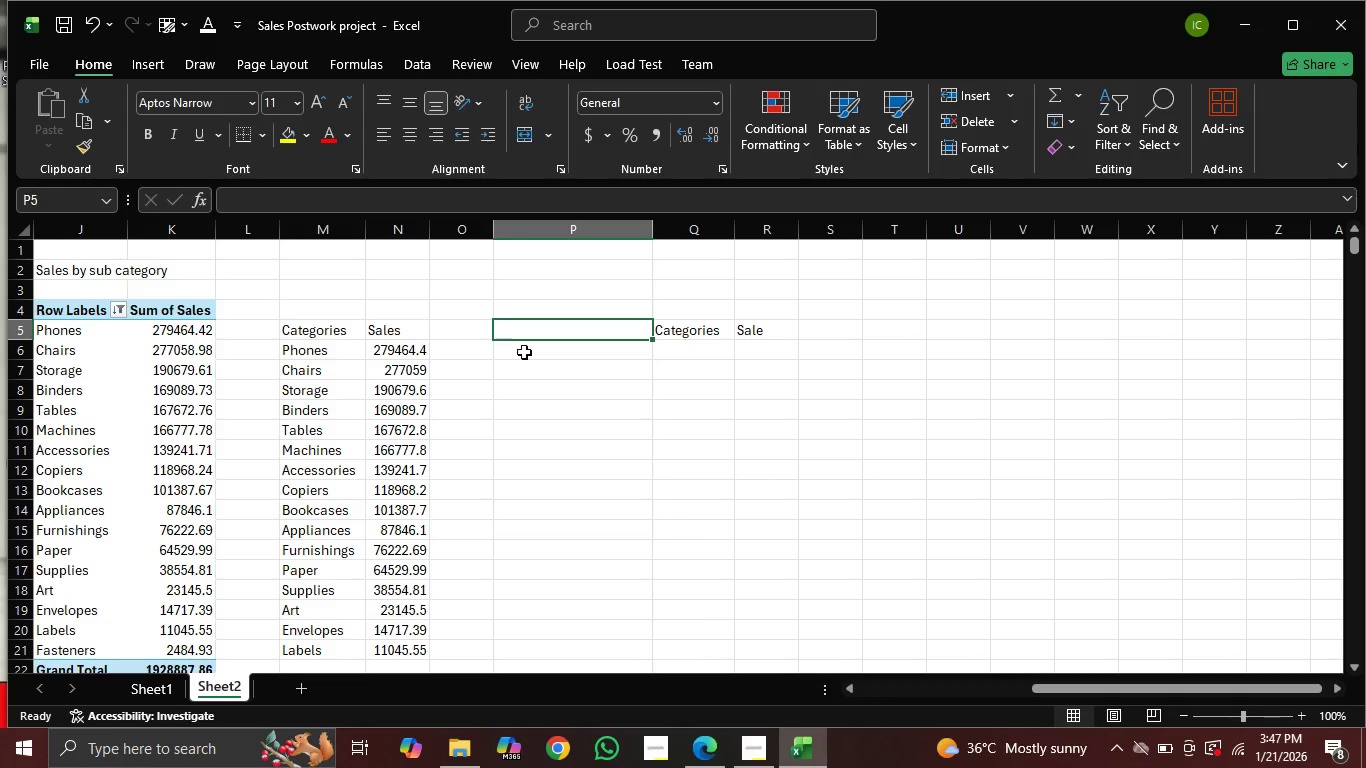 
left_click([152, 683])
 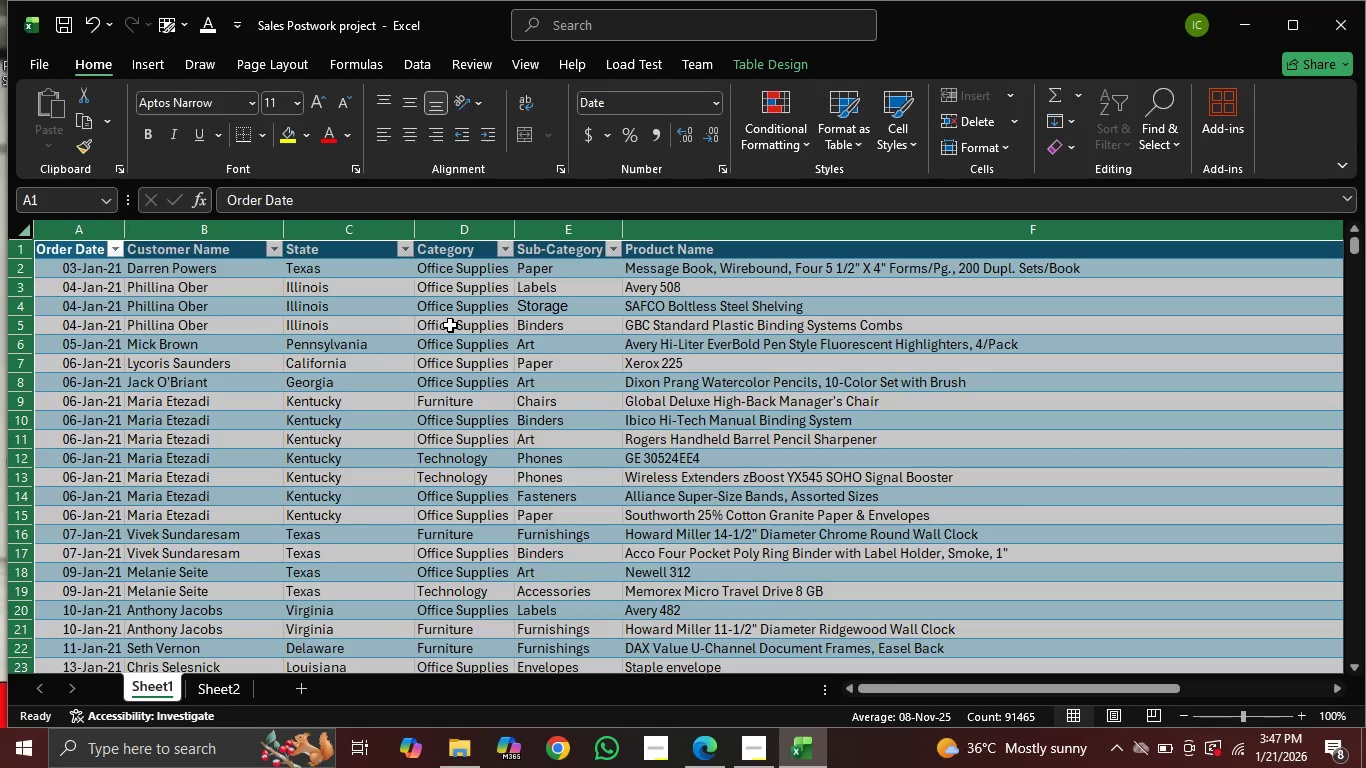 
left_click([450, 324])
 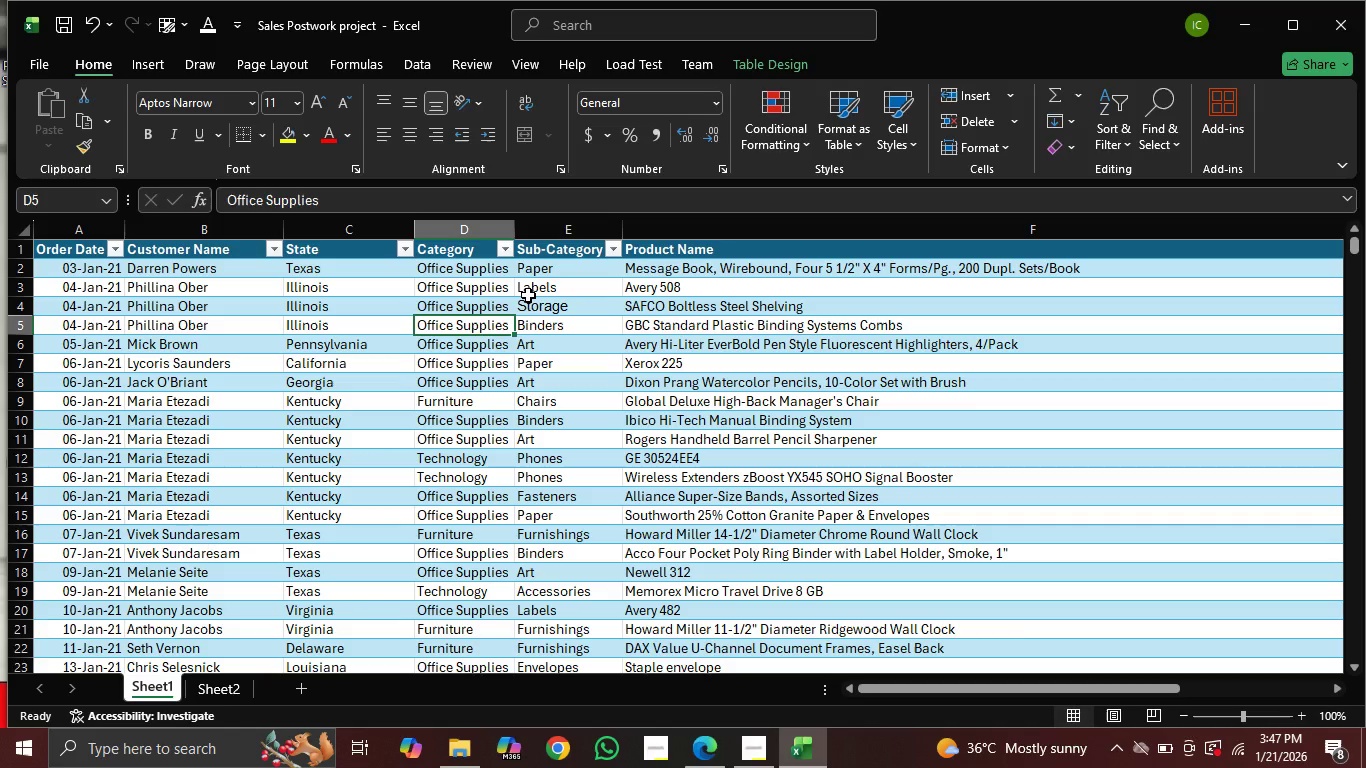 
wait(8.55)
 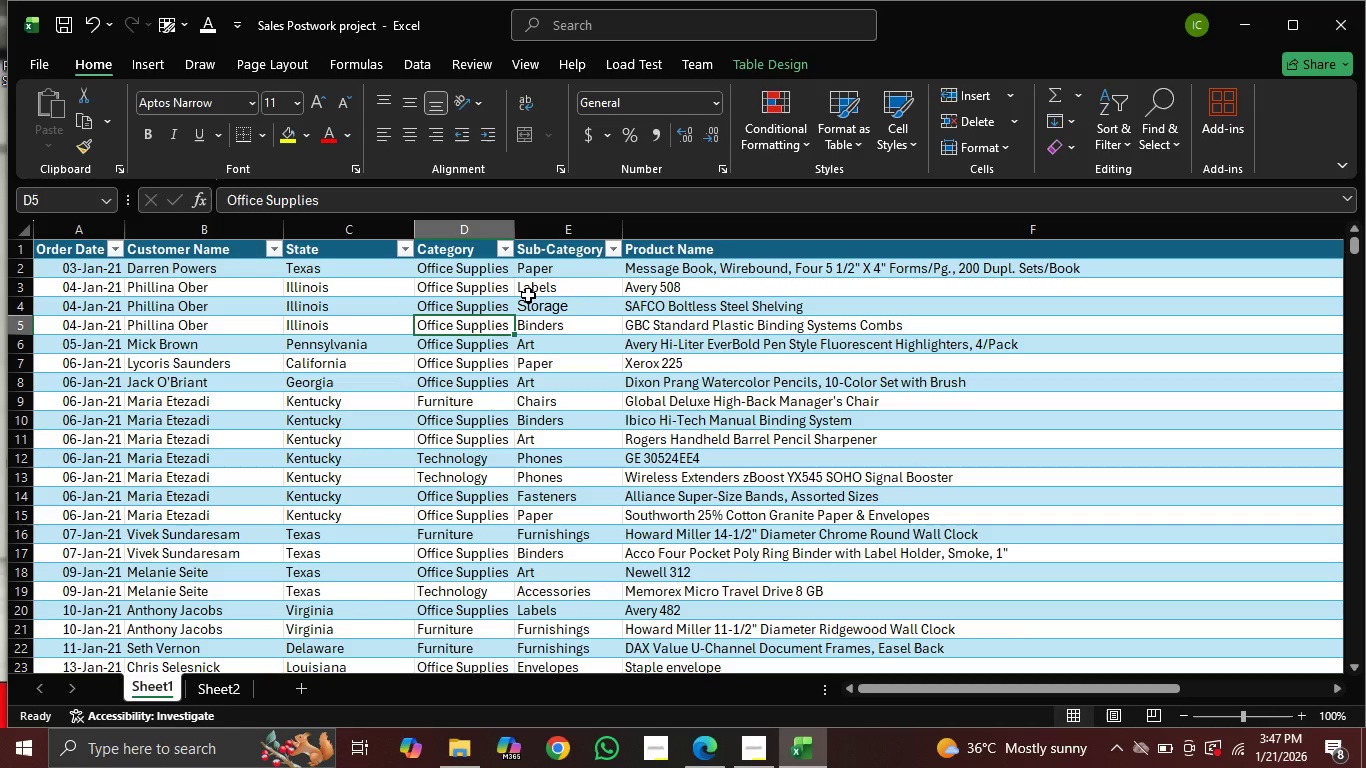 
double_click([847, 678])
 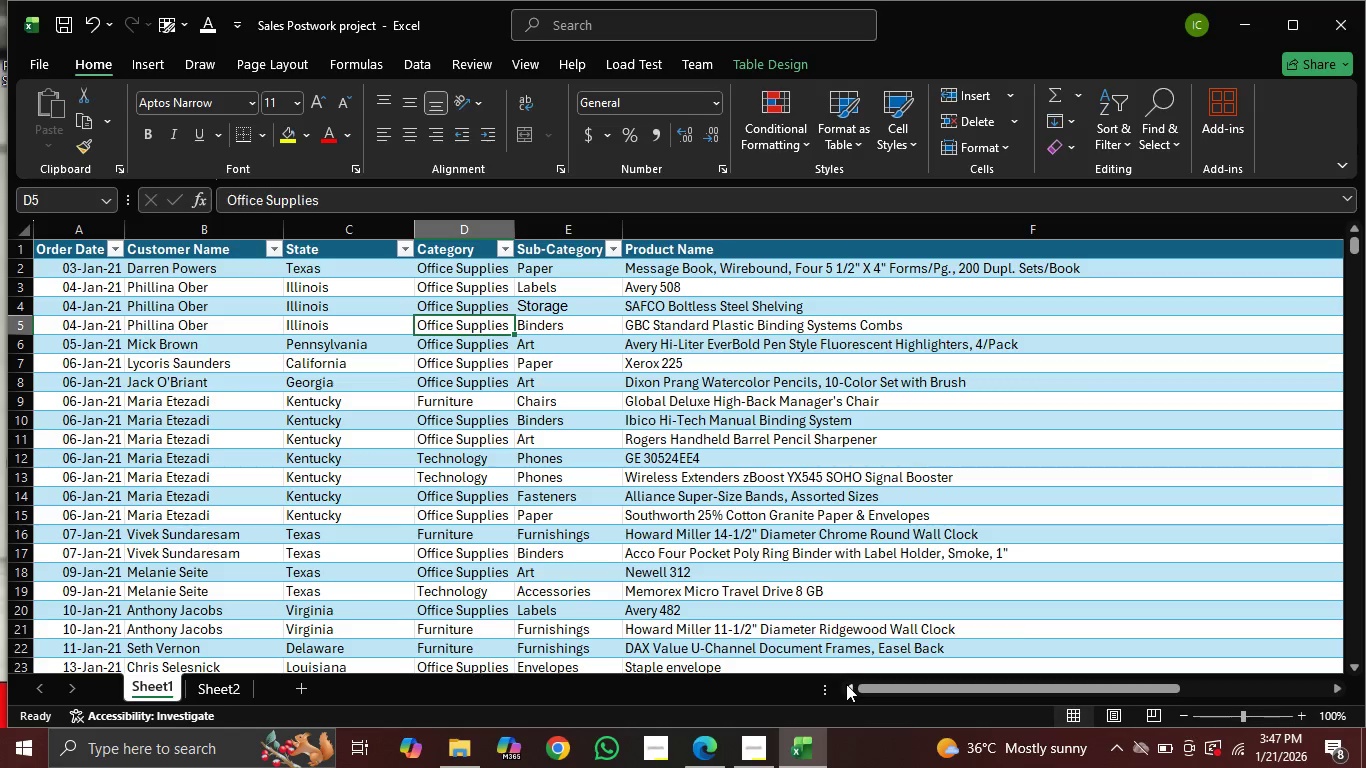 
double_click([846, 684])
 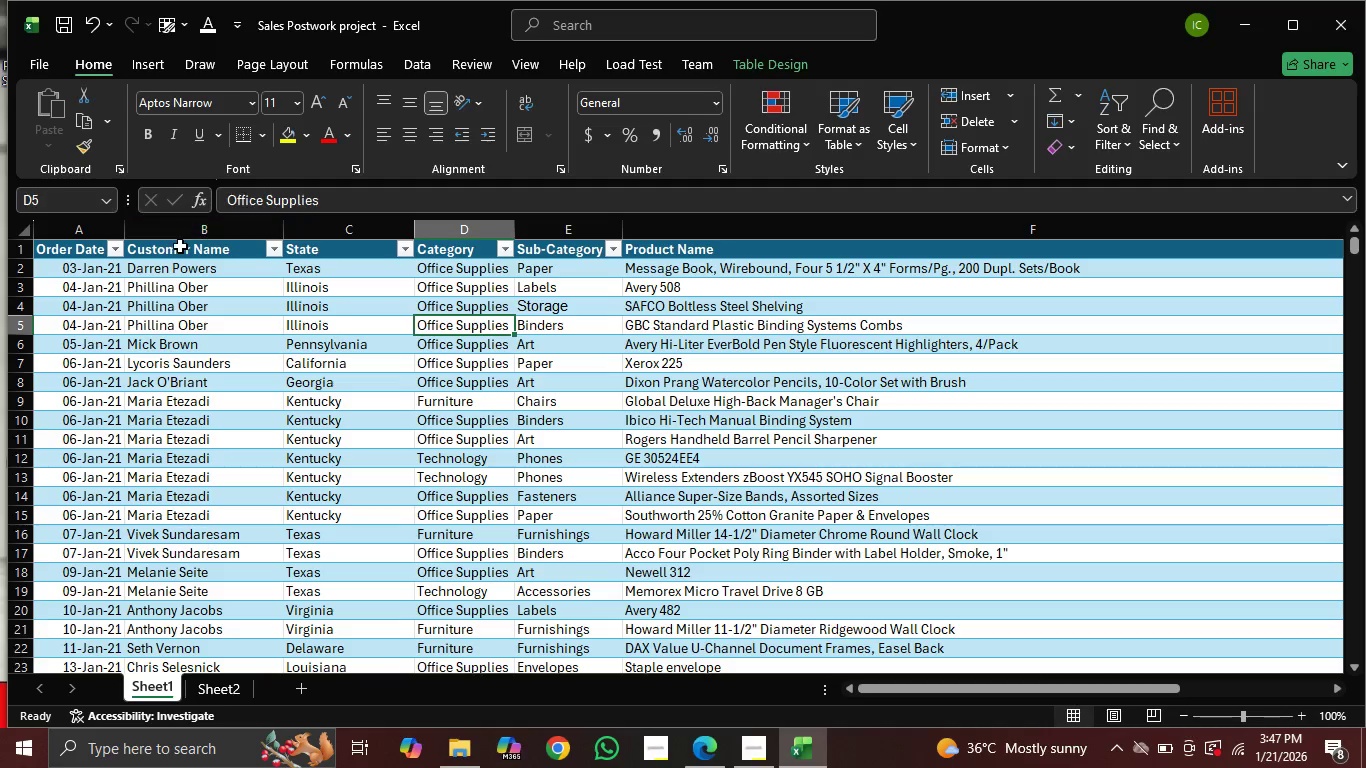 
wait(6.98)
 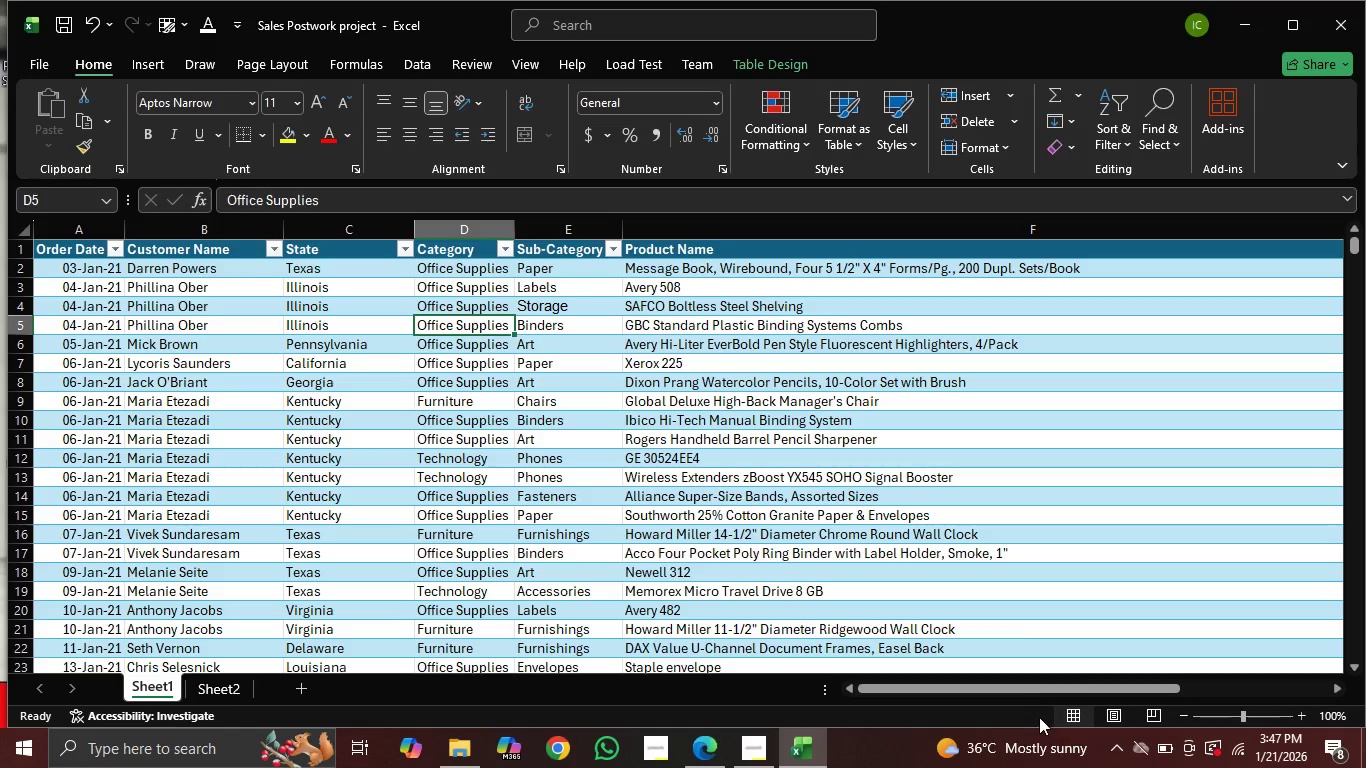 
left_click([183, 232])
 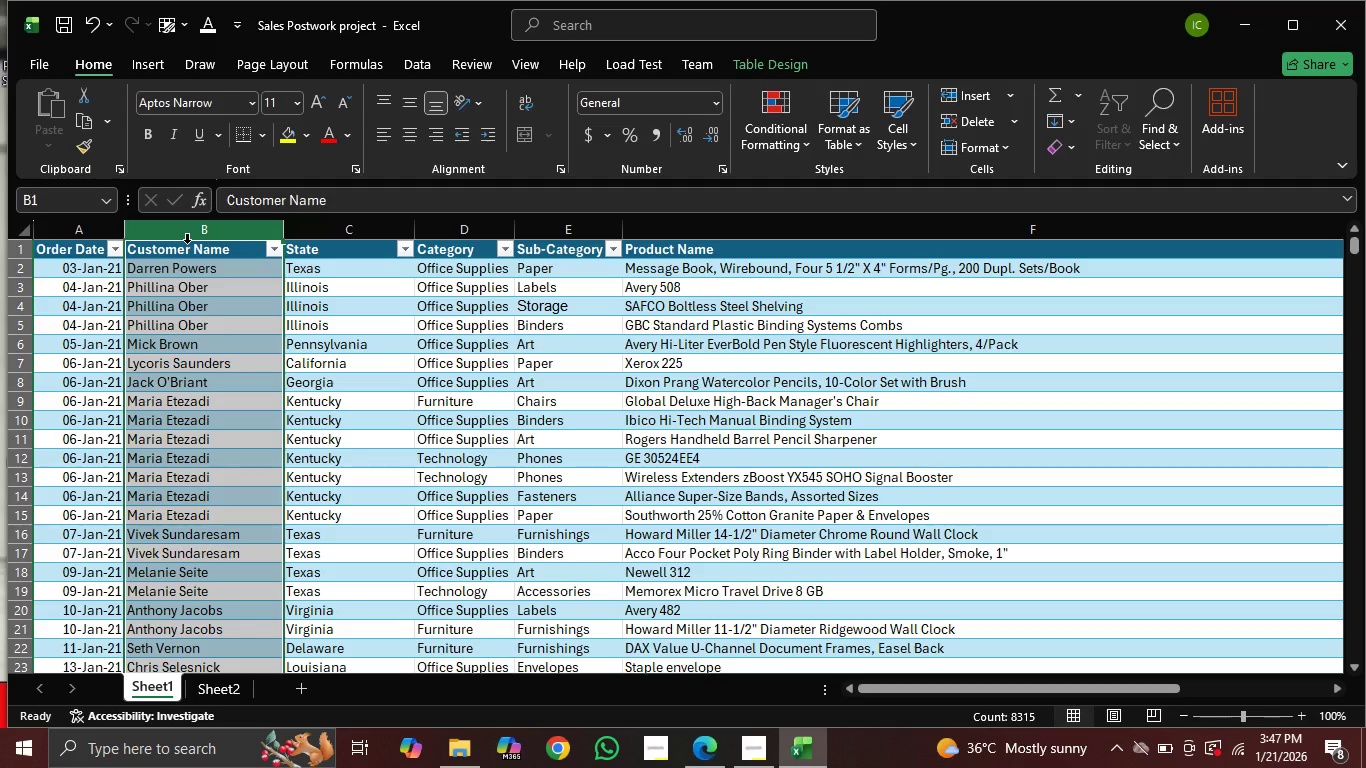 
hold_key(key=ControlLeft, duration=1.52)
 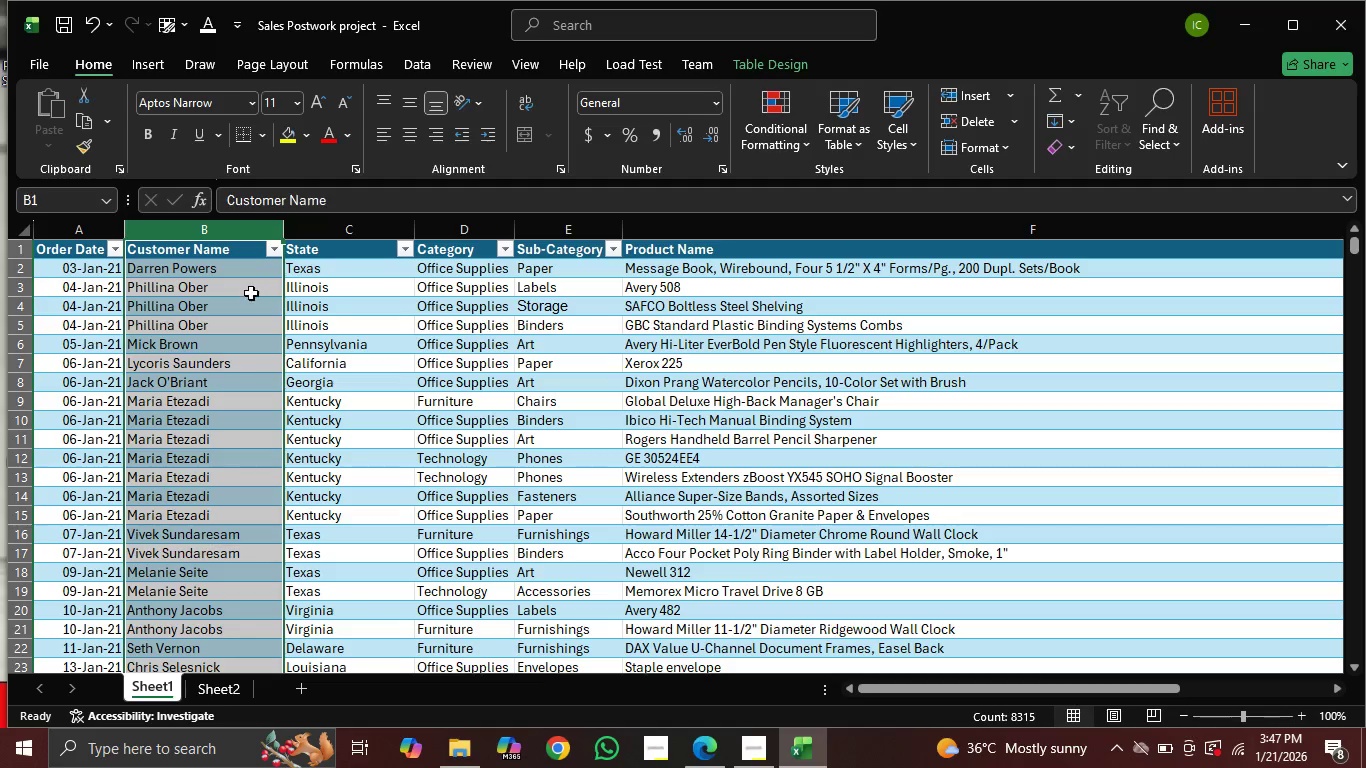 
hold_key(key=ControlLeft, duration=0.59)
 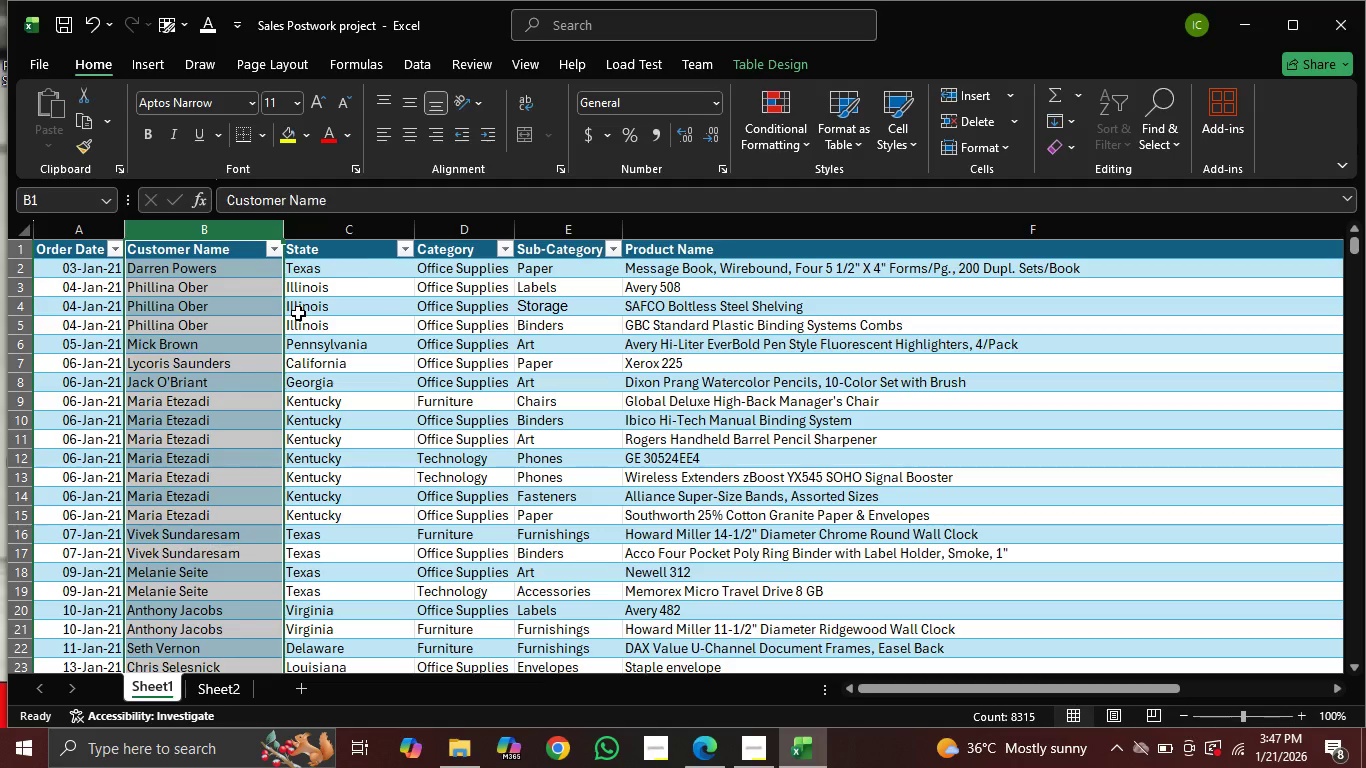 
hold_key(key=ControlLeft, duration=1.52)
 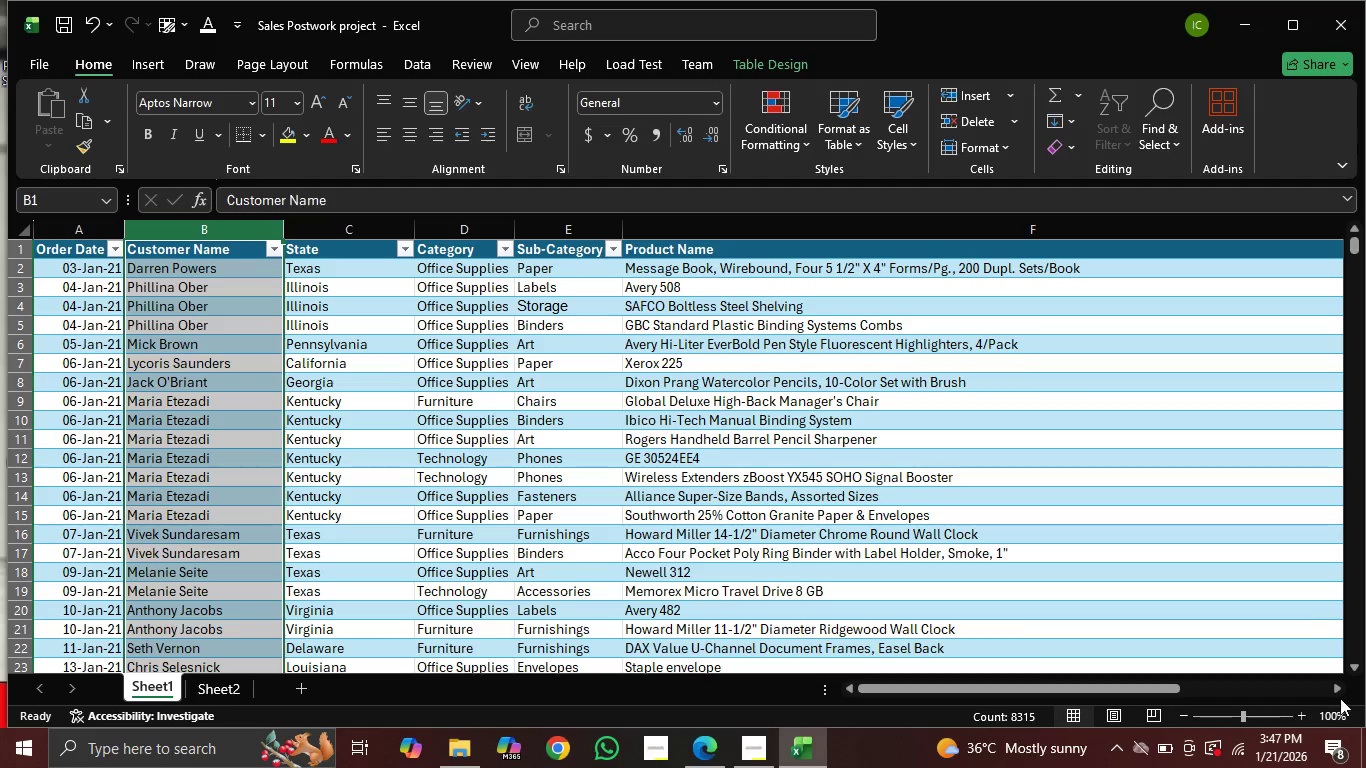 
hold_key(key=ControlLeft, duration=1.52)
left_click([1329, 688])
 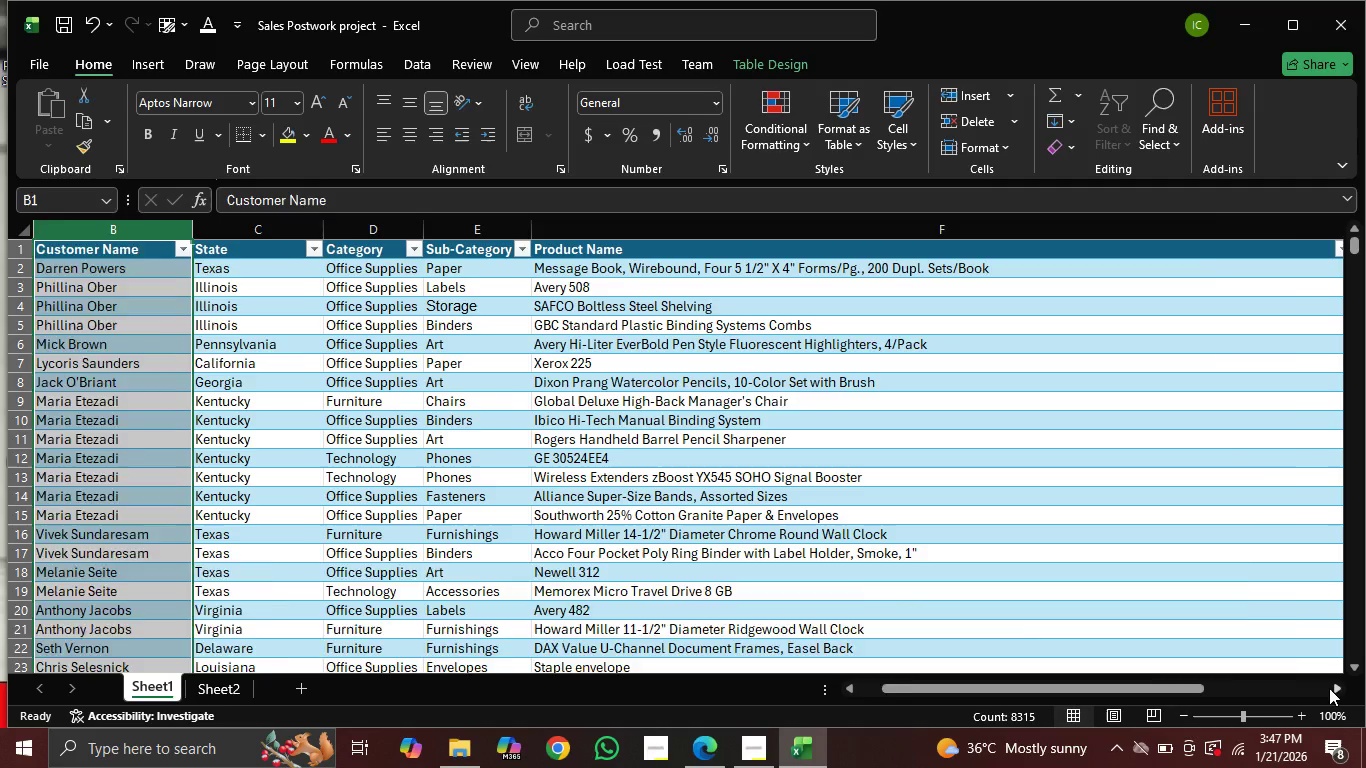 
hold_key(key=ControlLeft, duration=1.5)
double_click([1329, 688])
 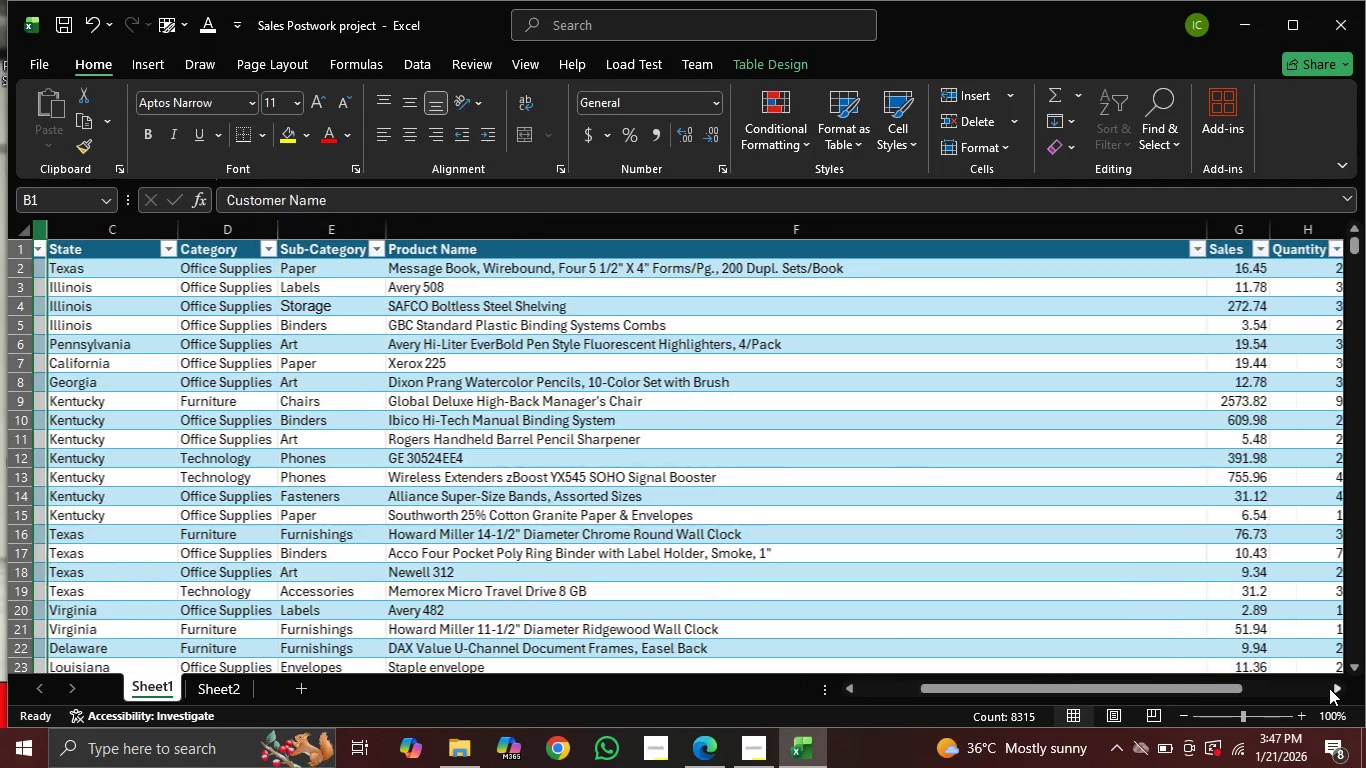 
triple_click([1329, 688])
 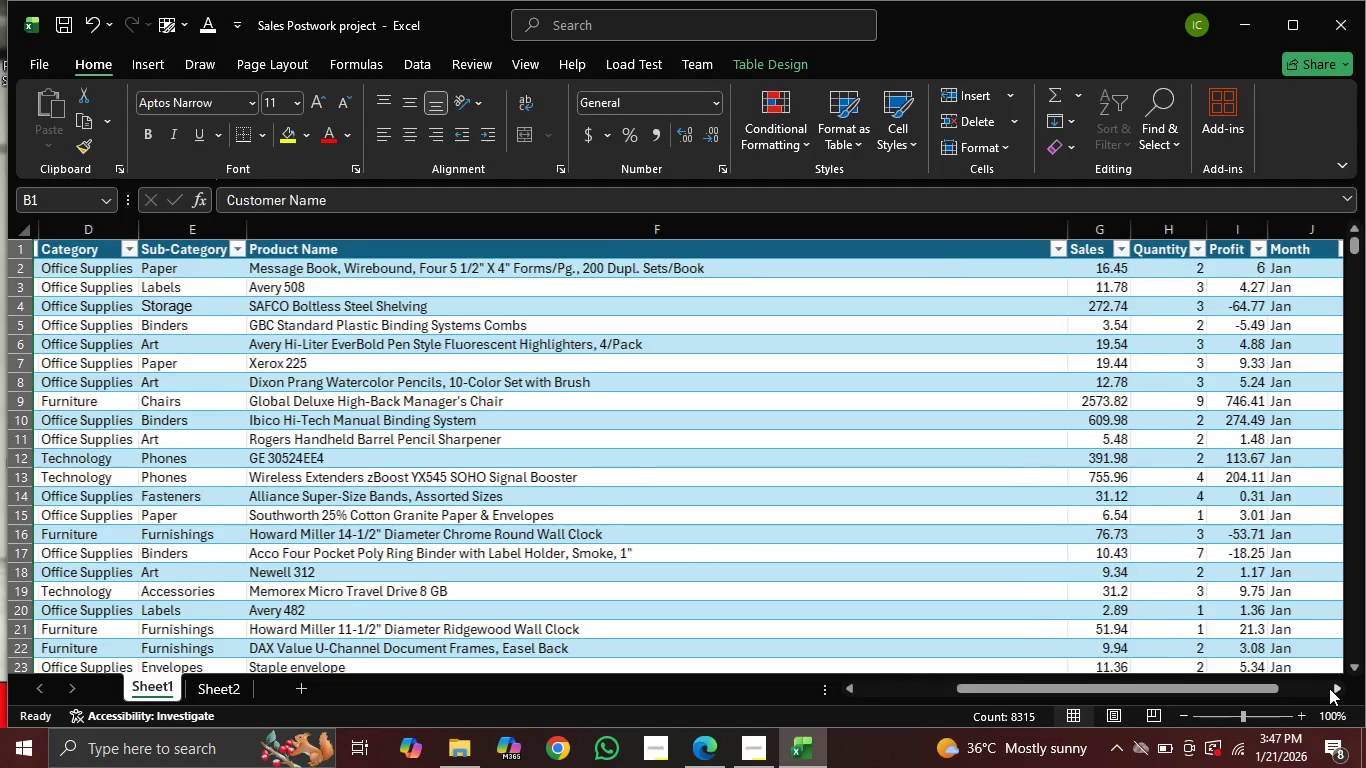 
triple_click([1329, 688])
 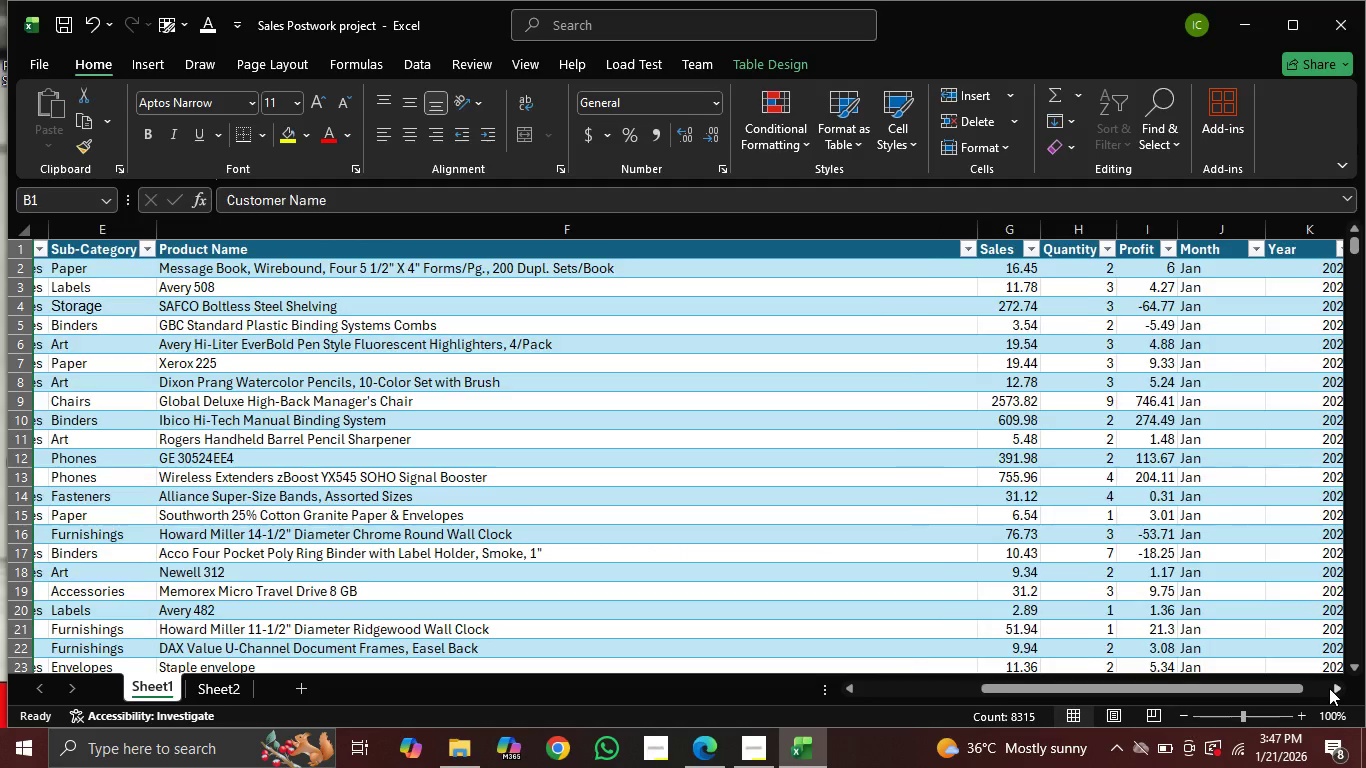 
triple_click([1329, 688])
 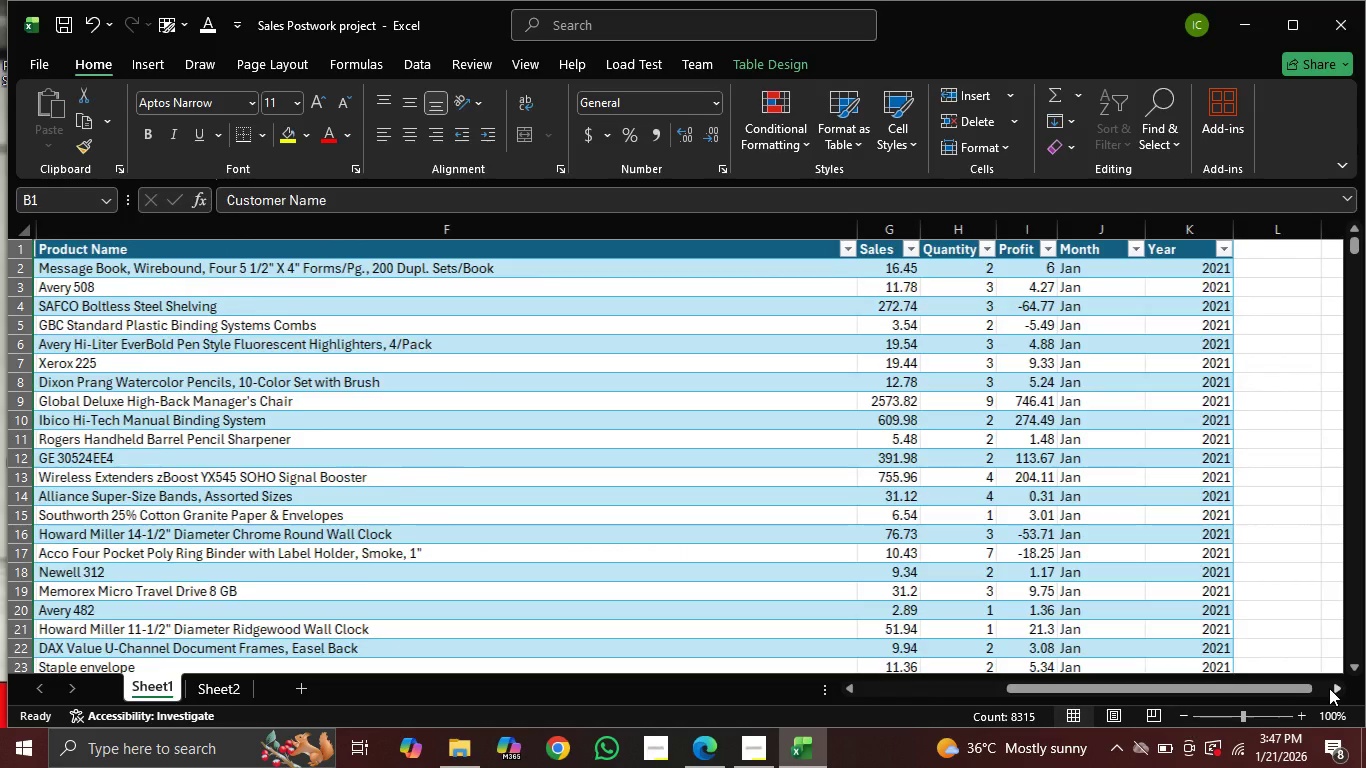 
triple_click([1329, 688])
 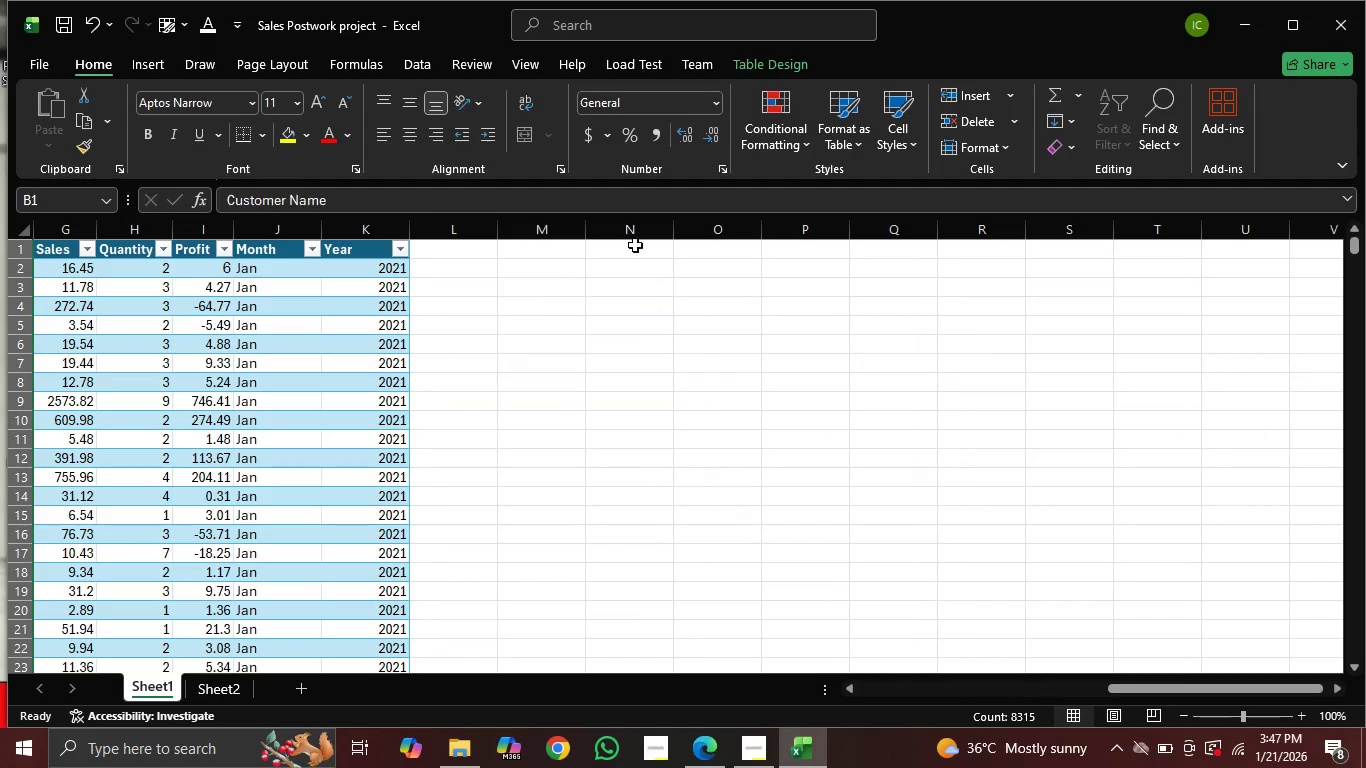 
hold_key(key=ControlLeft, duration=1.5)
left_click([356, 247])
 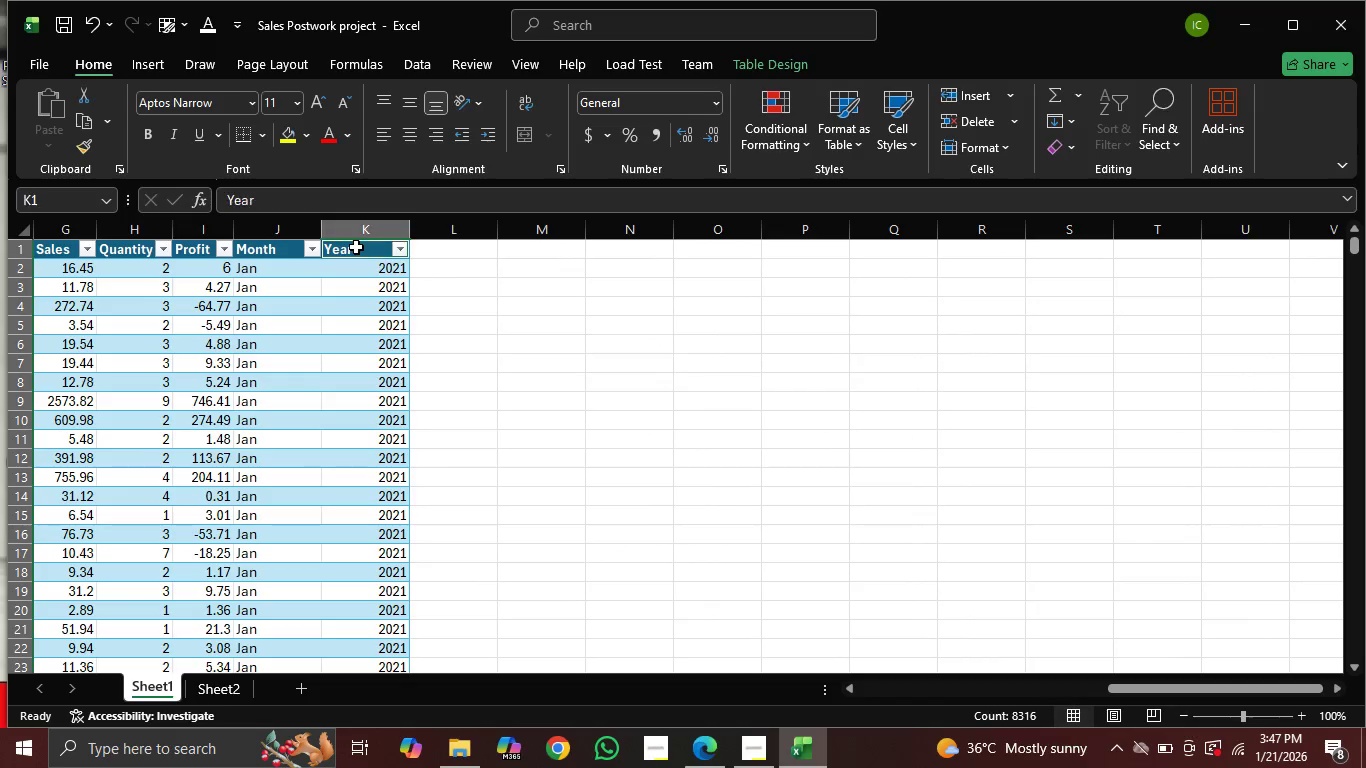 
hold_key(key=ControlLeft, duration=1.51)
left_click([359, 233])
 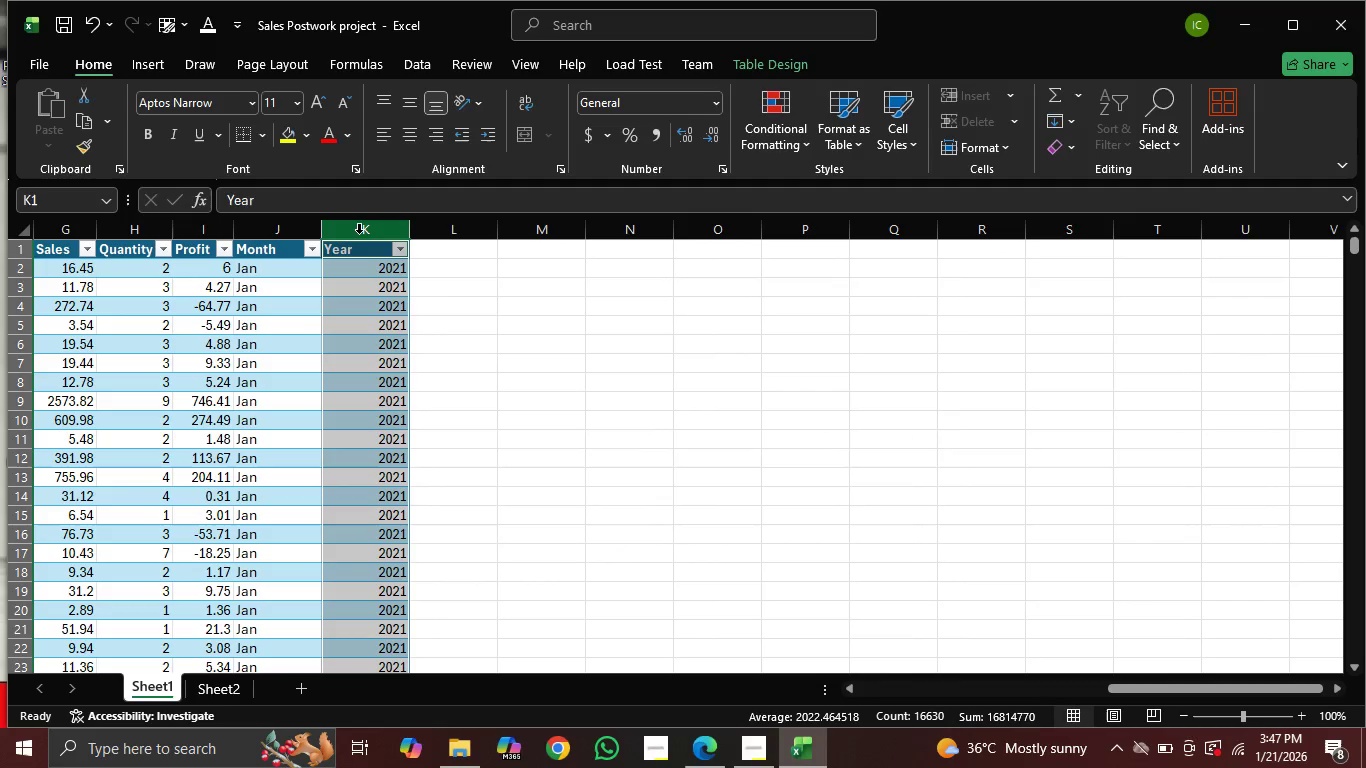 
hold_key(key=ControlLeft, duration=1.5)
 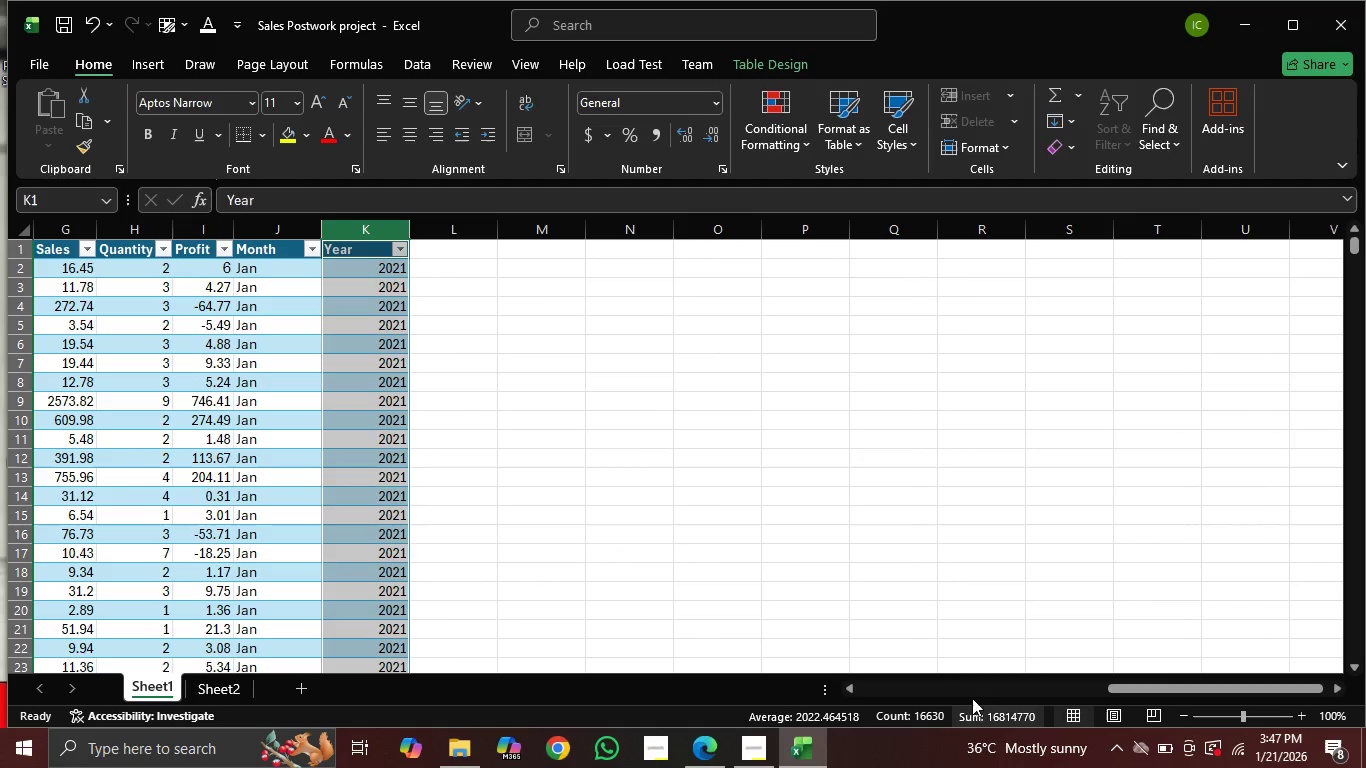 
hold_key(key=ControlLeft, duration=1.5)
 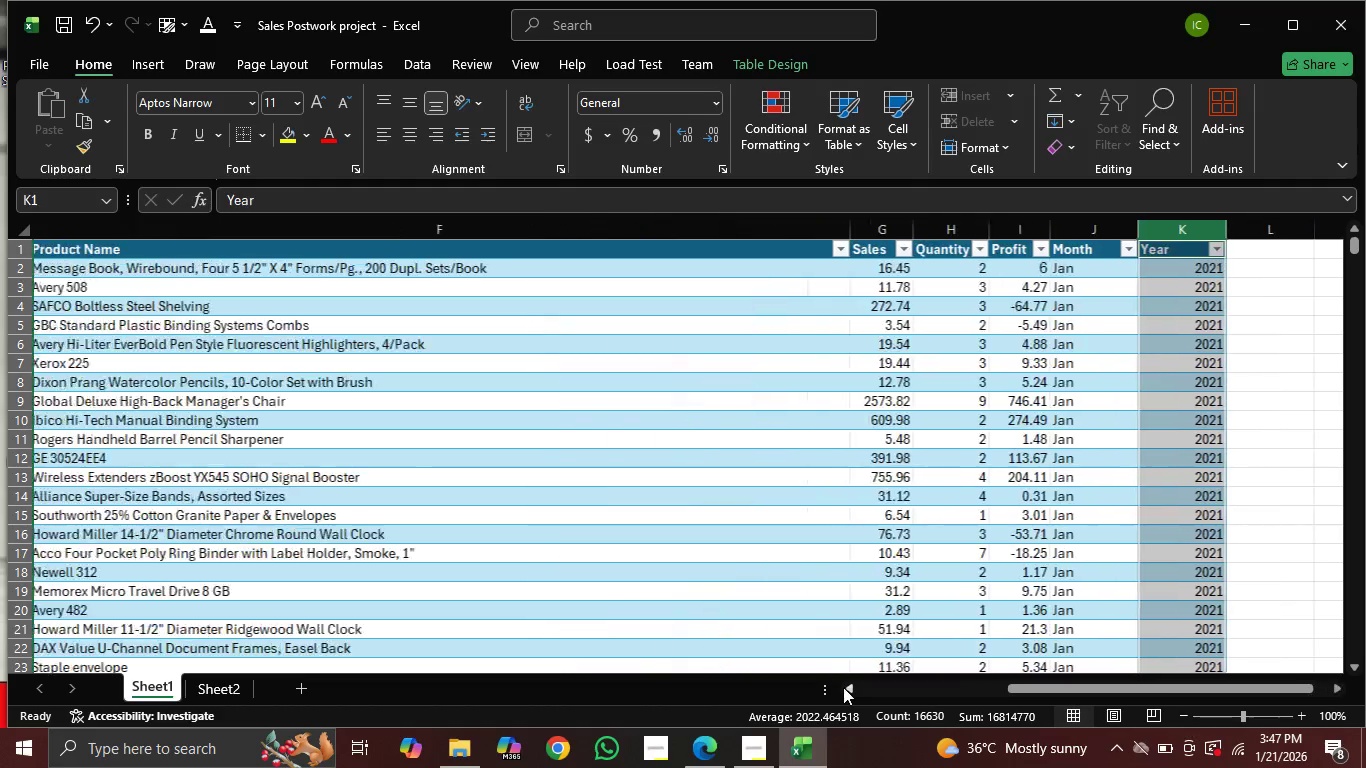 
hold_key(key=ControlLeft, duration=1.52)
left_click([844, 687])
 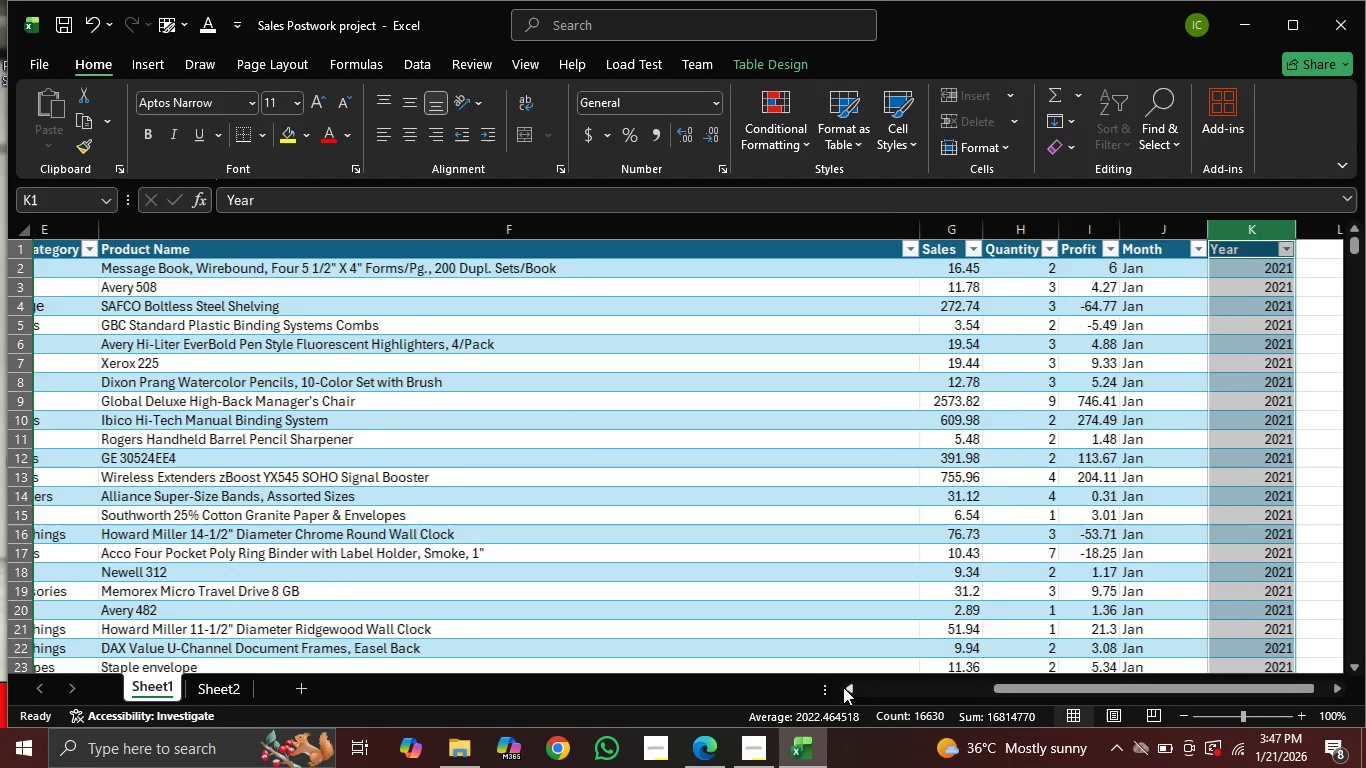 
double_click([843, 687])
 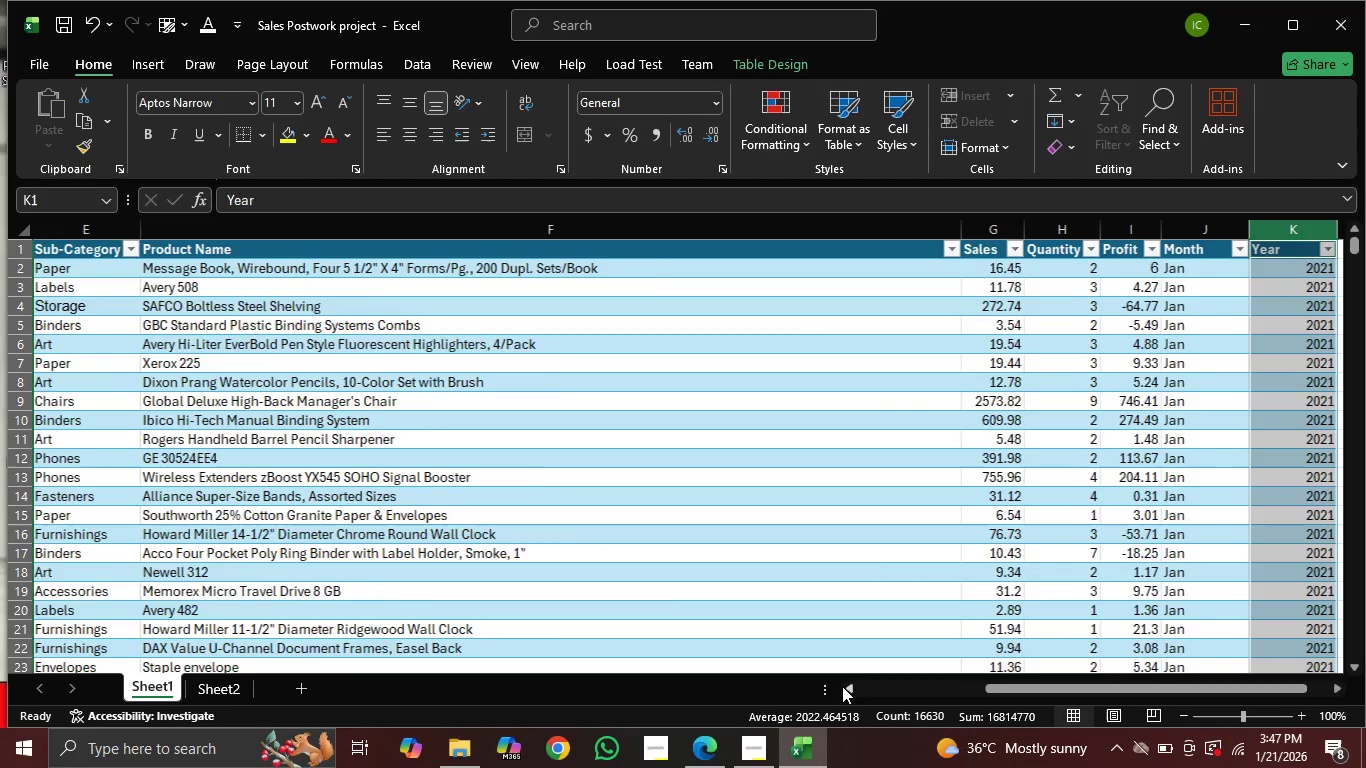 
triple_click([842, 686])
 